 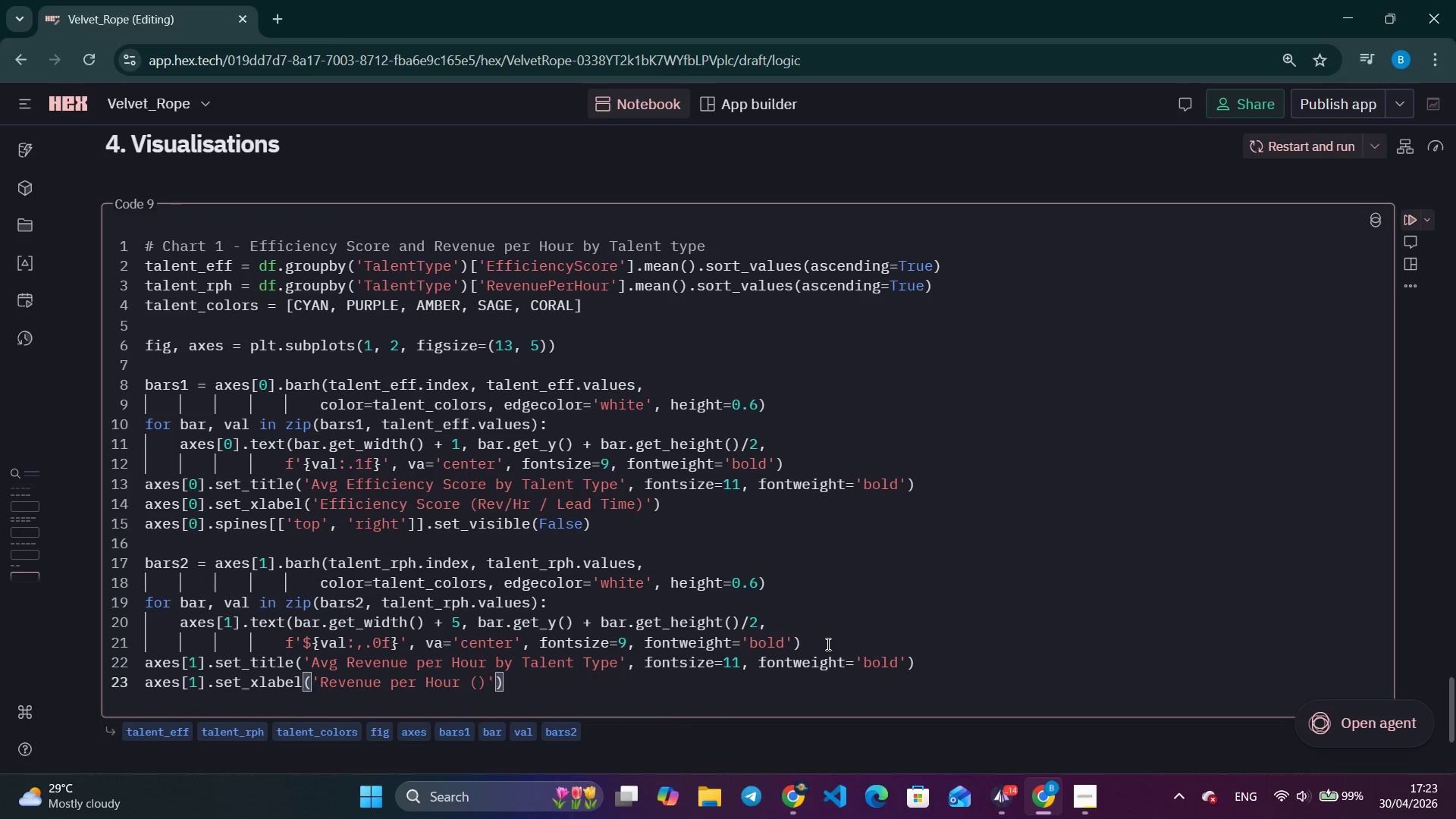 
key(Shift+4)
 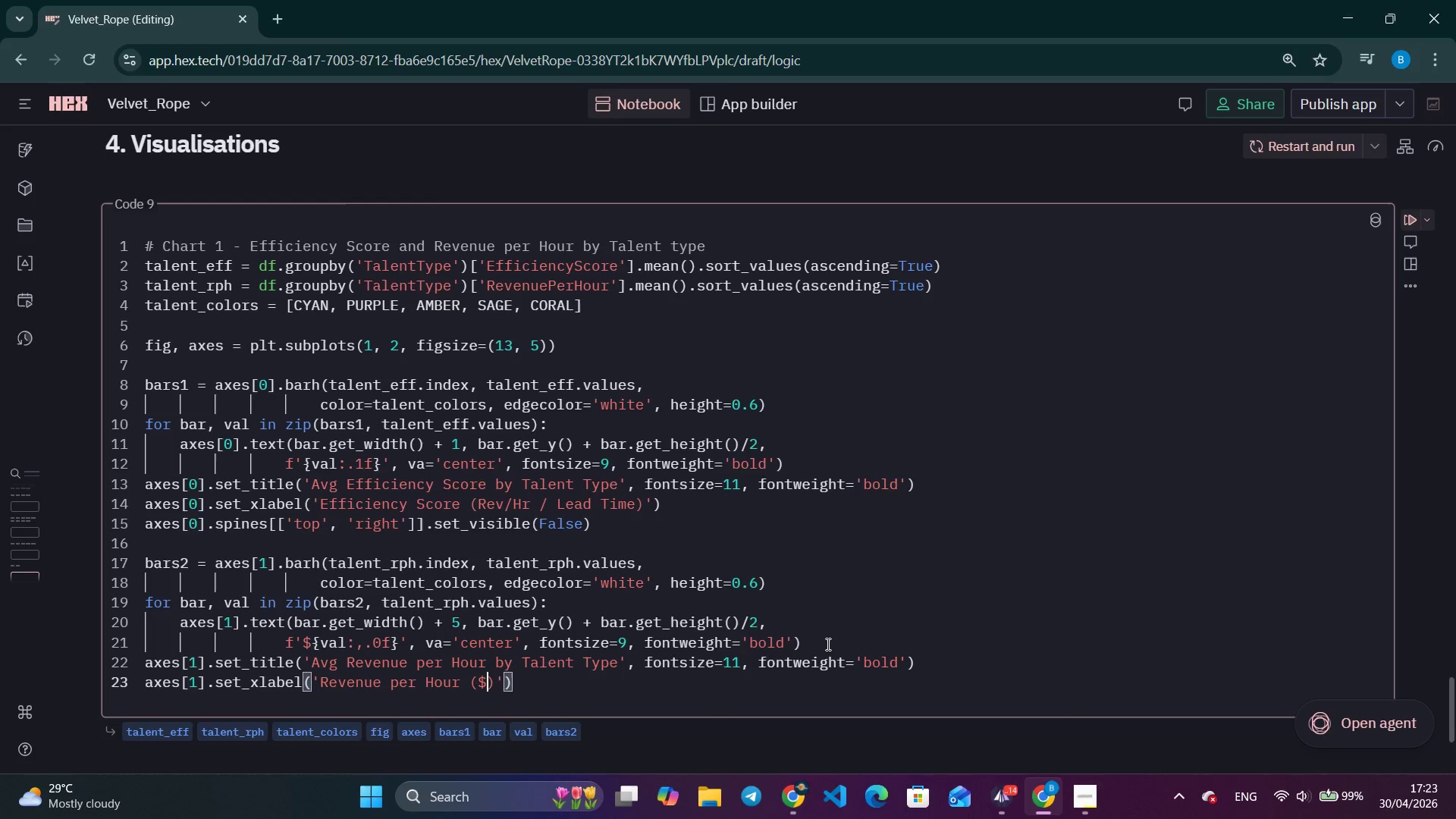 
key(ArrowRight)
 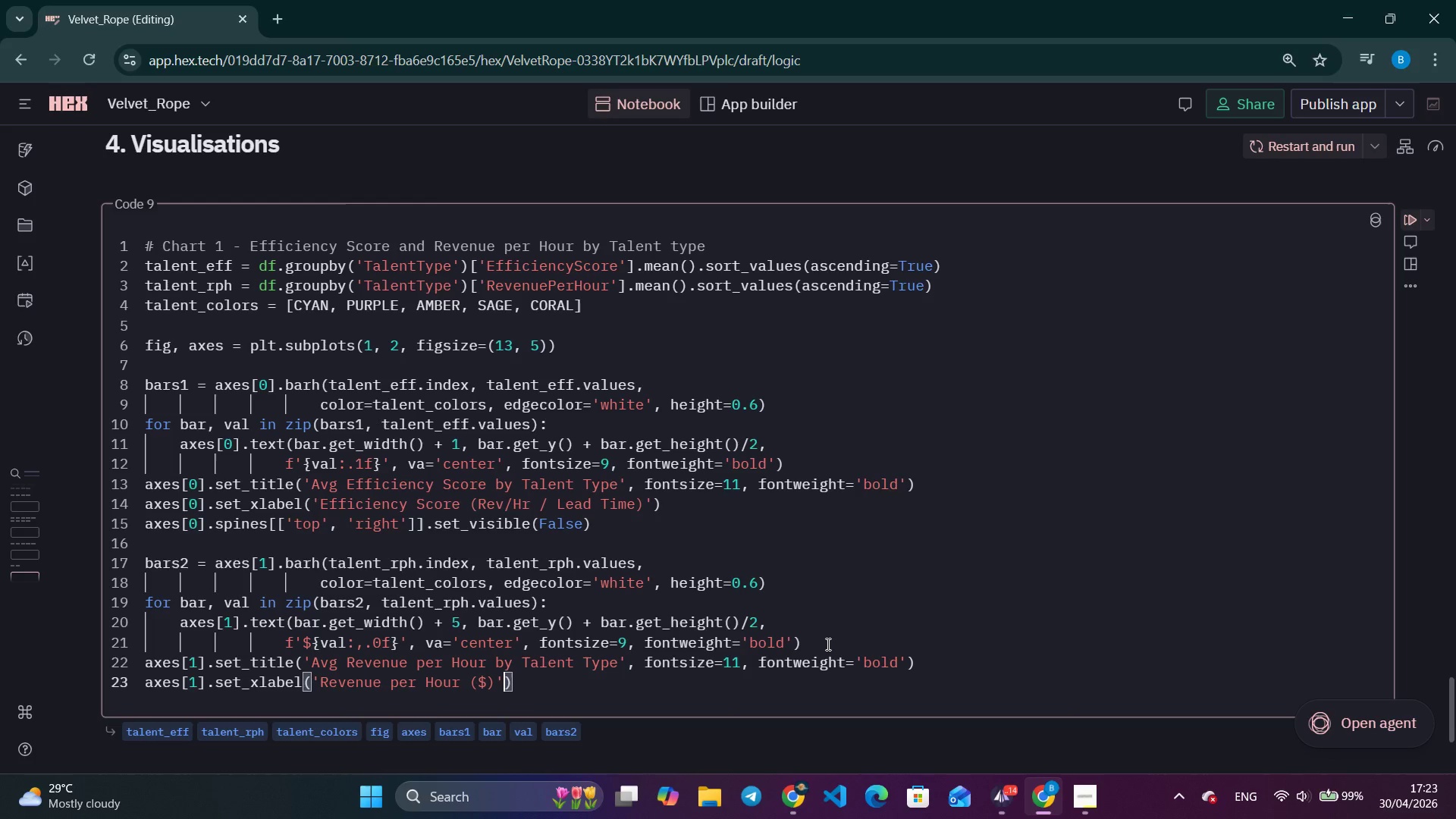 
key(ArrowRight)
 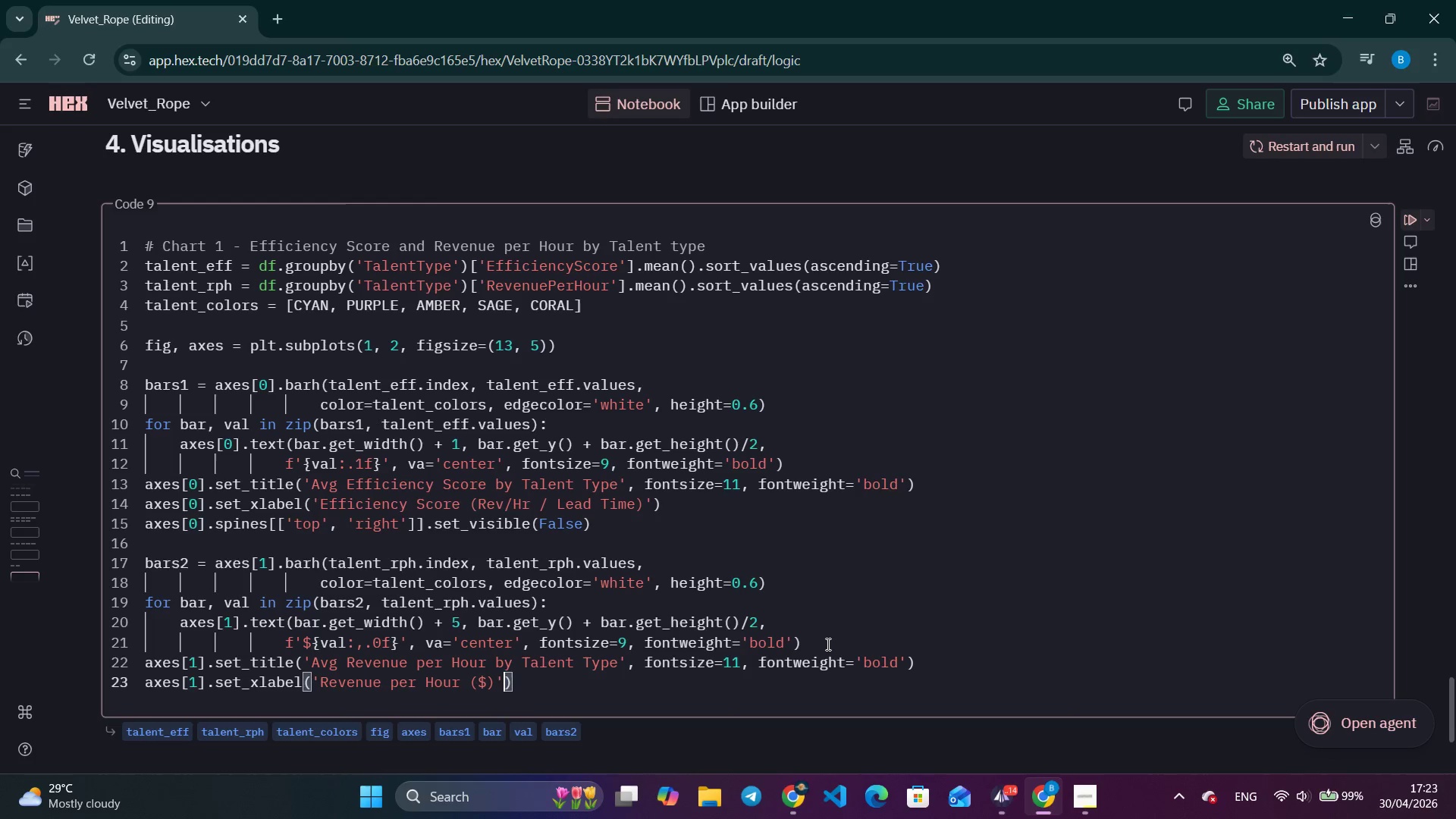 
key(ArrowRight)
 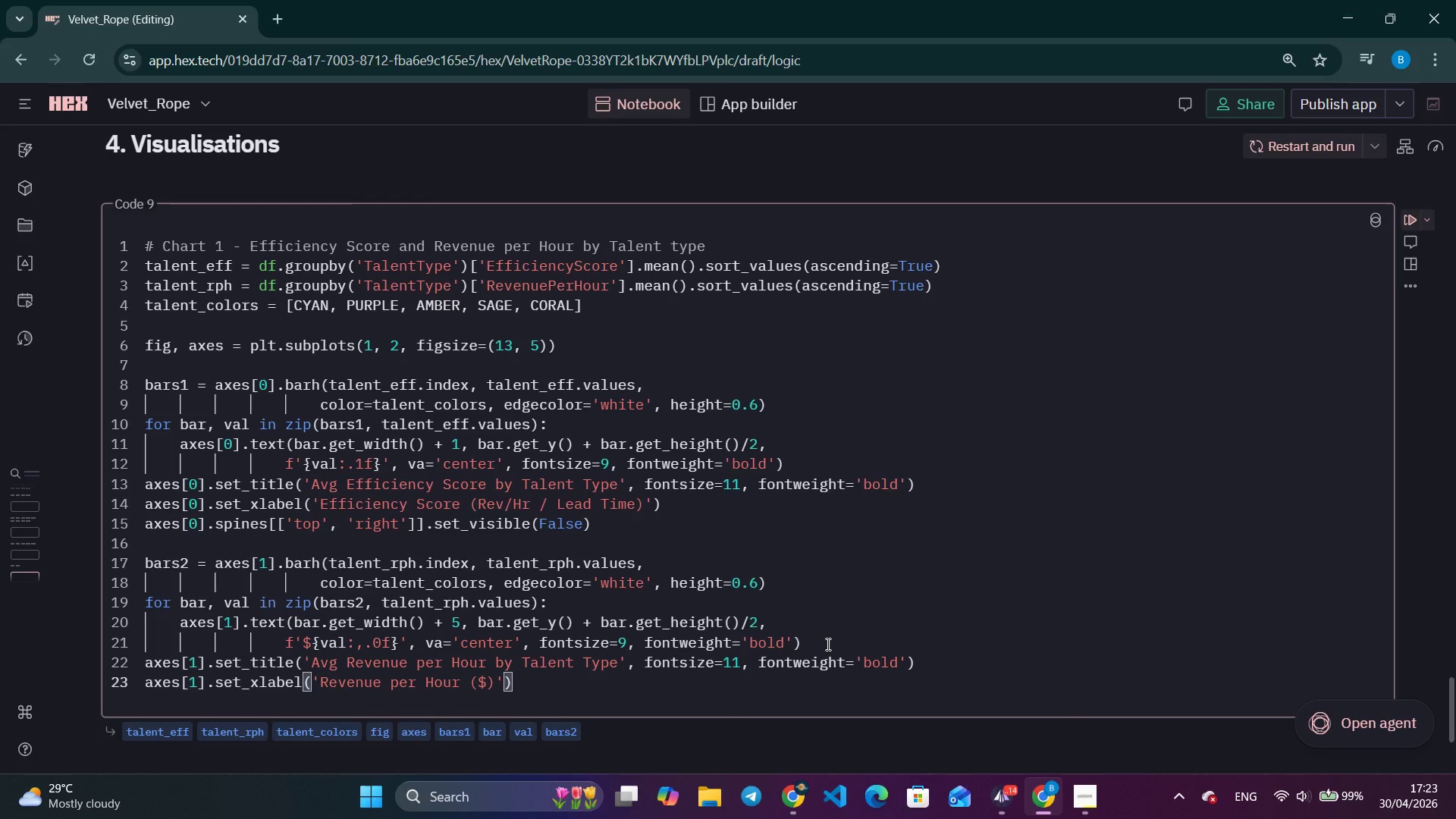 
key(Enter)
 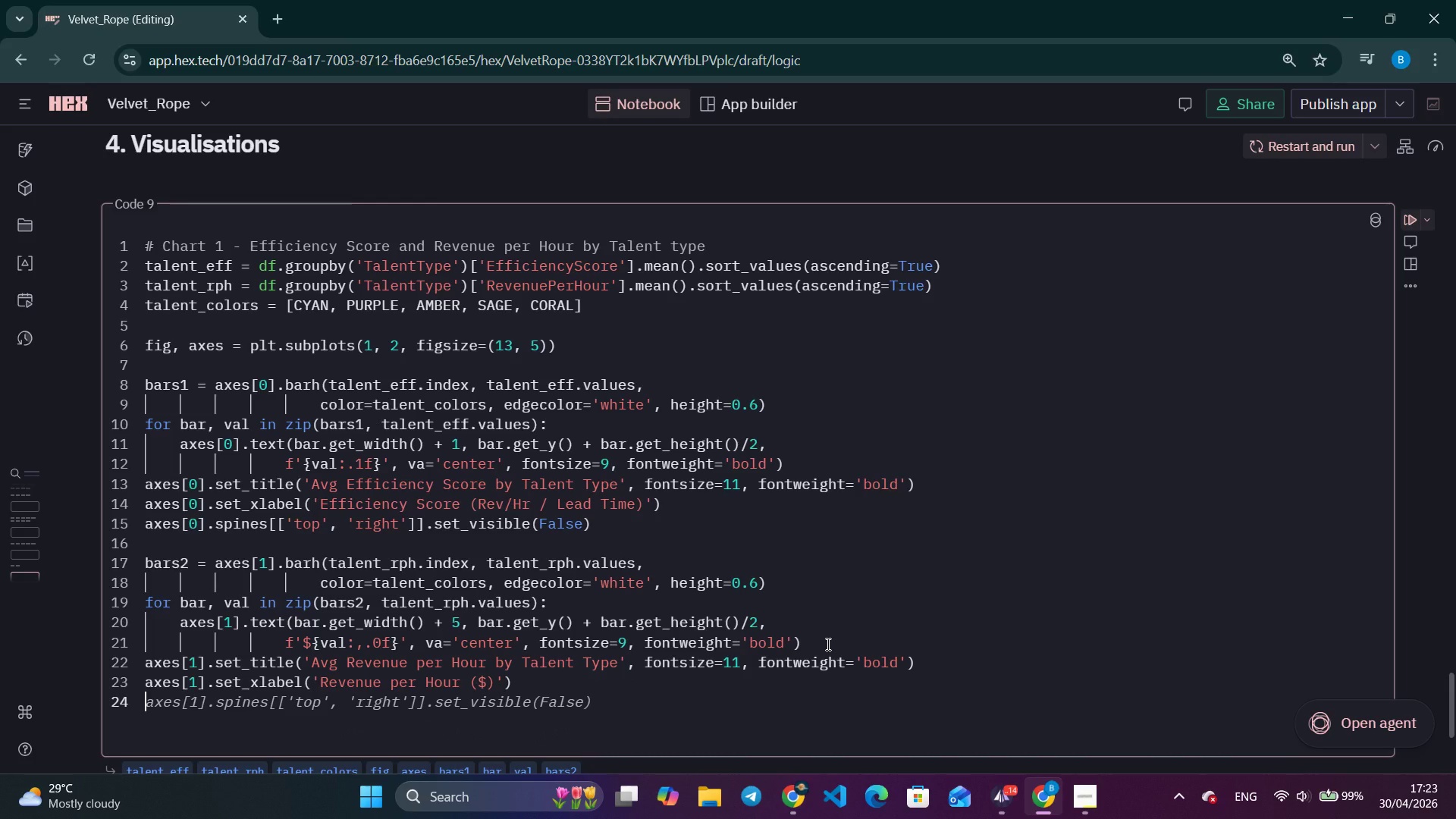 
wait(6.66)
 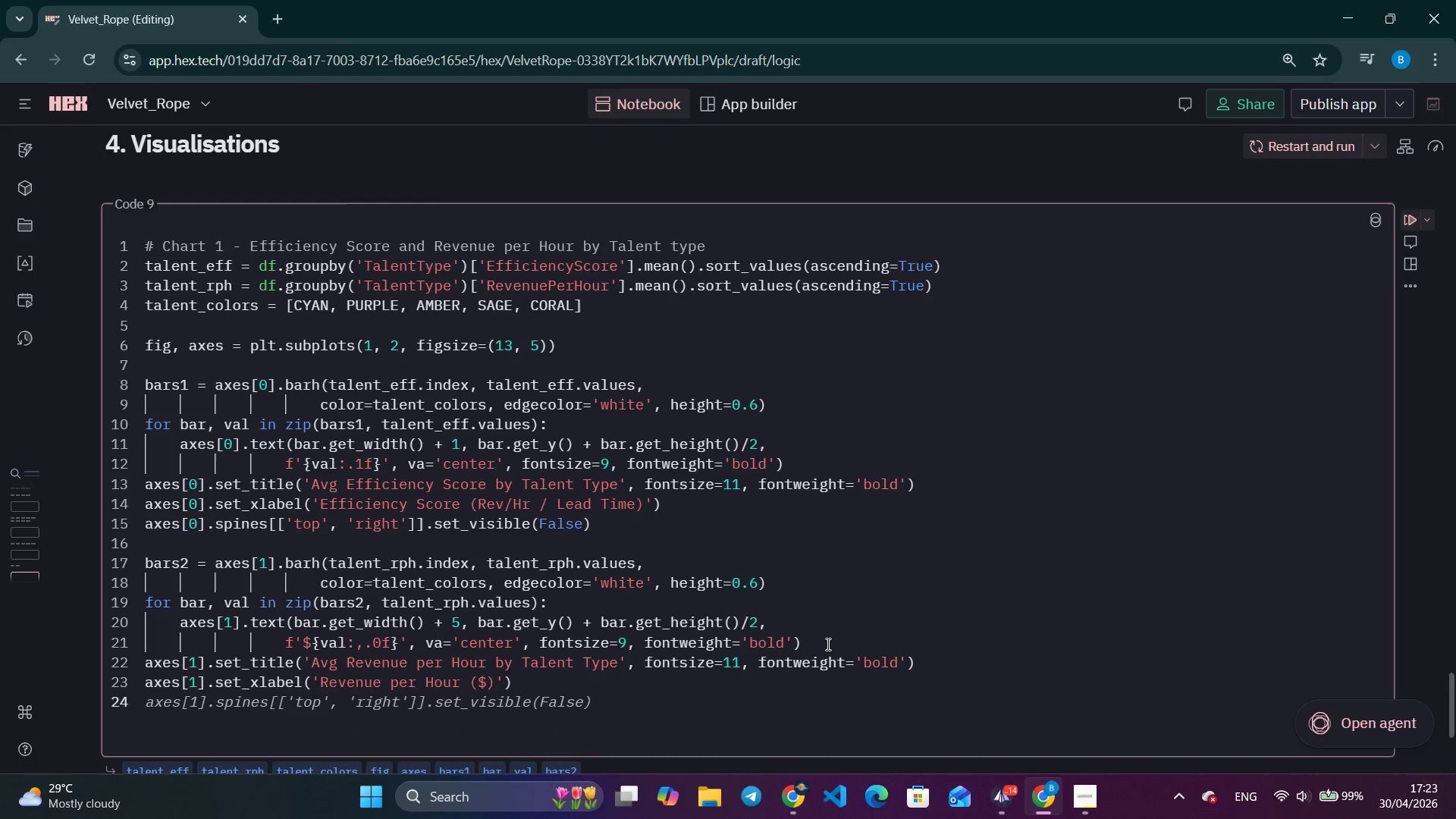 
type(axes[1)
 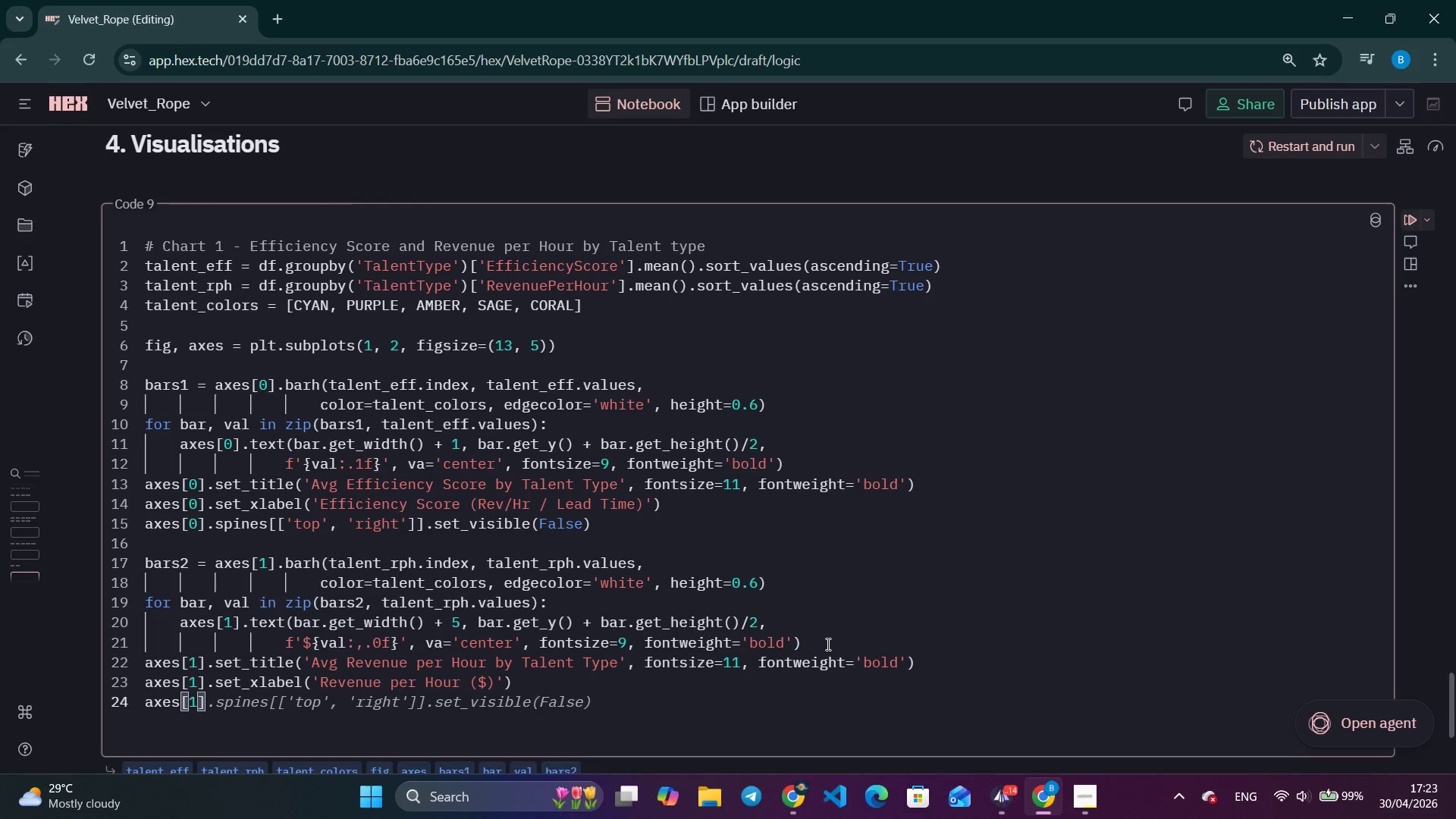 
key(ArrowRight)
 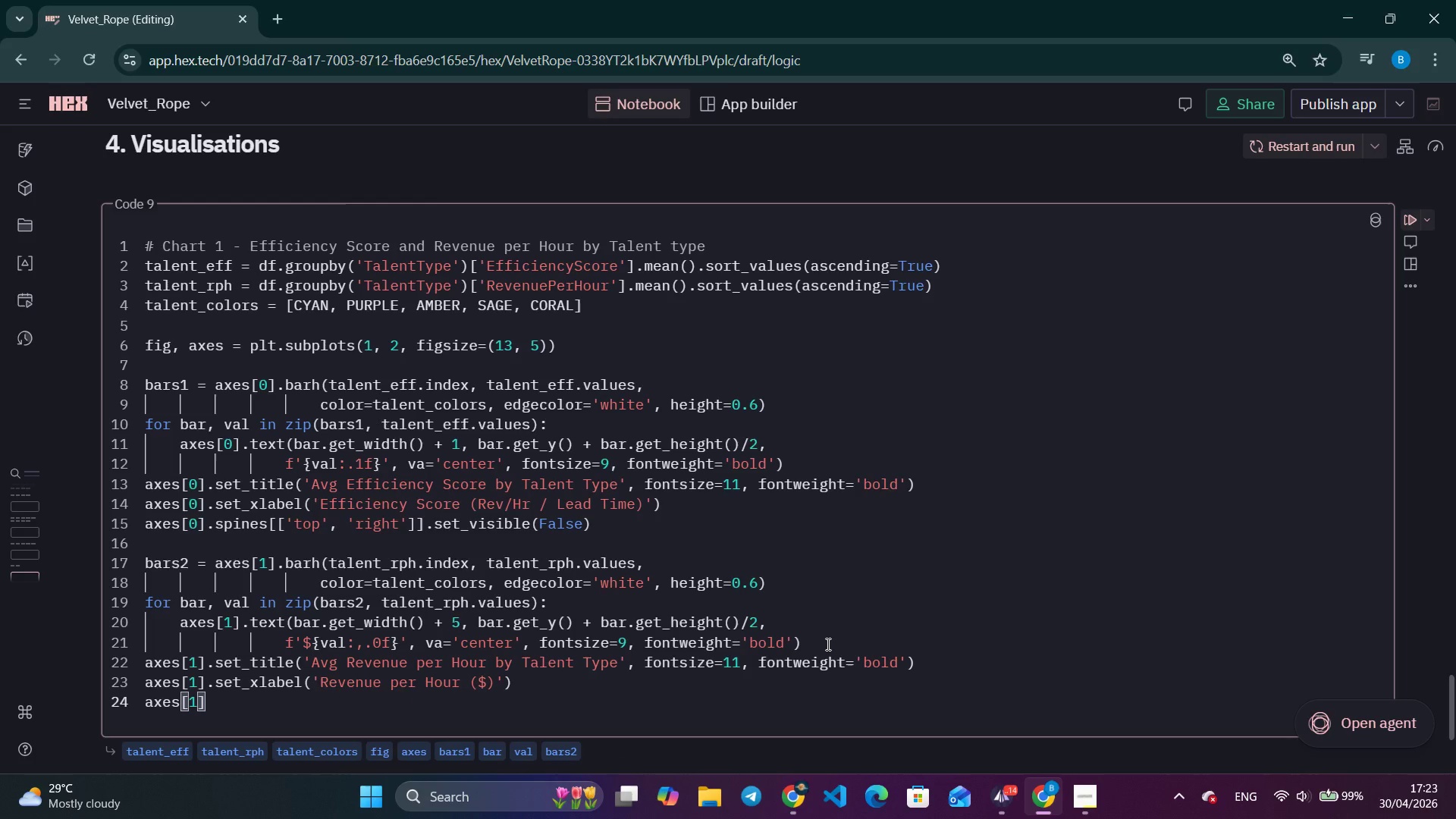 
key(Period)
 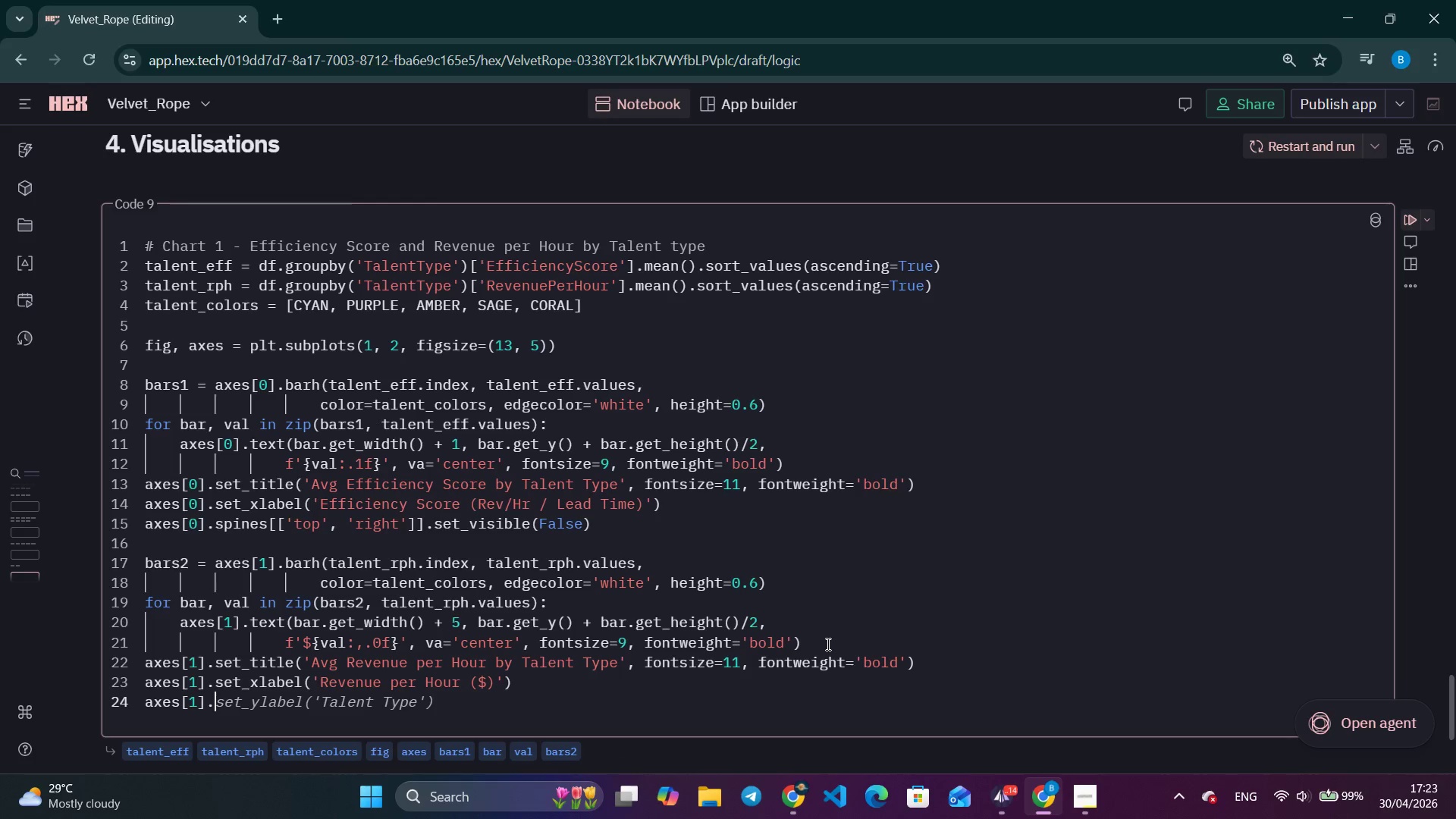 
type(xaxis.set+majo)
key(Backspace)
key(Backspace)
key(Backspace)
key(Backspace)
key(Backspace)
type(_major_formatter(mticke)
key(Backspace)
key(Backspace)
key(Backspace)
key(Backspace)
key(Backspace)
key(Backspace)
type(mtick)
key(Backspace)
key(Backspace)
key(Backspace)
type(ciker)
 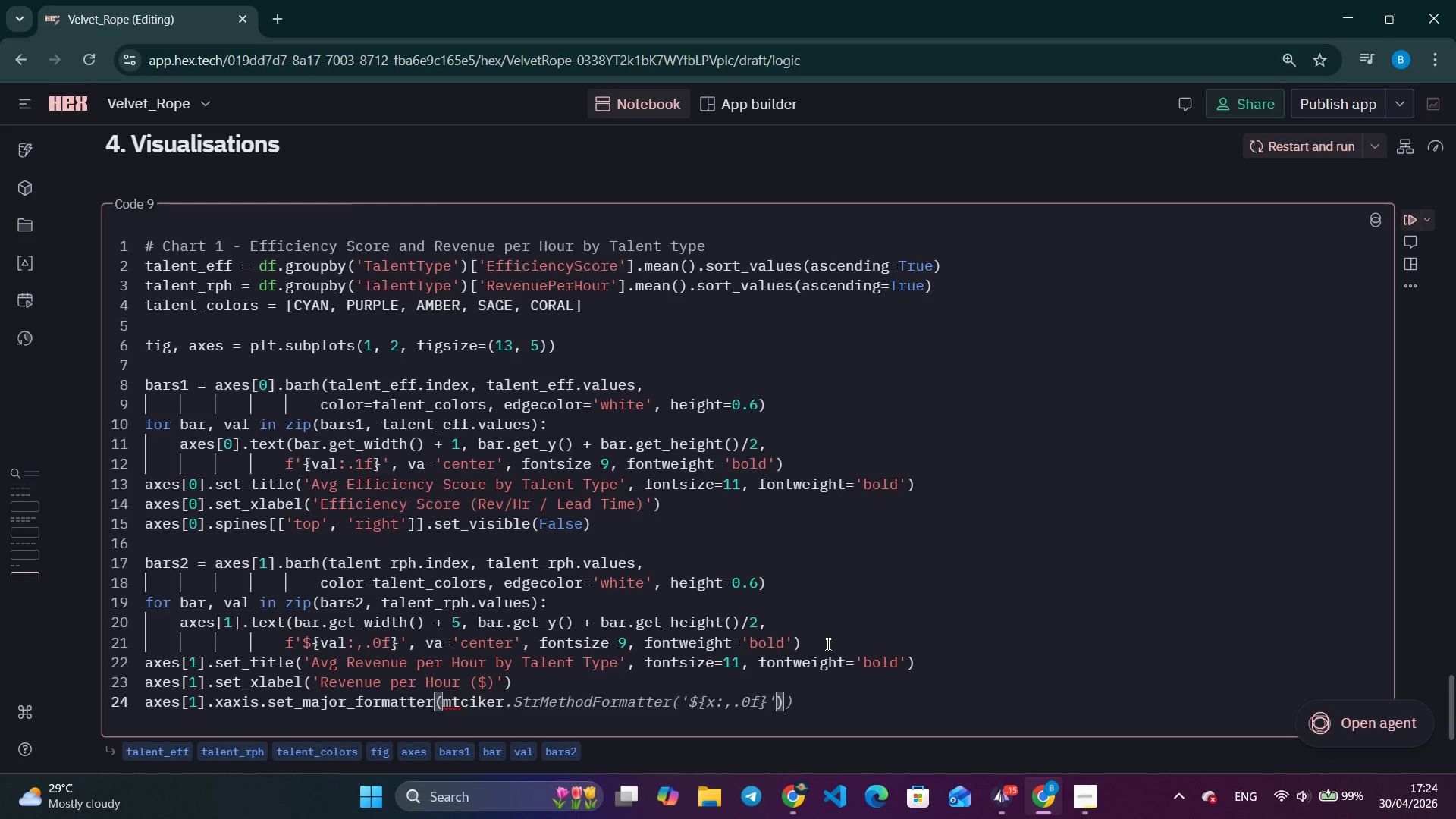 
scroll: coordinate [740, 635], scroll_direction: up, amount: 52.0
 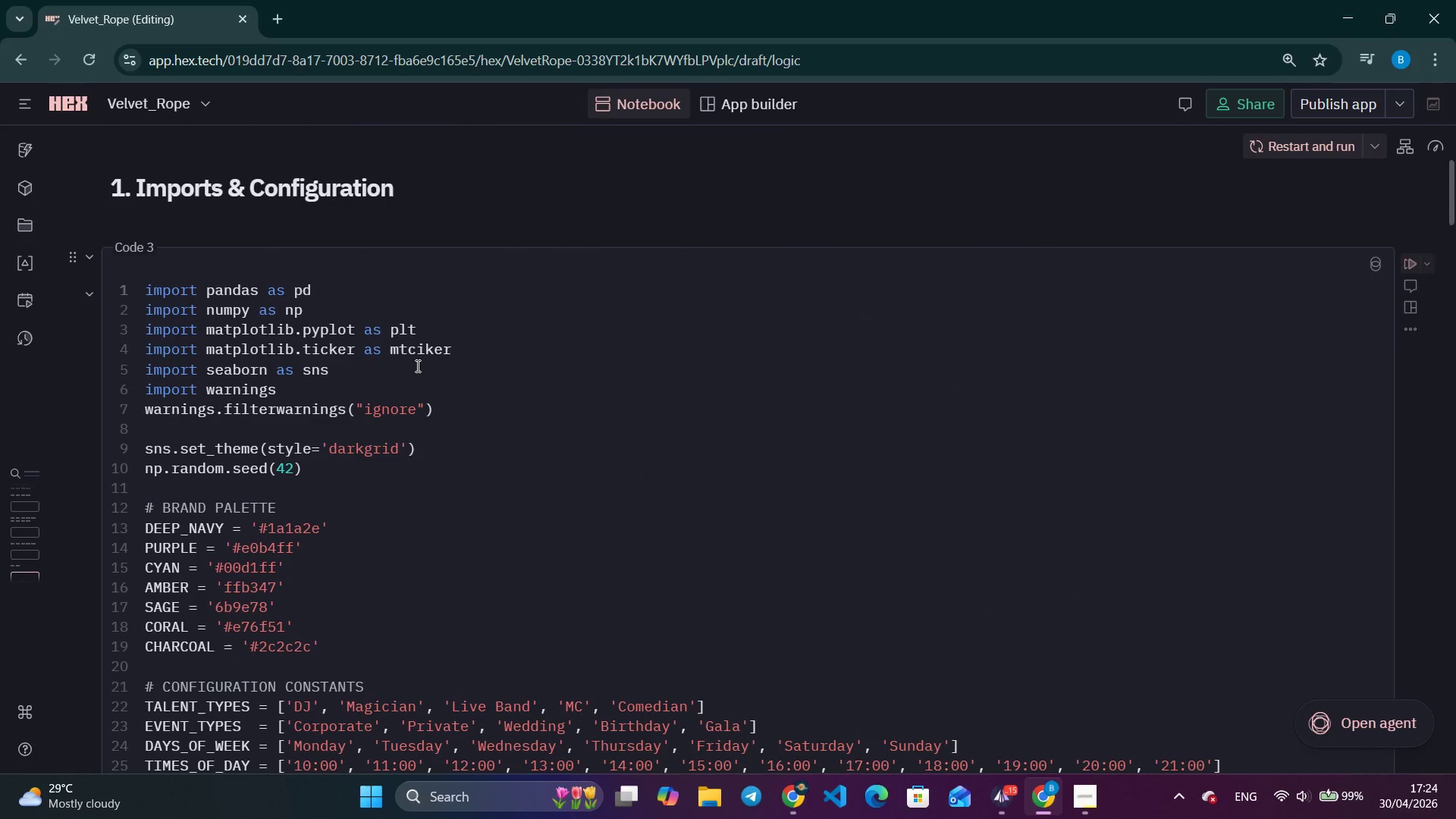 
left_click([422, 350])
 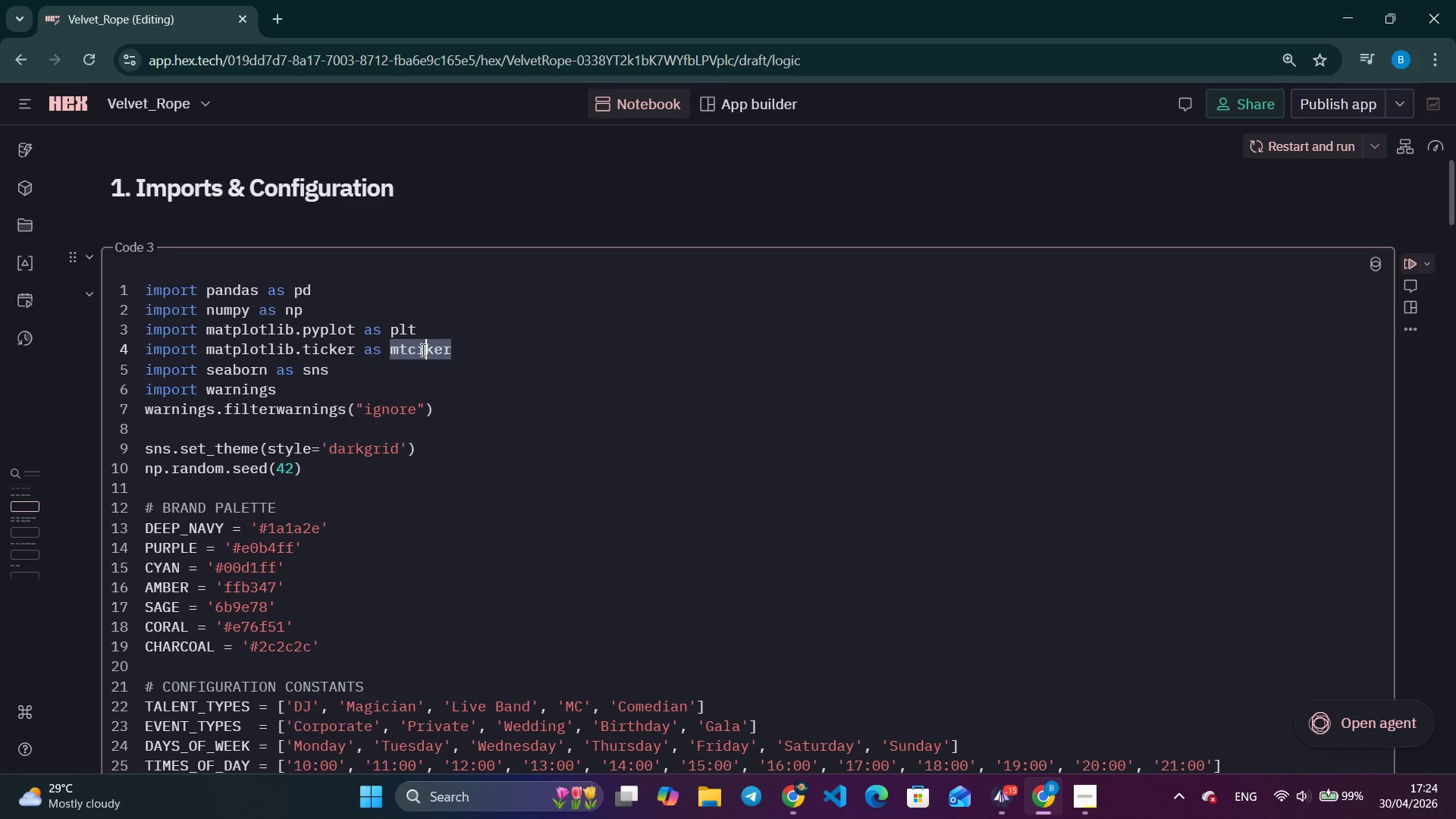 
key(Backspace)
key(Backspace)
type(ic)
 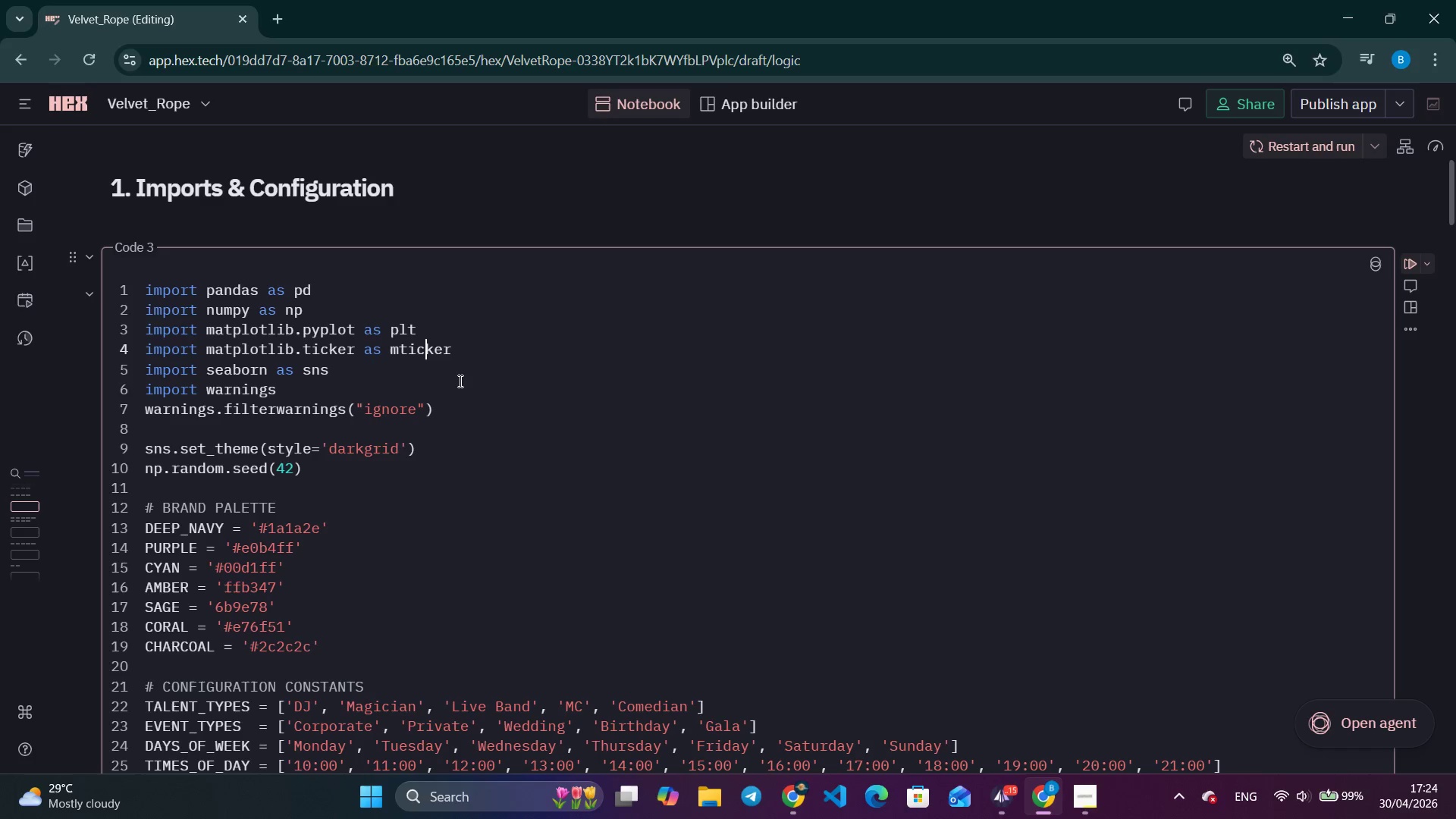 
scroll: coordinate [553, 466], scroll_direction: down, amount: 33.0
 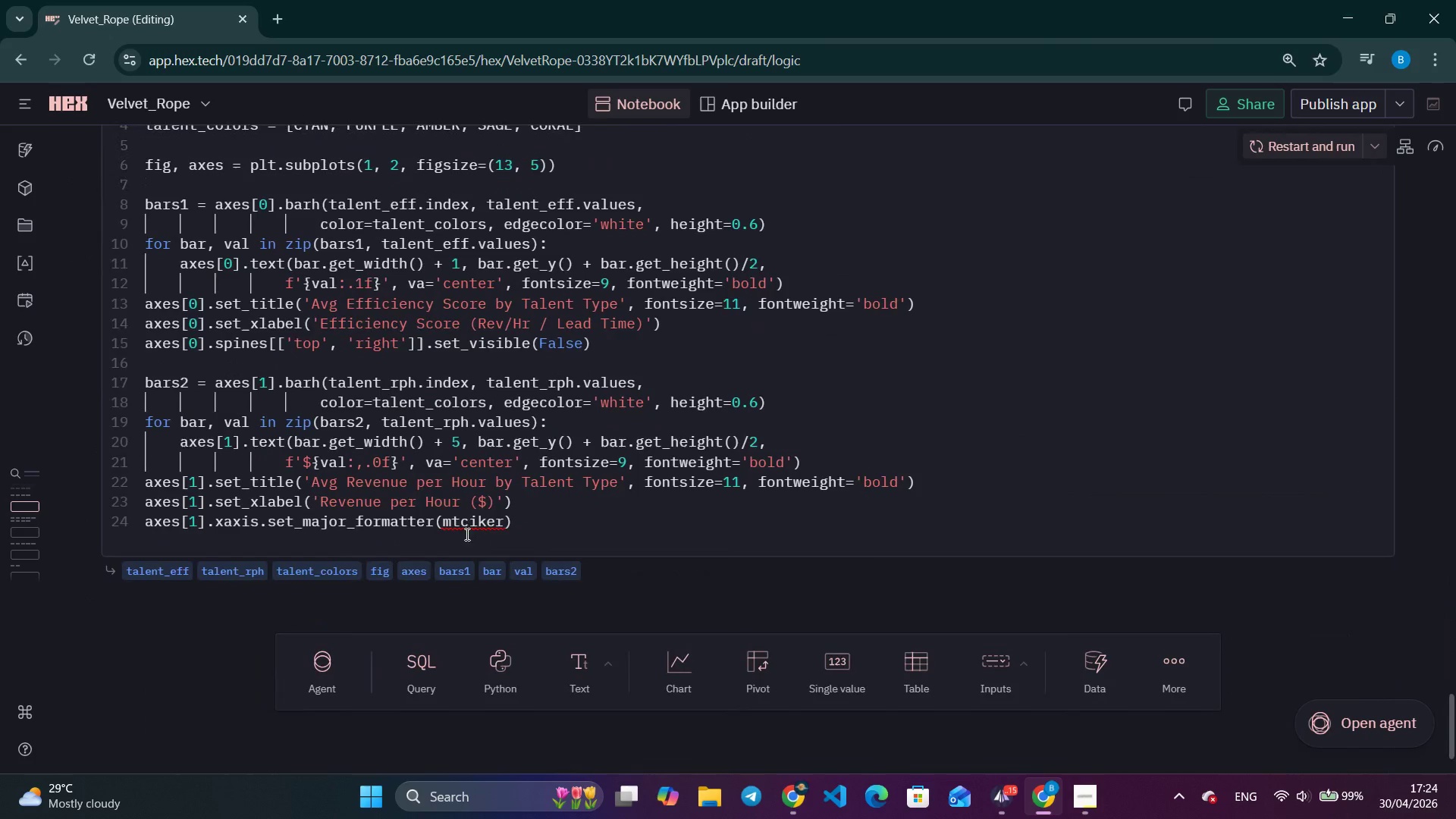 
left_click([480, 524])
 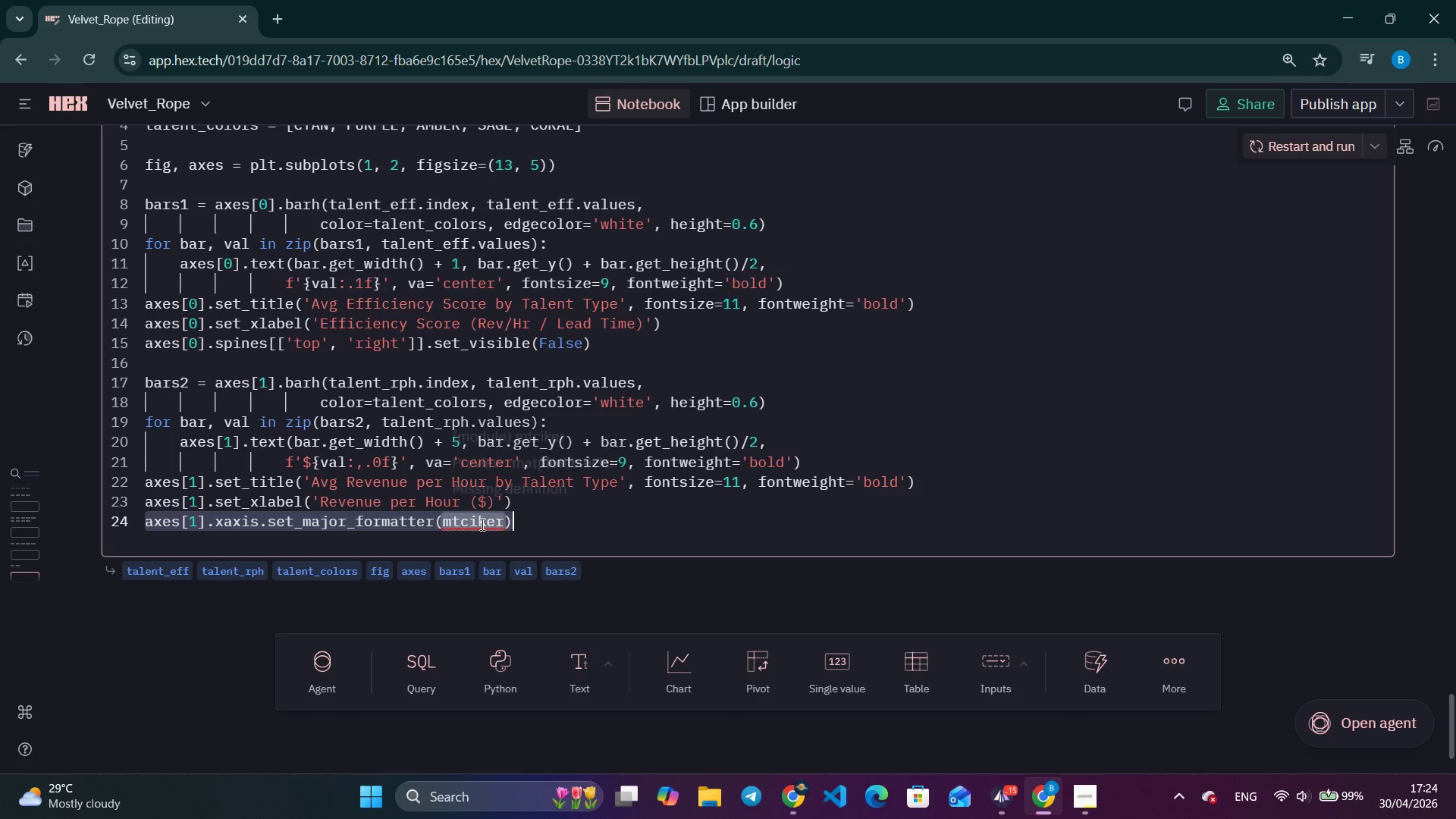 
double_click([480, 524])
 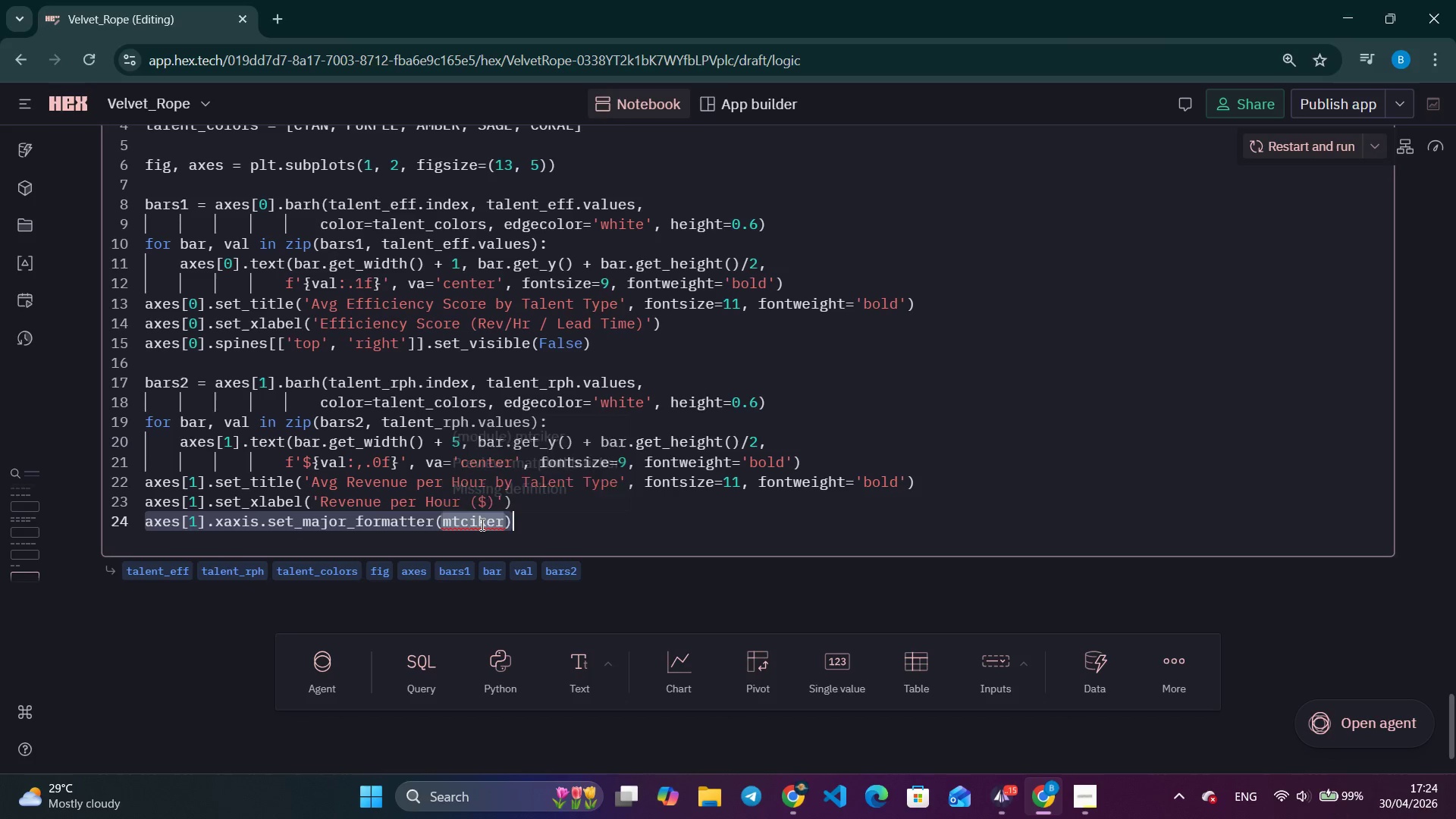 
left_click([481, 524])
 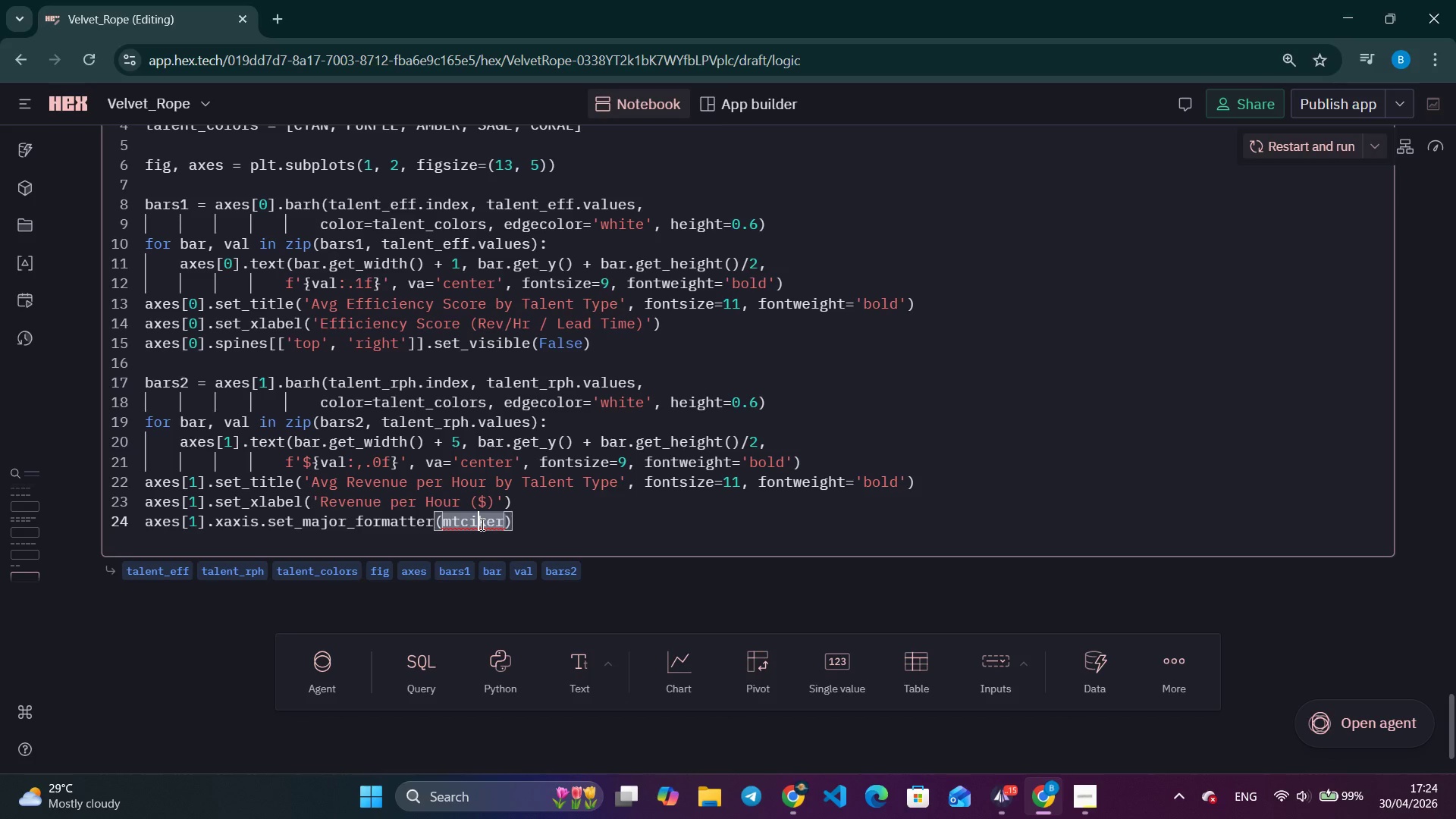 
key(Backspace)
 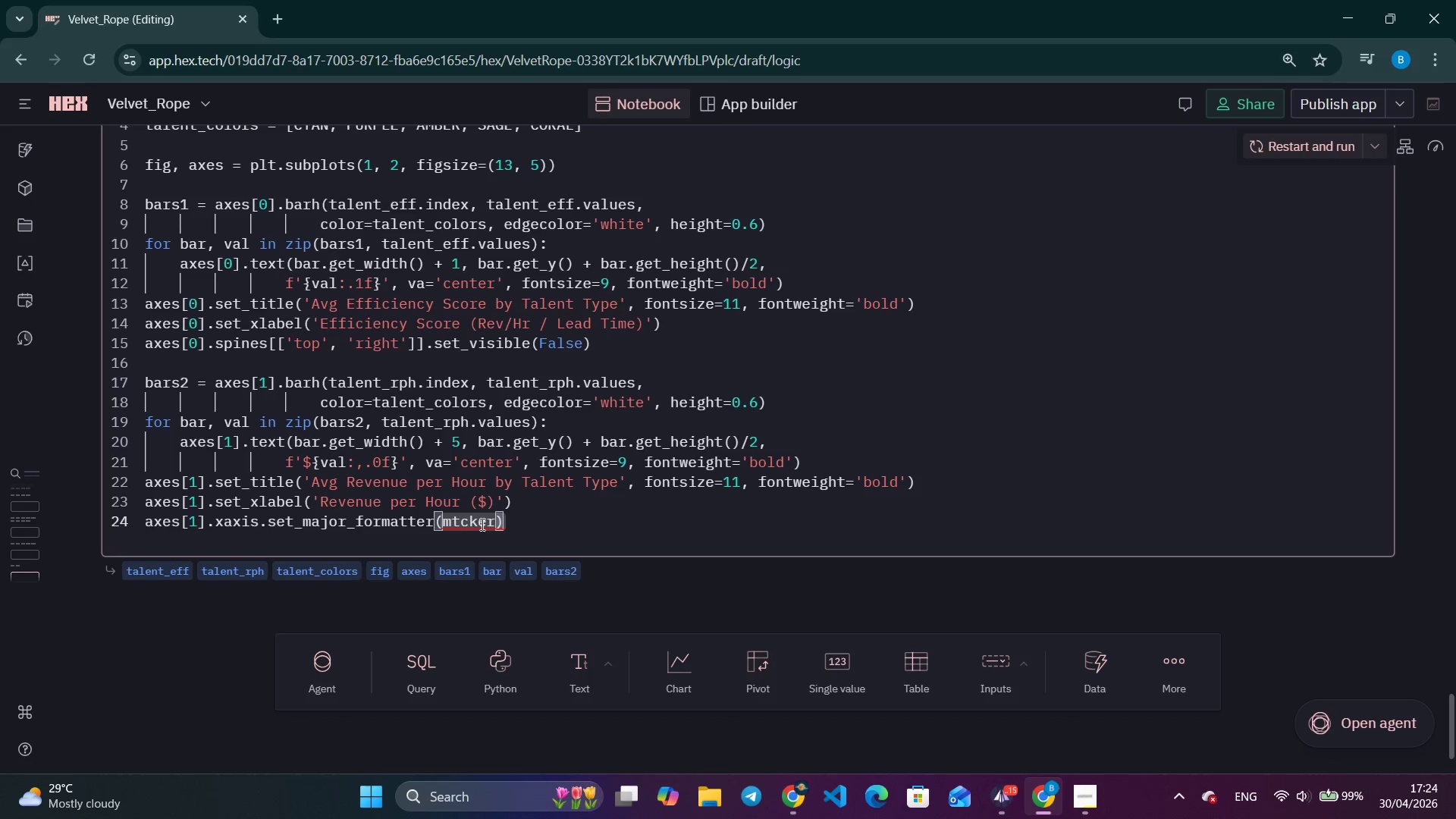 
key(ArrowRight)
 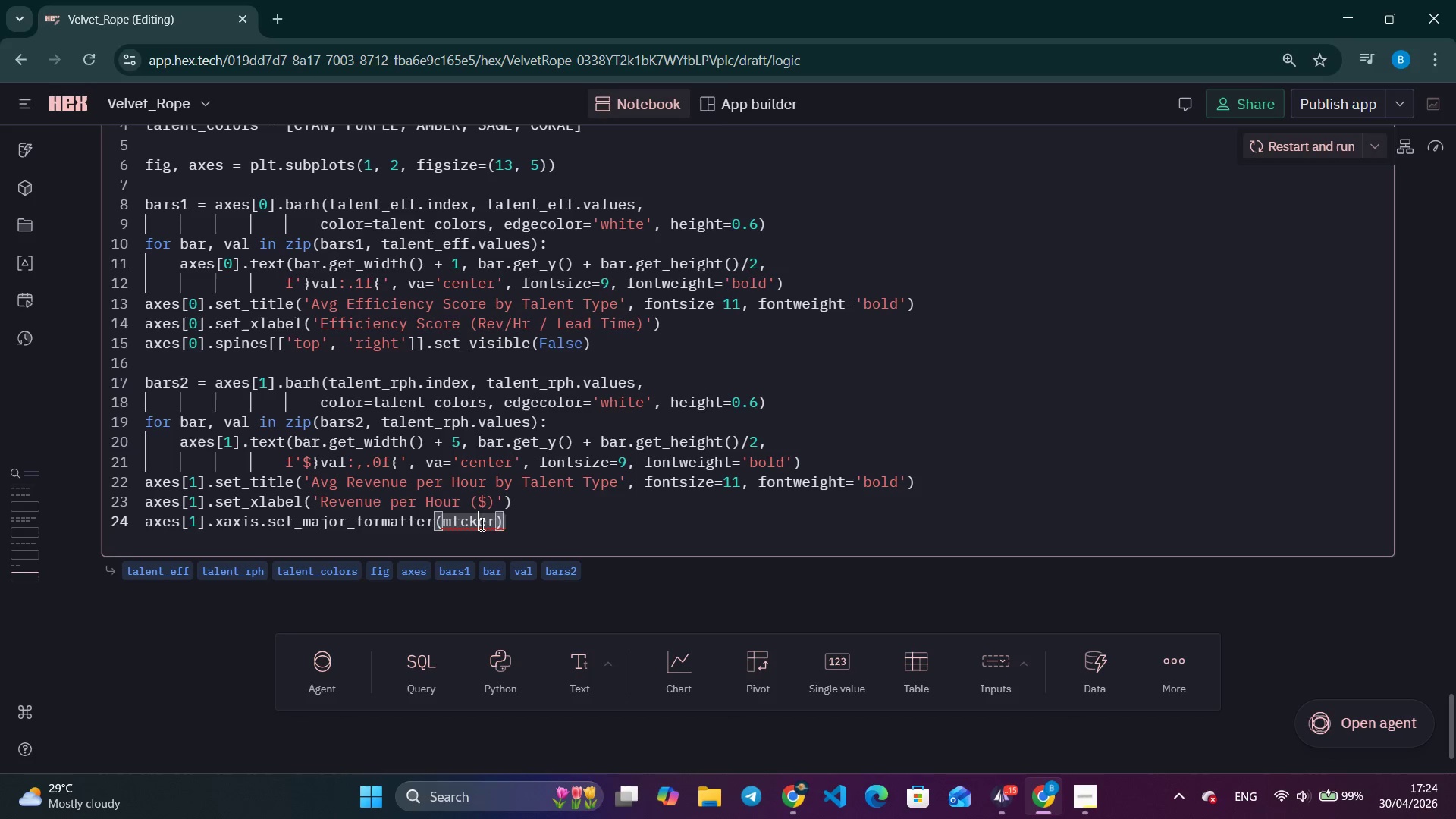 
key(ArrowRight)
 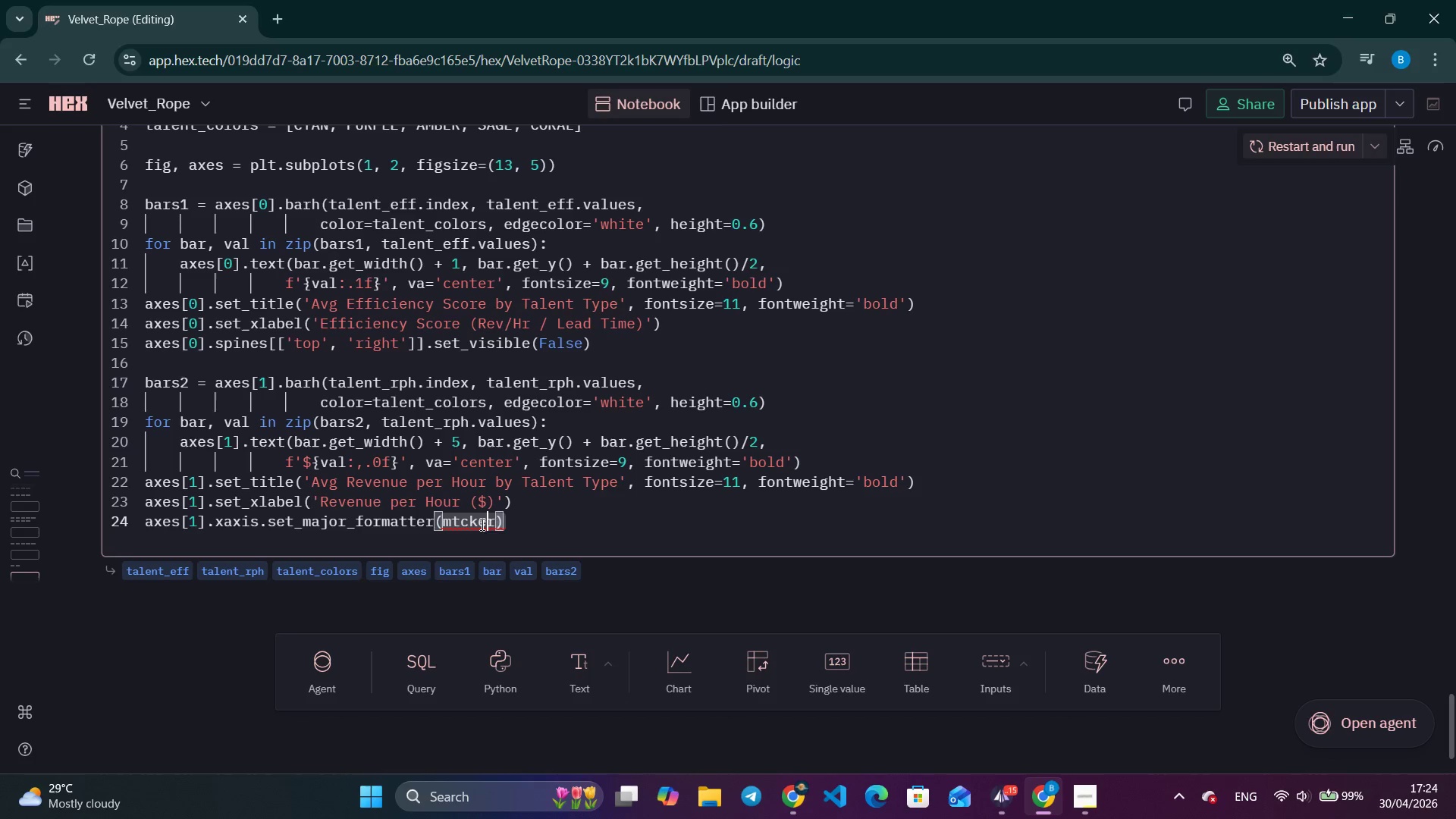 
key(ArrowRight)
 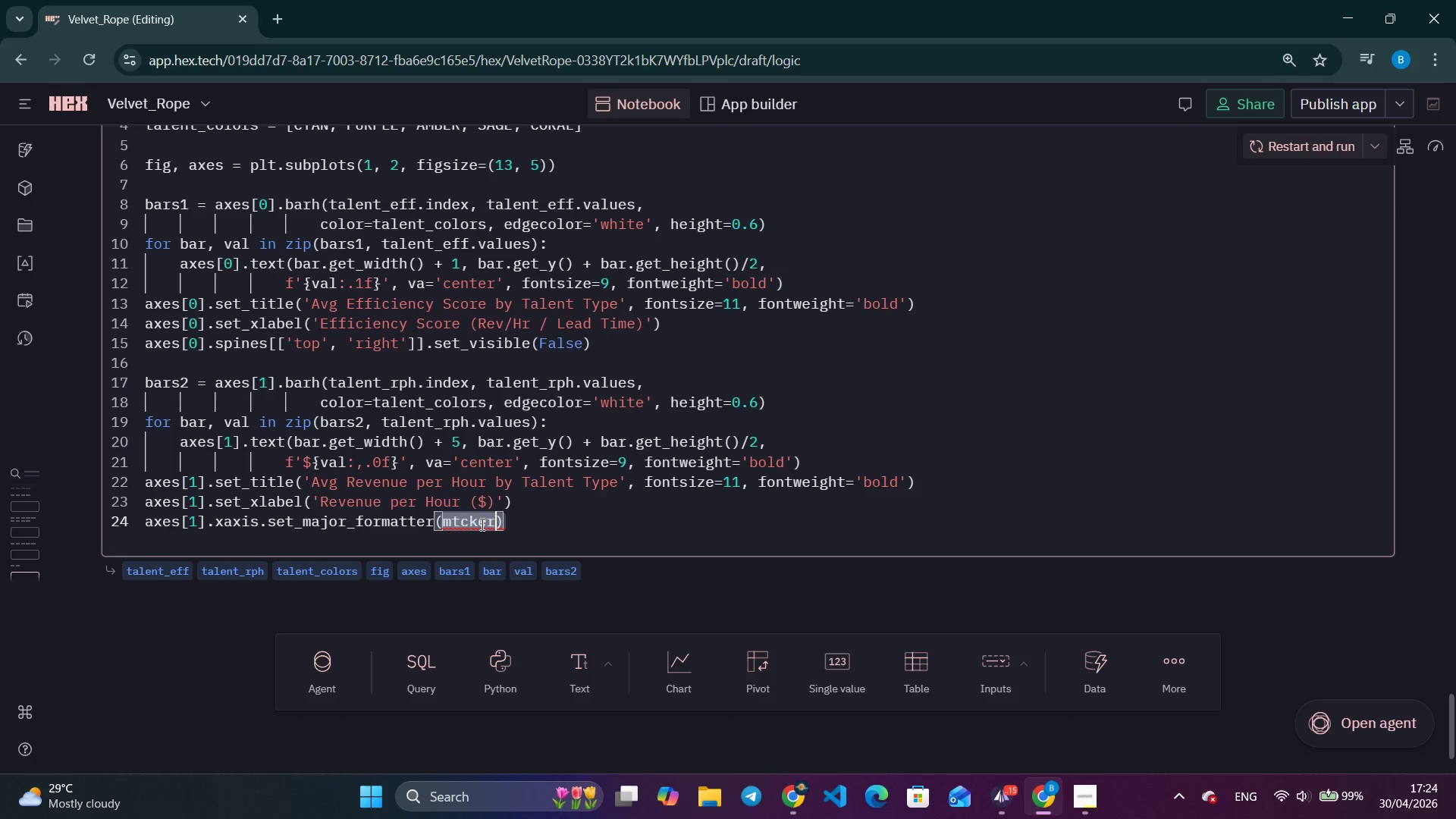 
key(Backspace)
key(Backspace)
key(Backspace)
key(Backspace)
key(Backspace)
type(ticker.FuncFormatter(lambda v, _: f'${v:,.0f)
 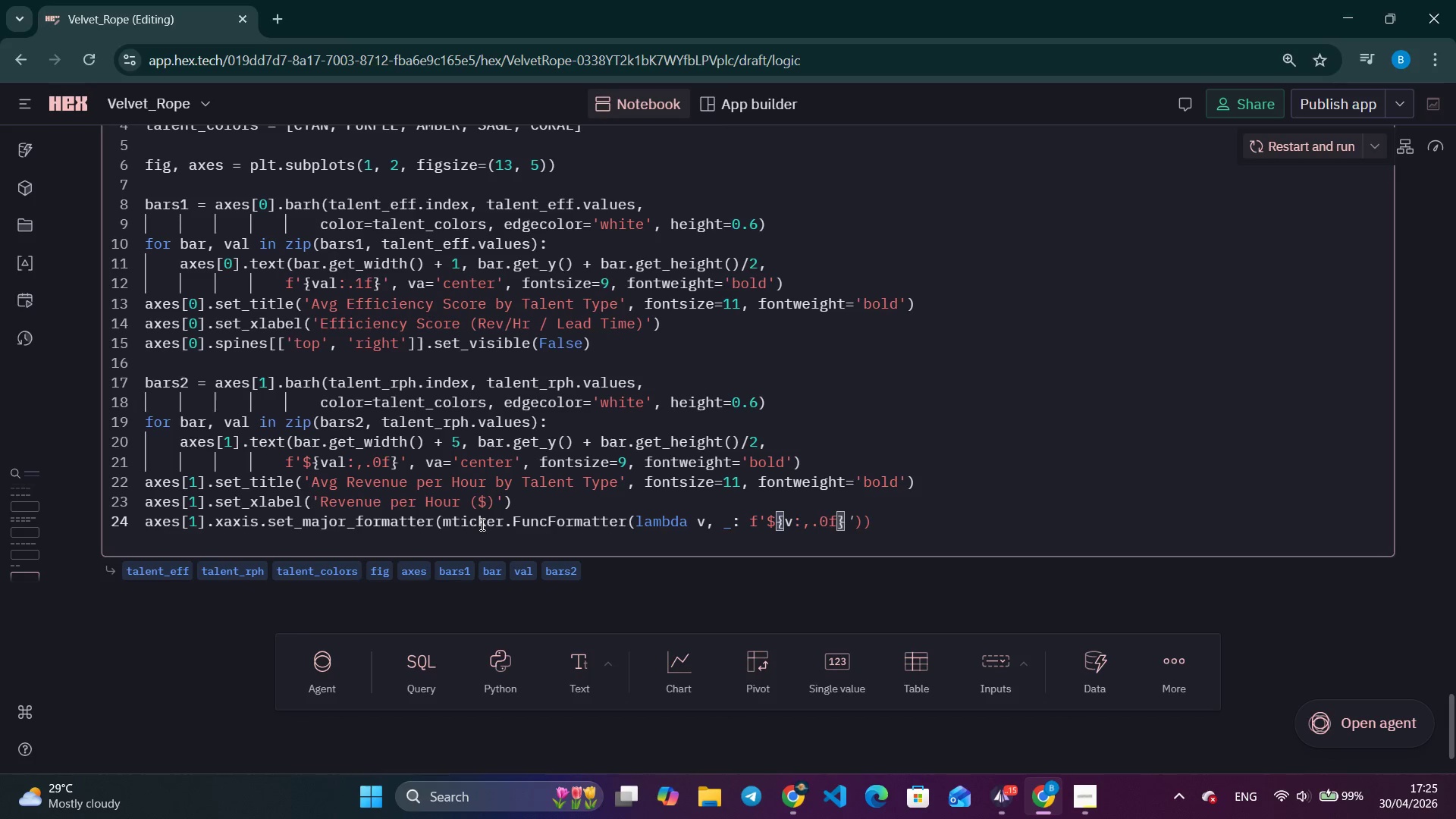 
key(ArrowRight)
 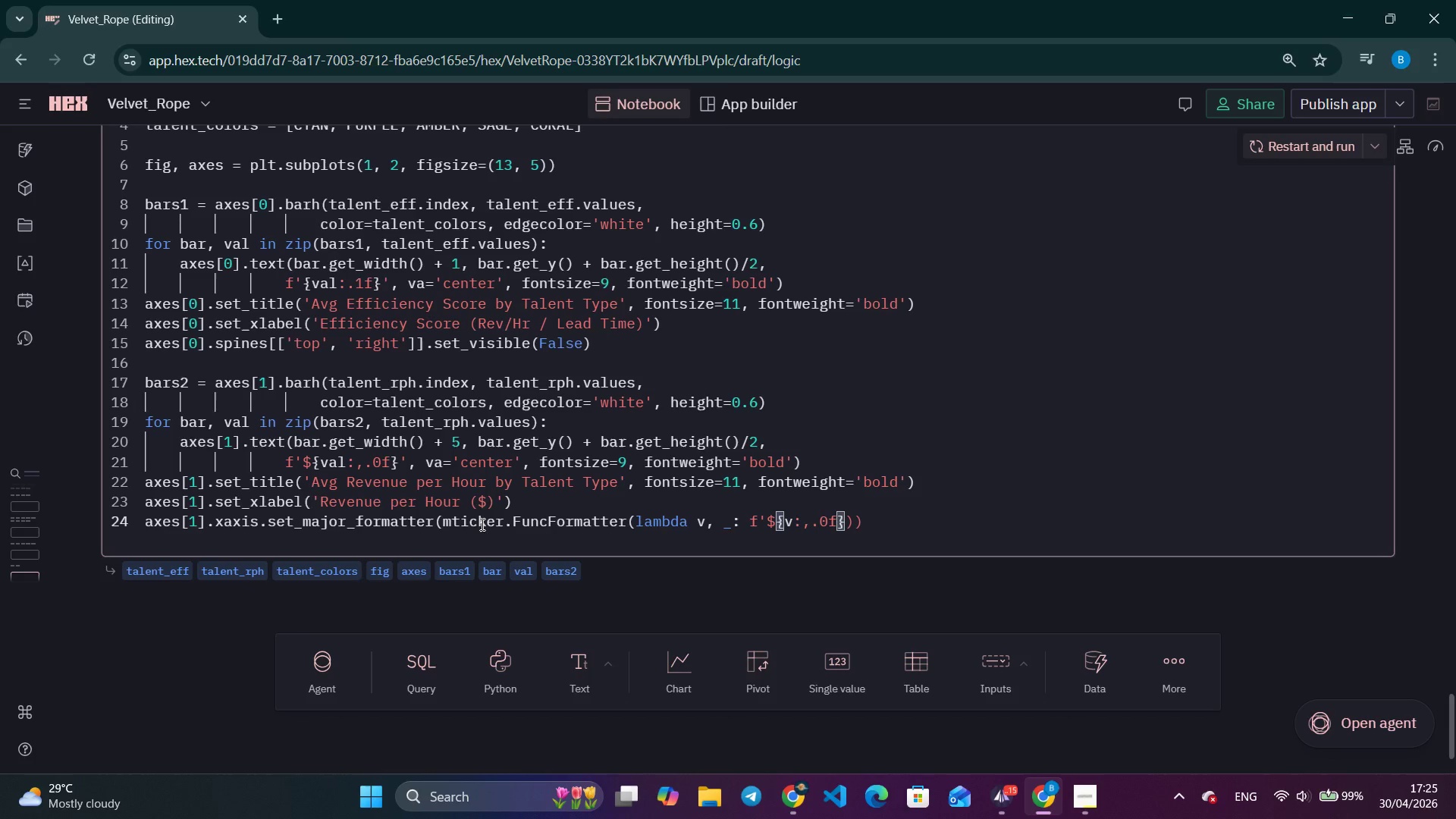 
key(Semicolon)
 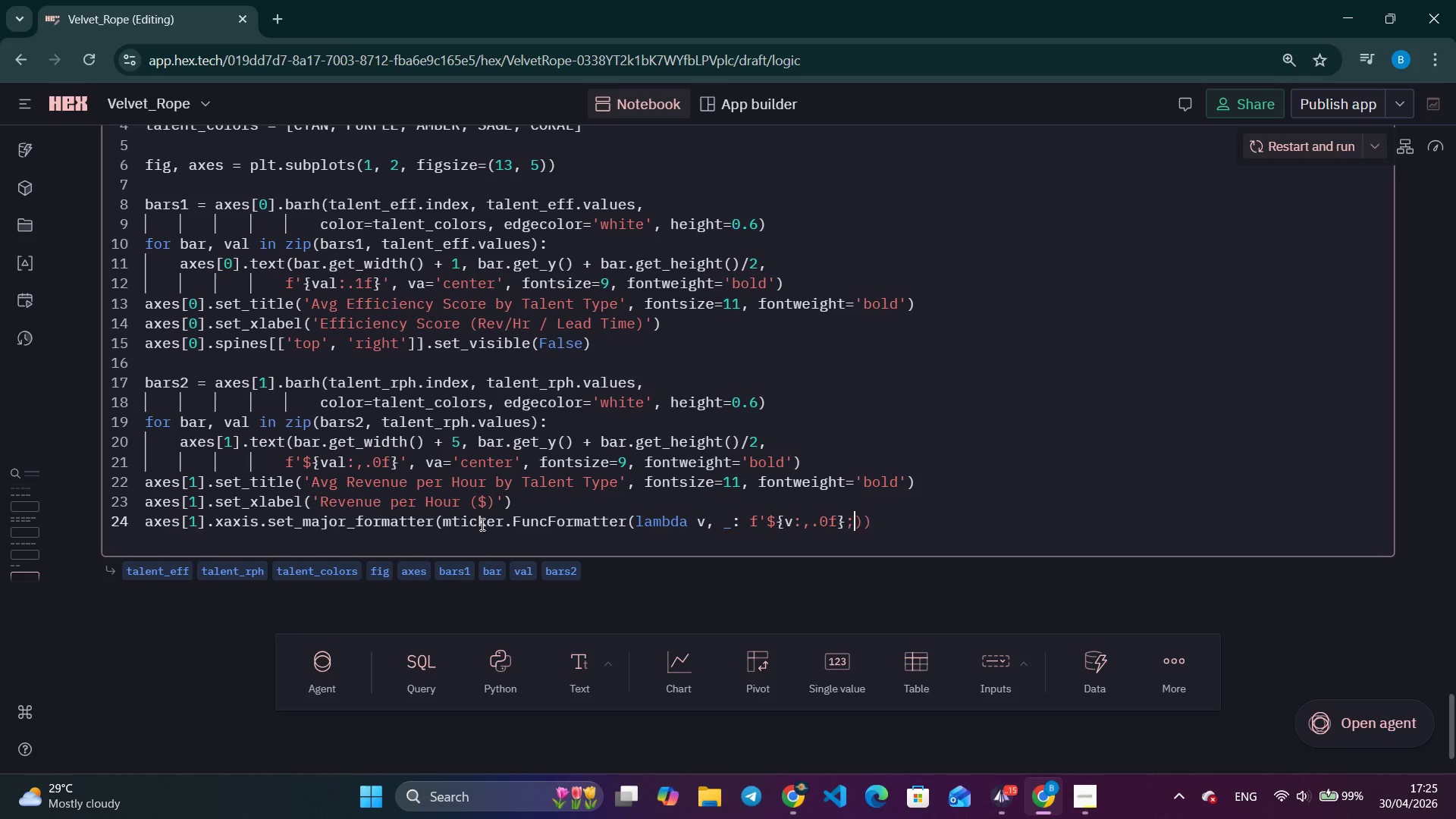 
key(Backspace)
 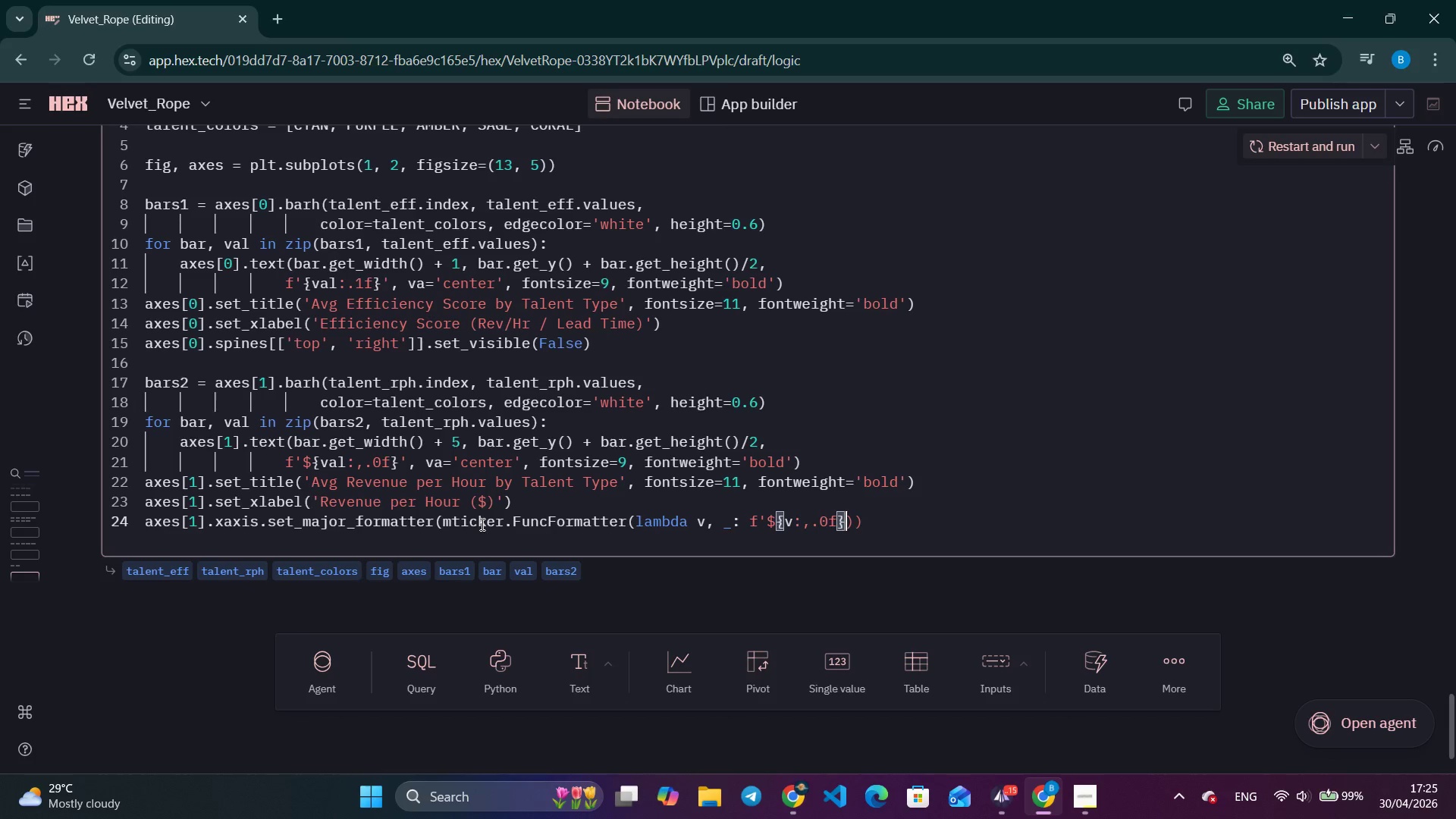 
key(Quote)
 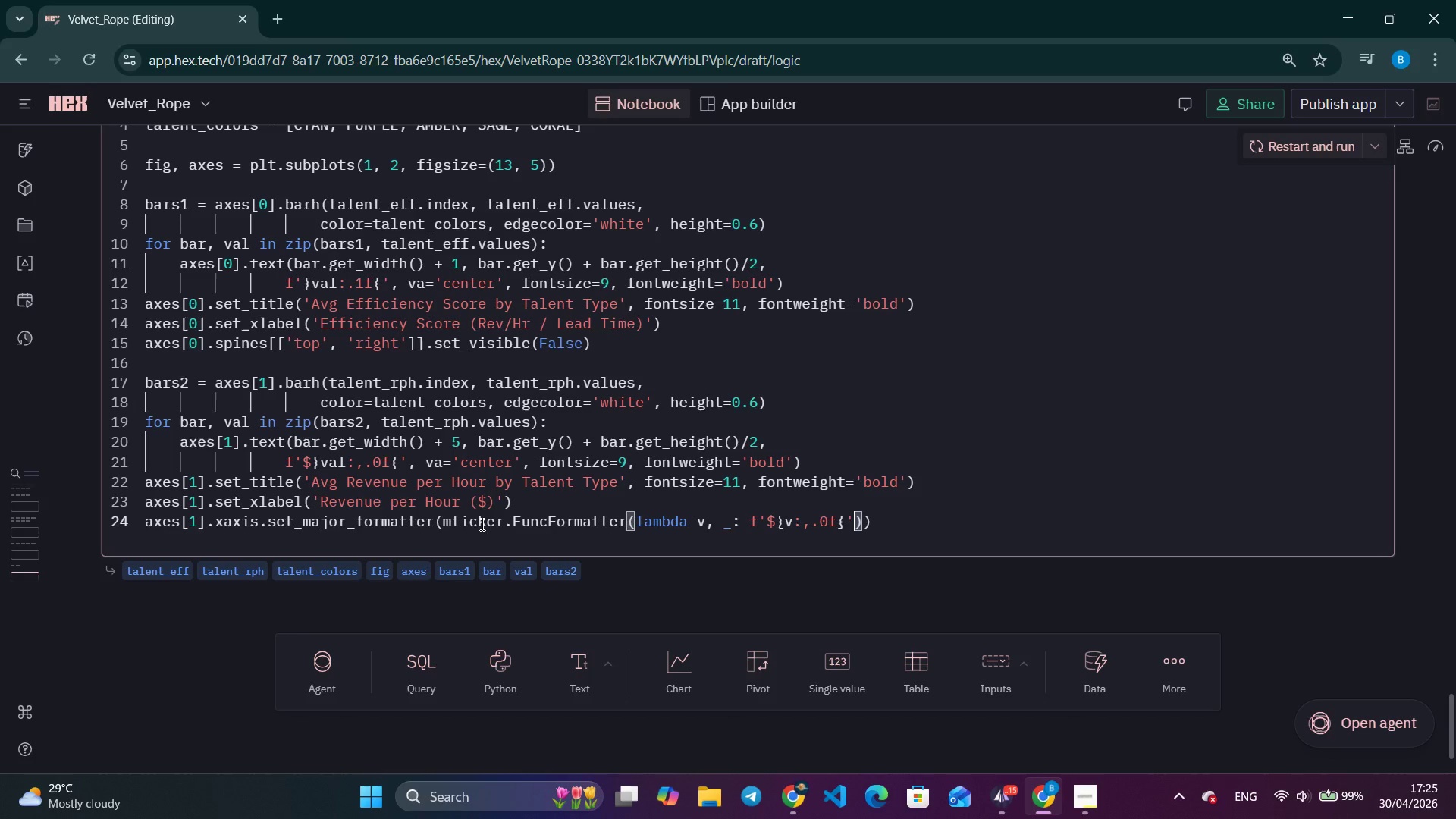 
key(ArrowRight)
 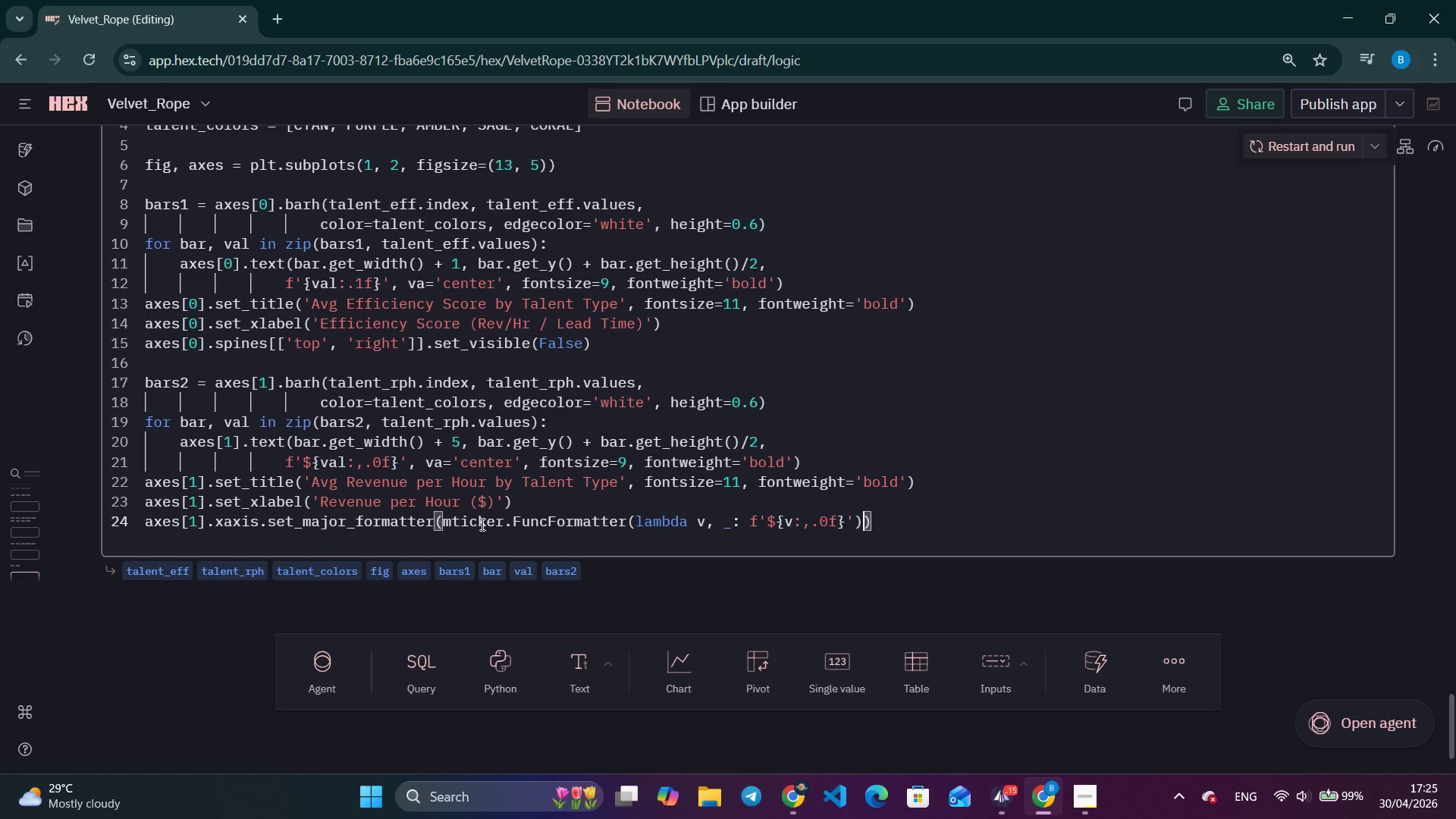 
key(ArrowRight)
 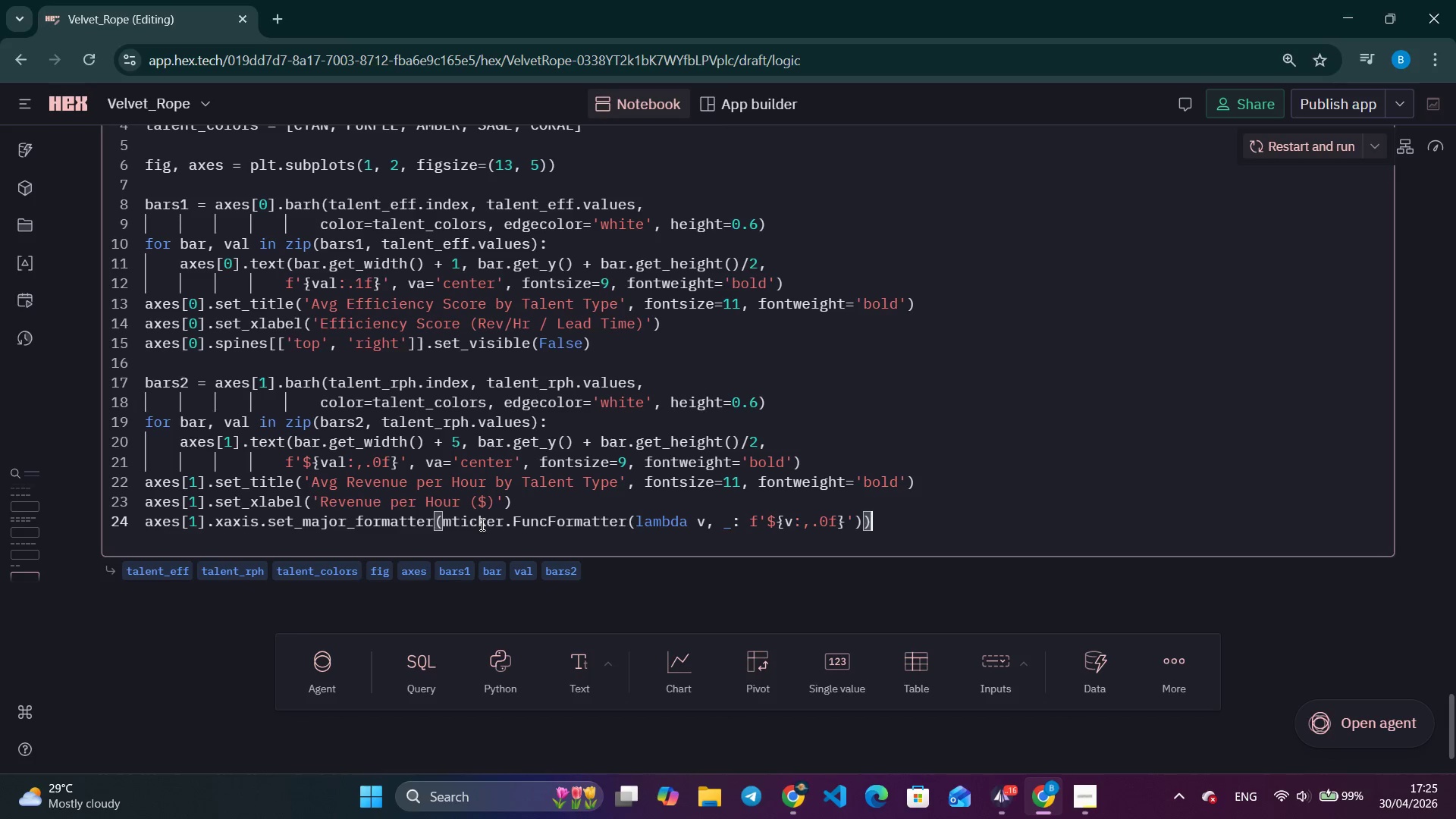 
key(Enter)
 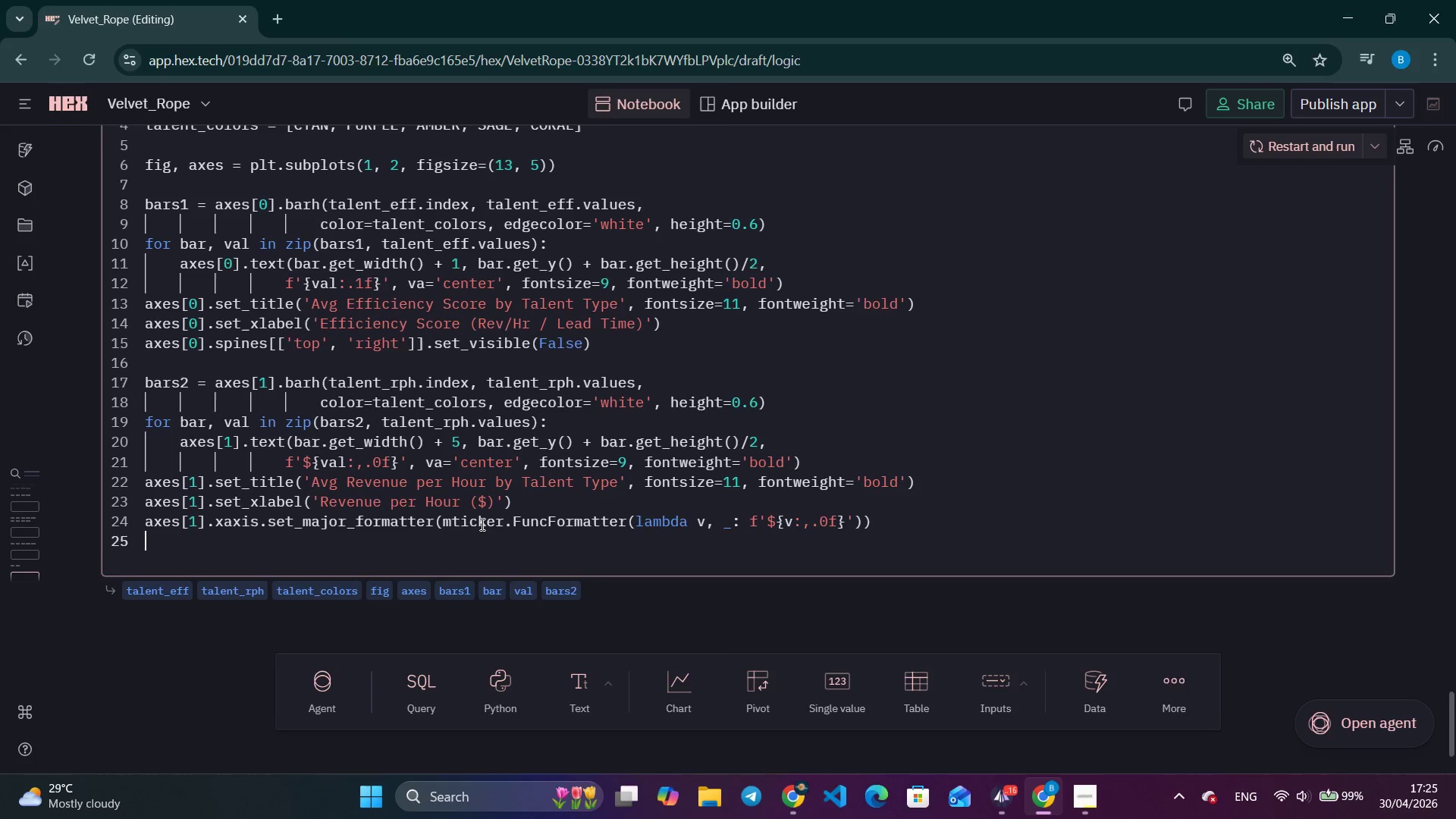 
type(axes[1)
 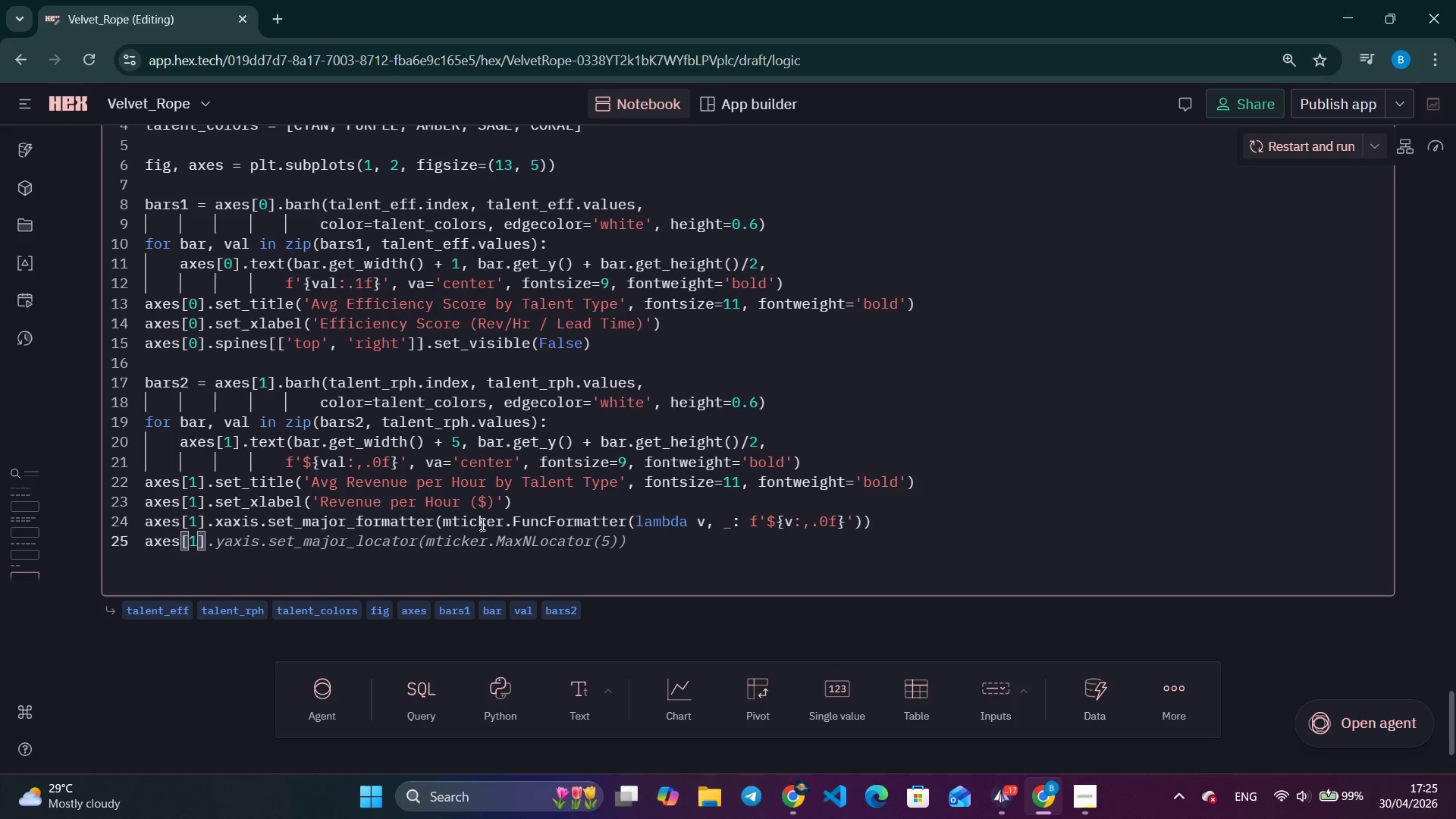 
key(ArrowRight)
 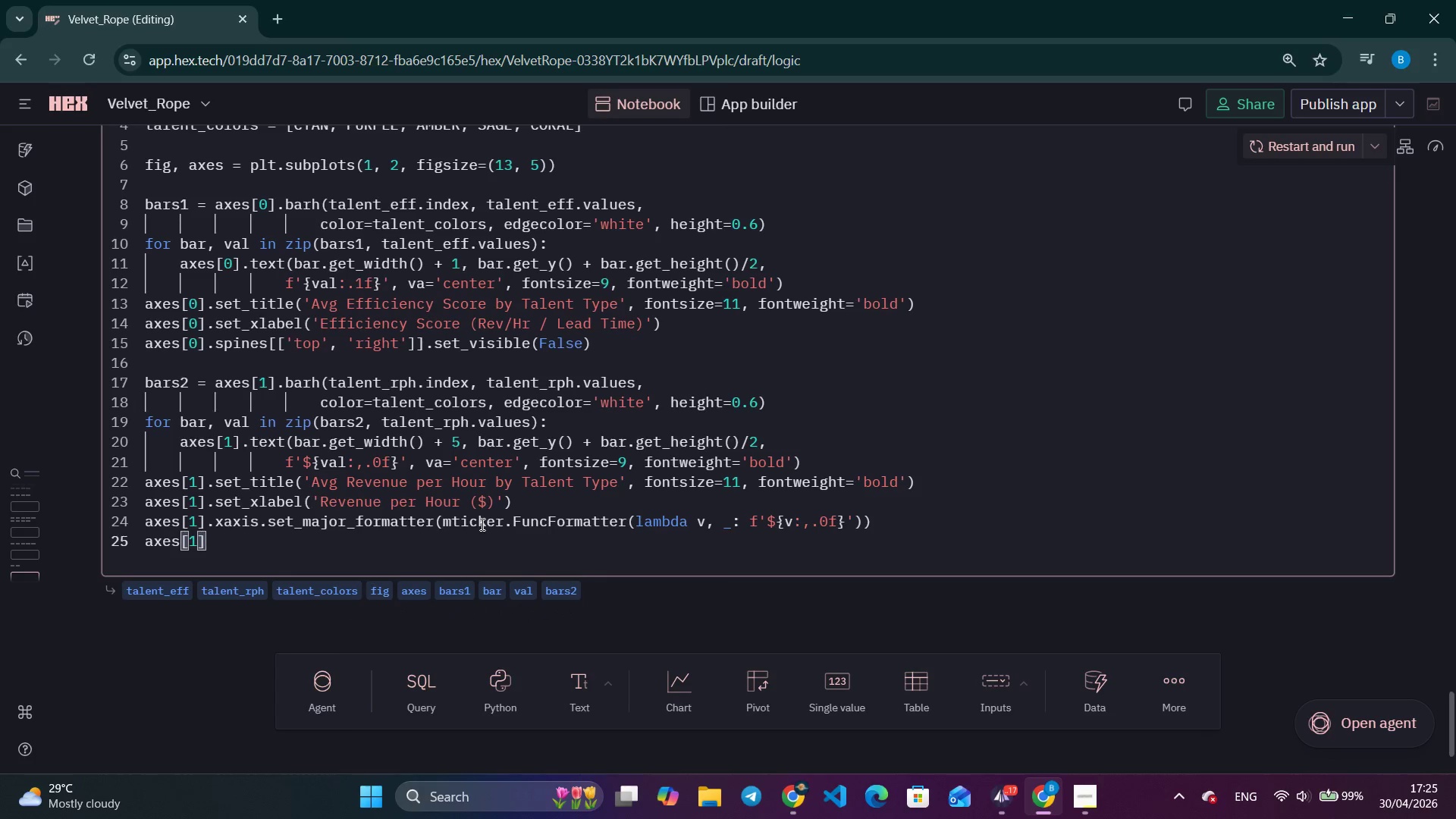 
type(.spines)
 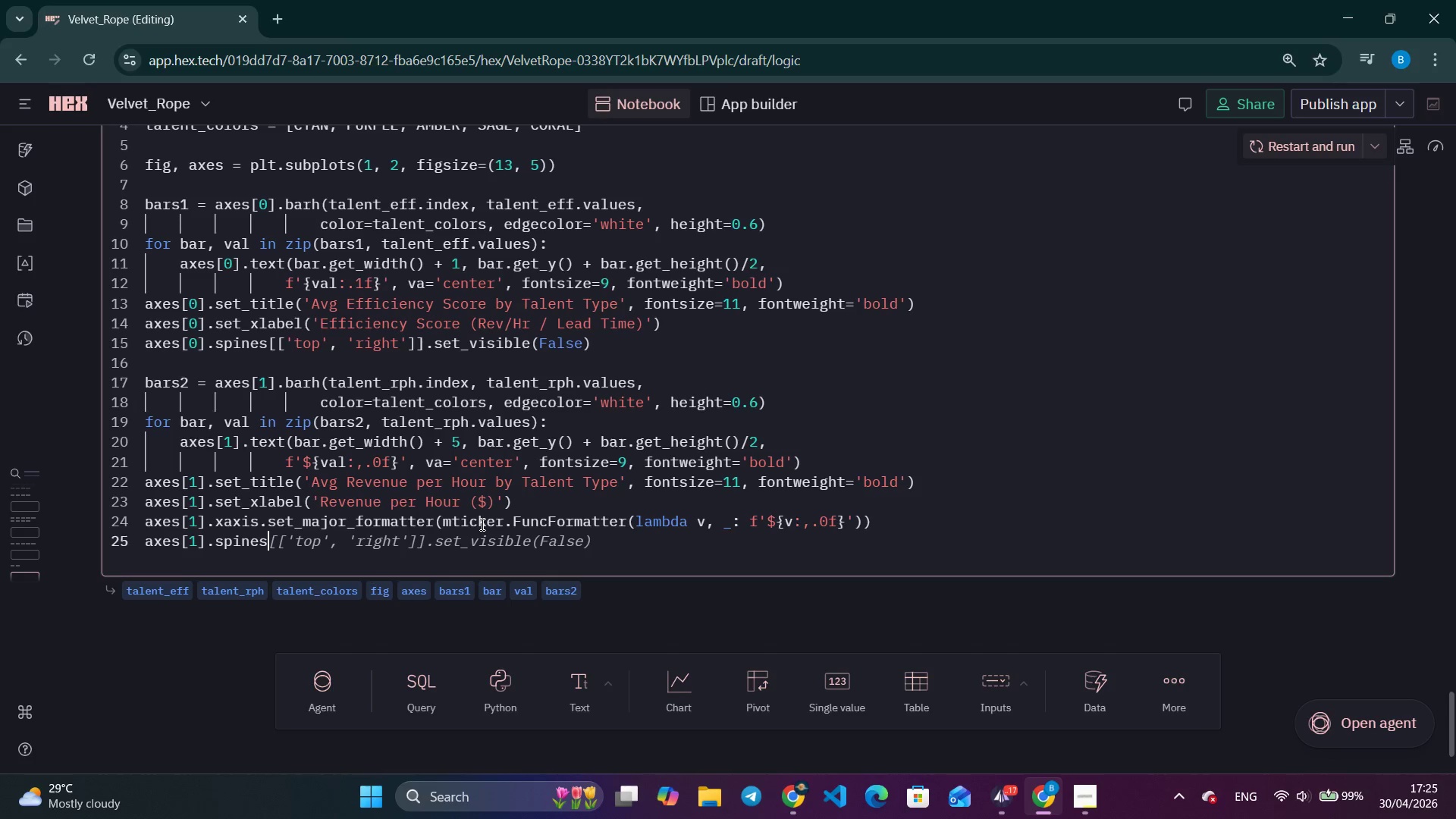 
wait(14.12)
 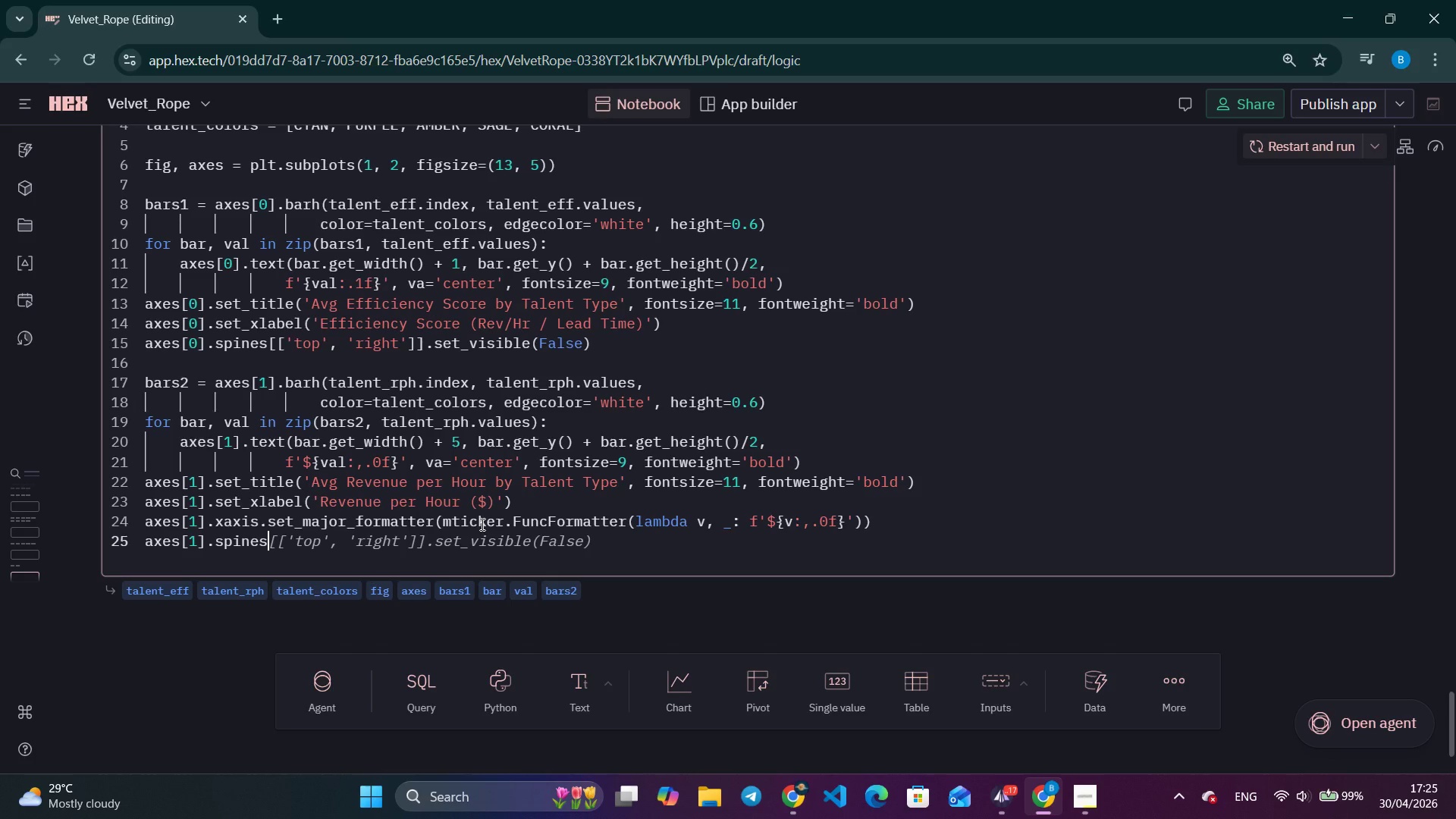 
key(Alt+Tab)
 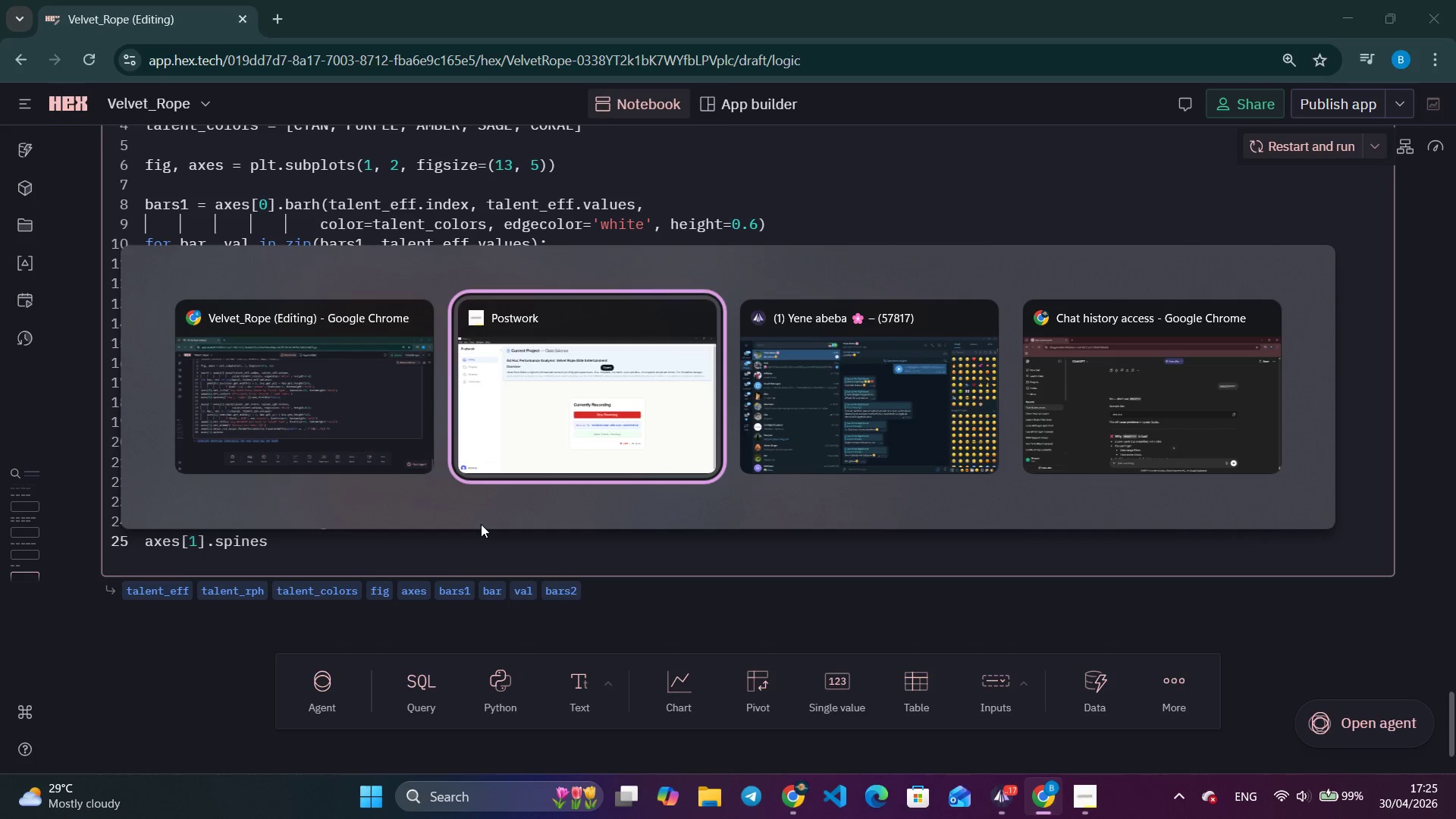 
key(Alt+Tab)
 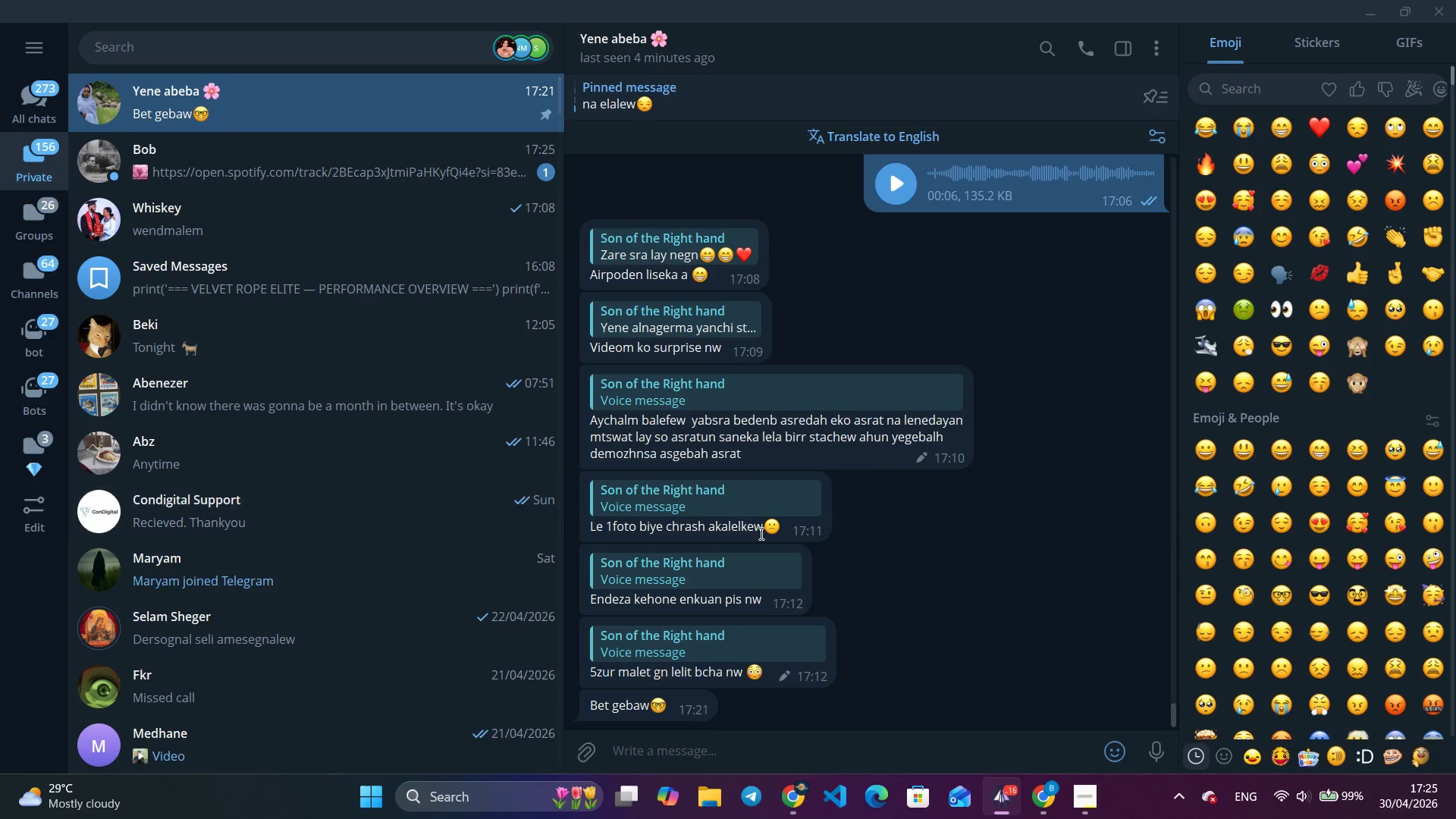 
scroll: coordinate [767, 532], scroll_direction: down, amount: 5.0
 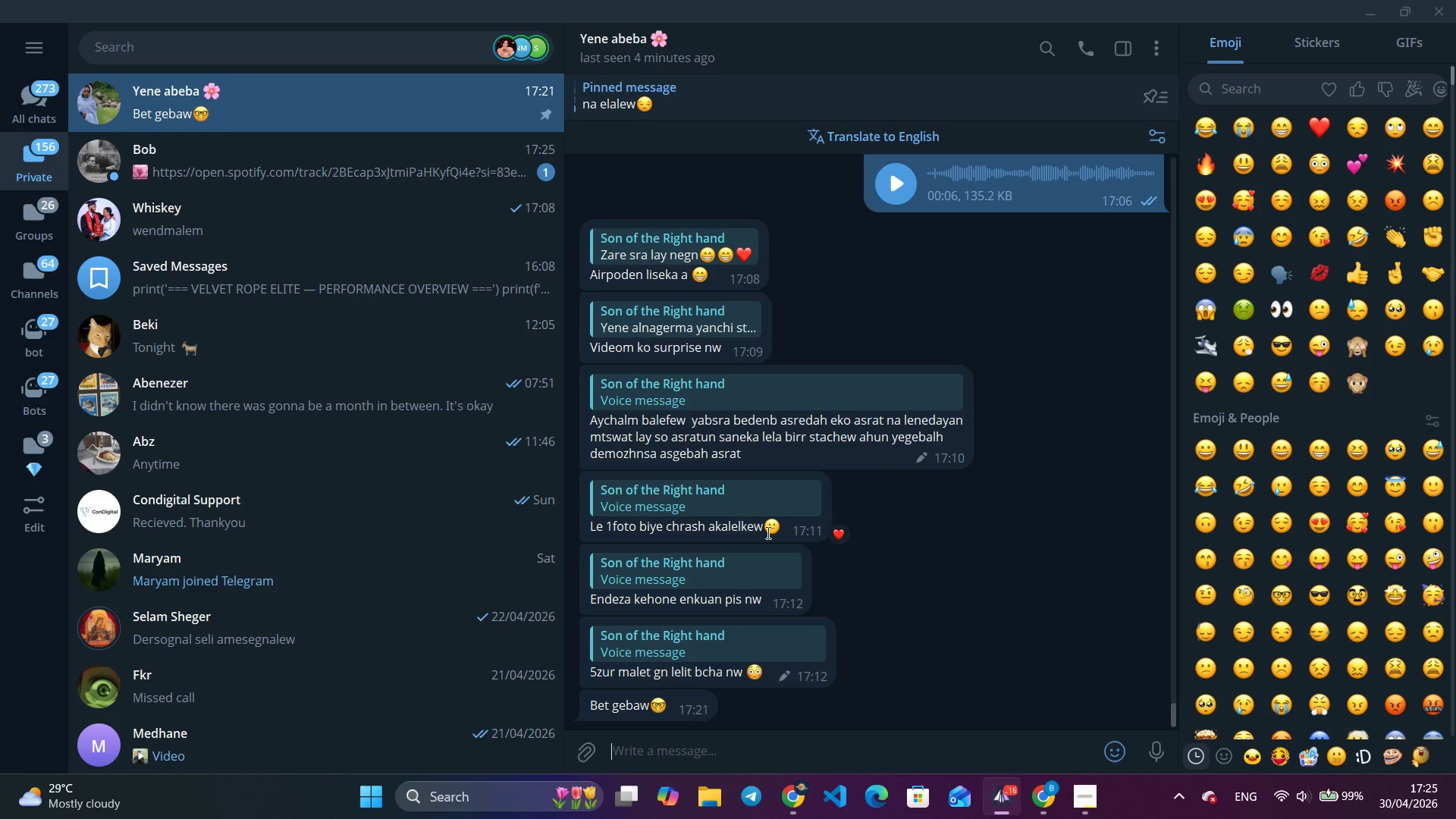 
key(Alt+AltLeft)
 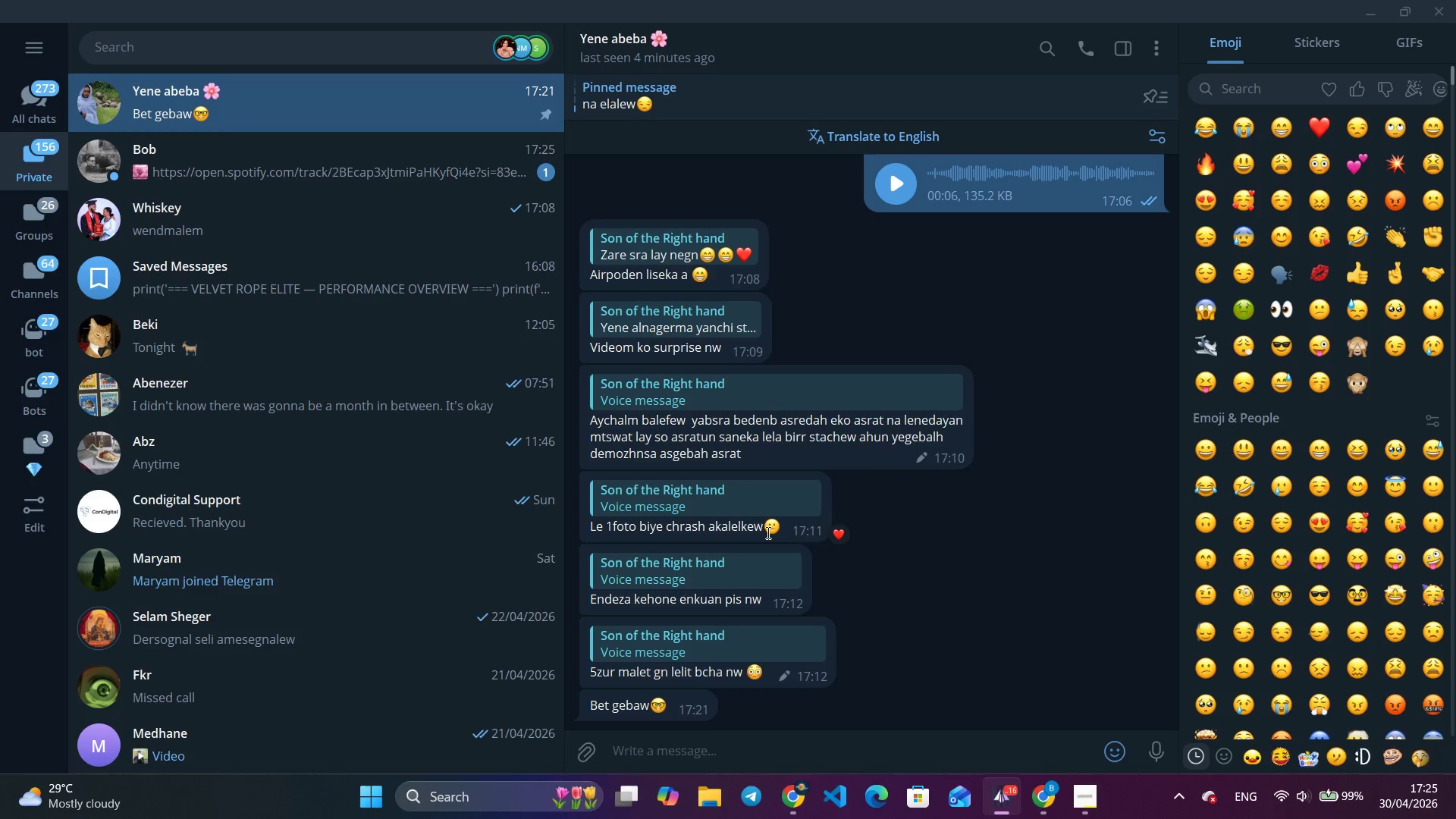 
key(Alt+Tab)
 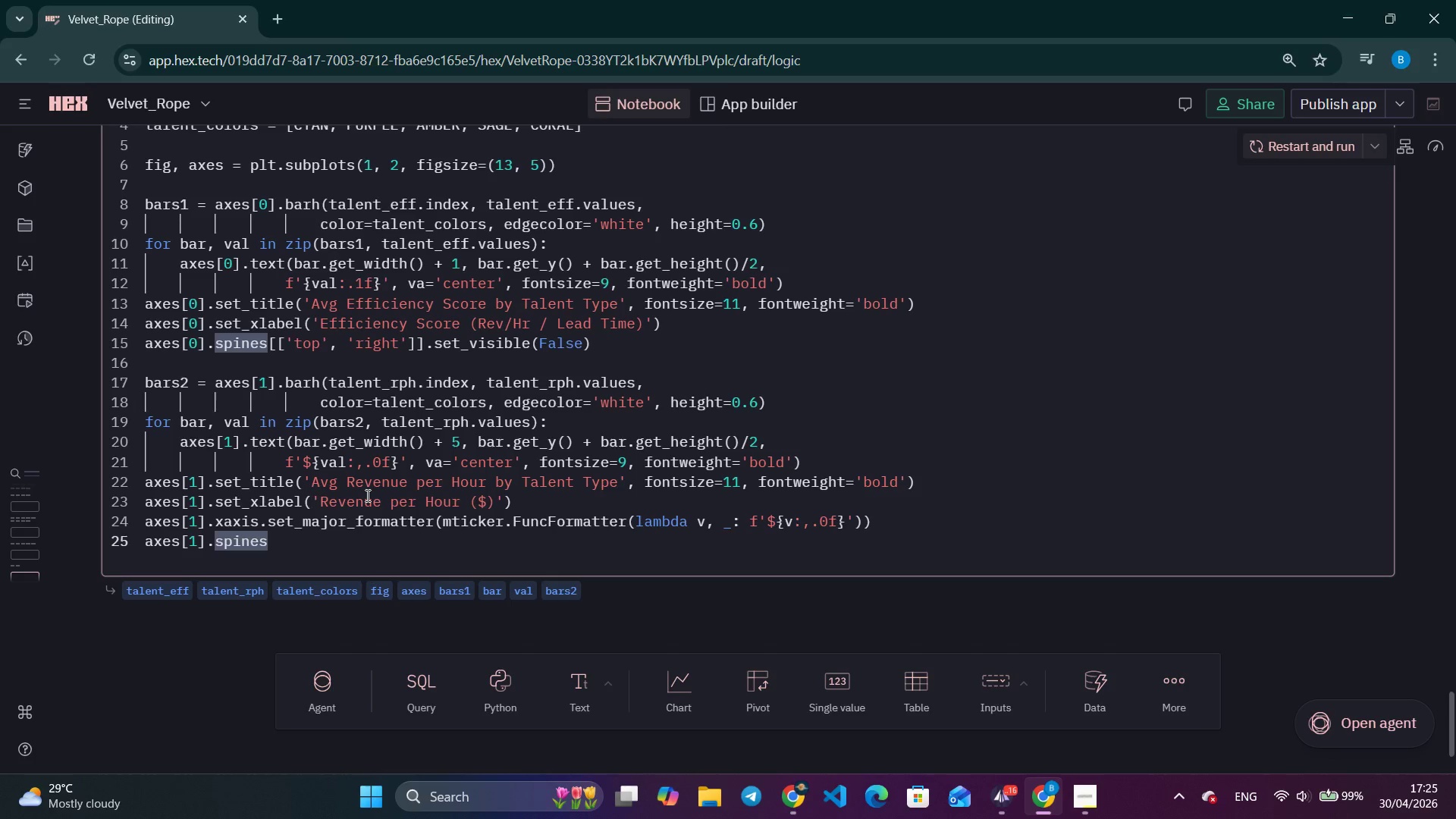 
wait(15.7)
 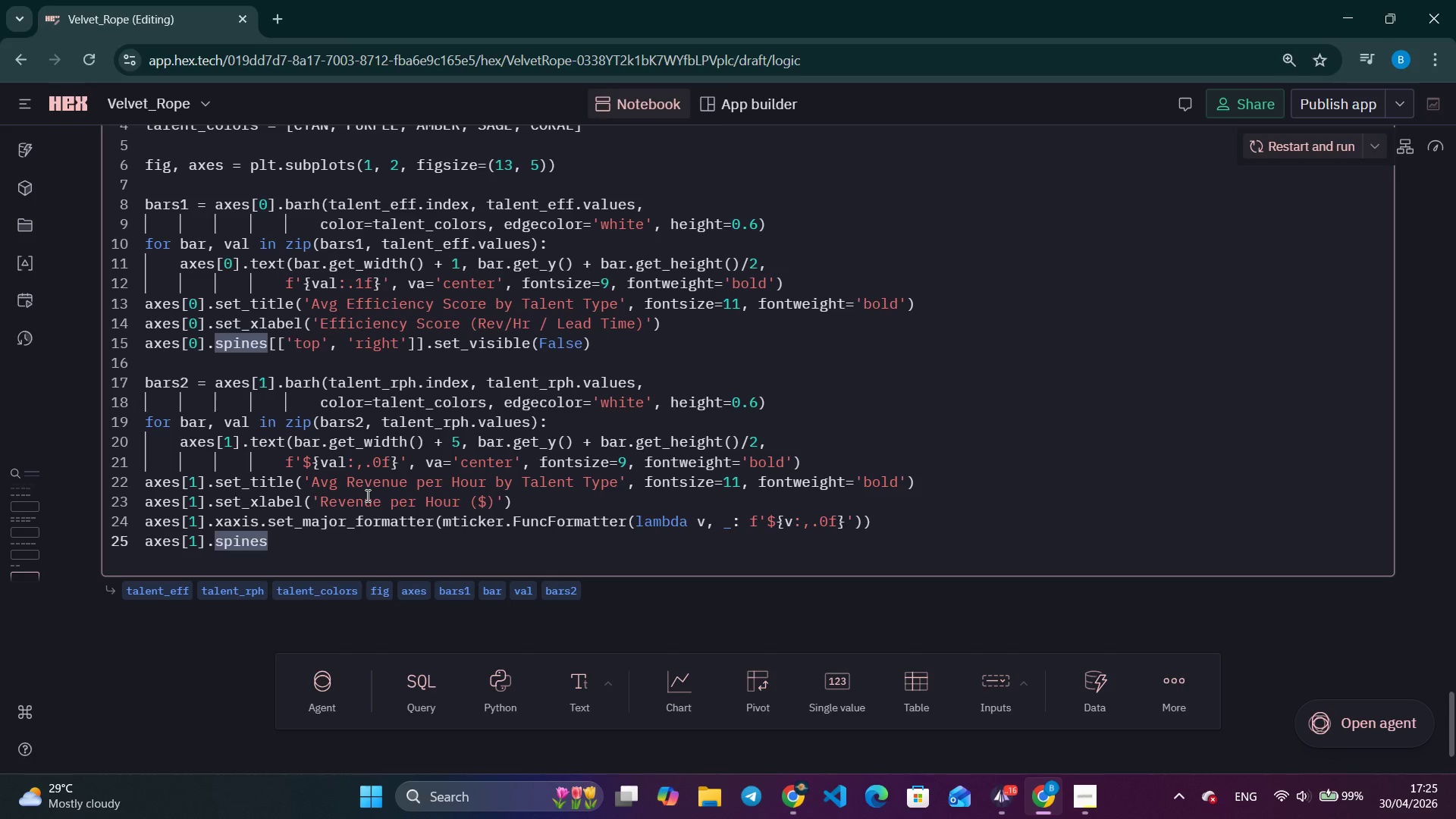 
type([['top)
 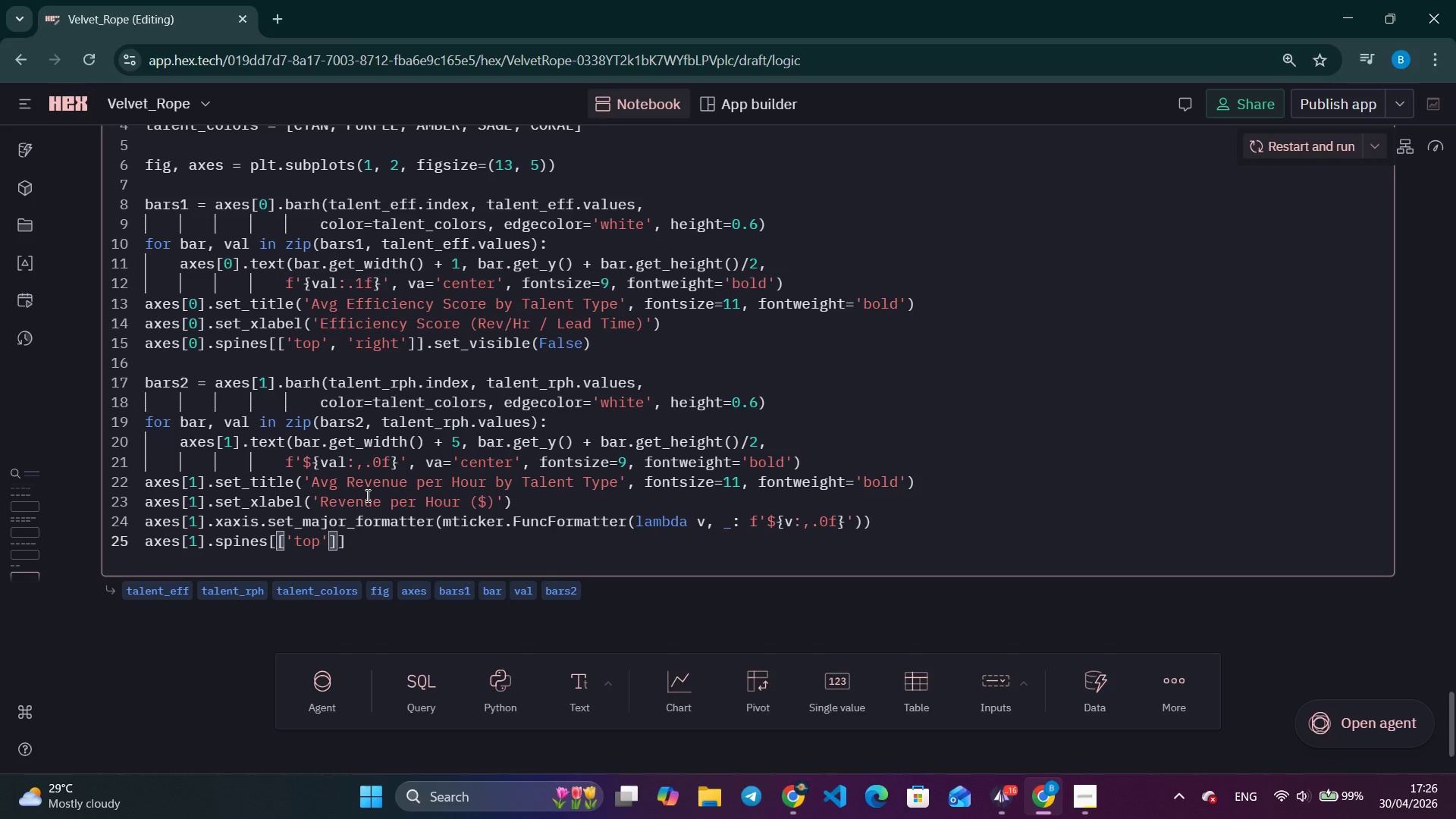 
key(ArrowRight)
 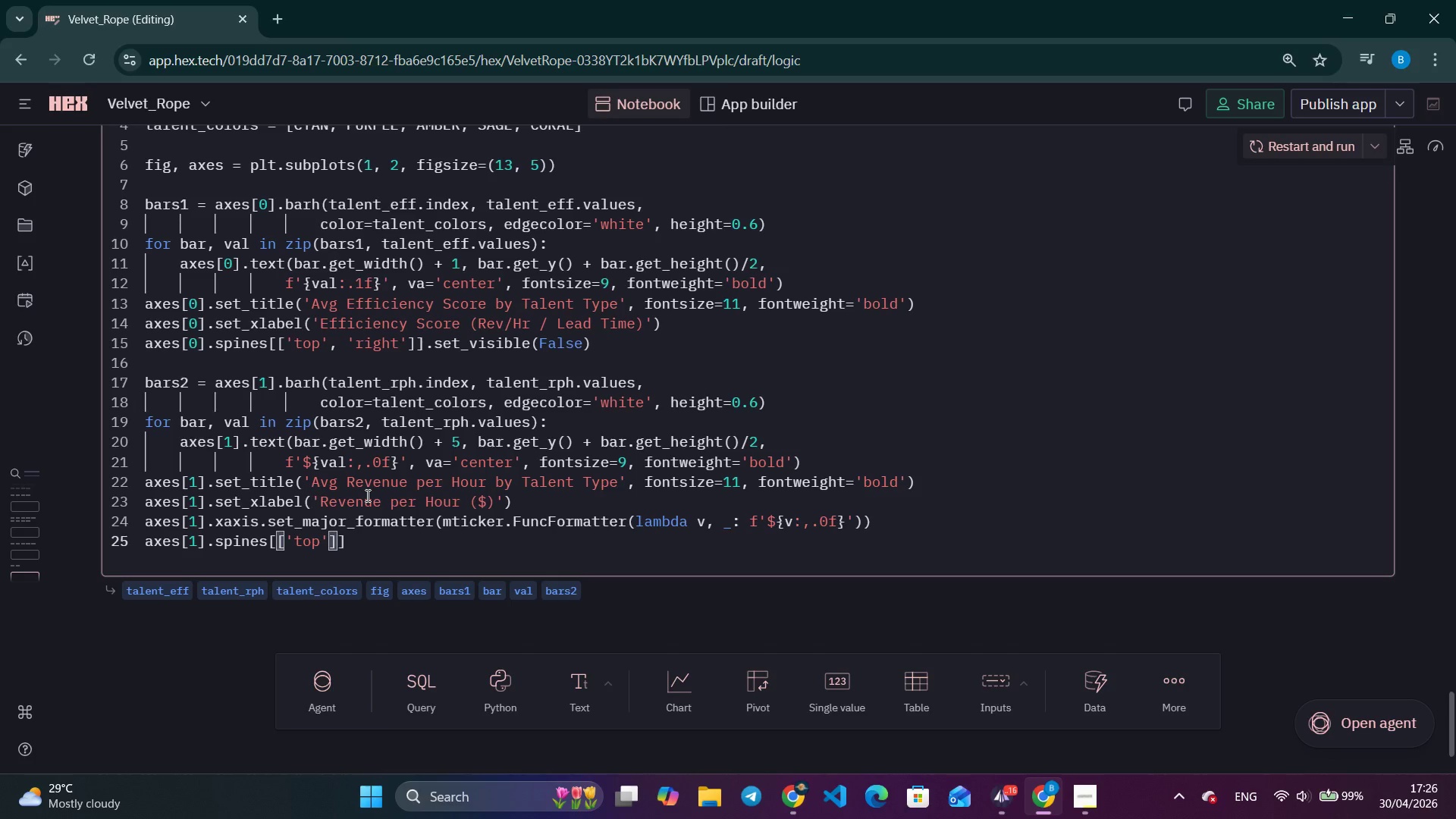 
type(, 'right)
 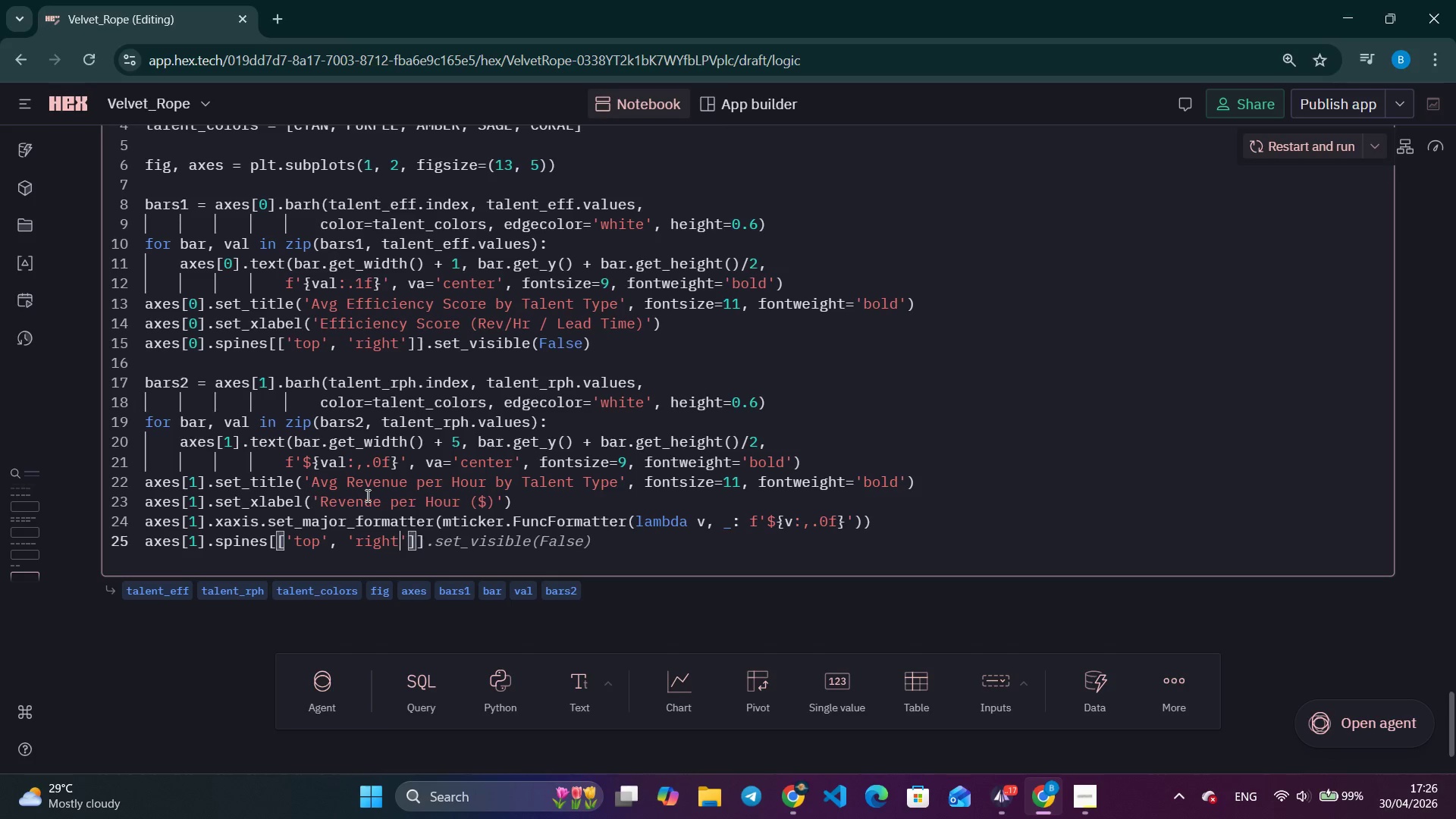 
wait(5.36)
 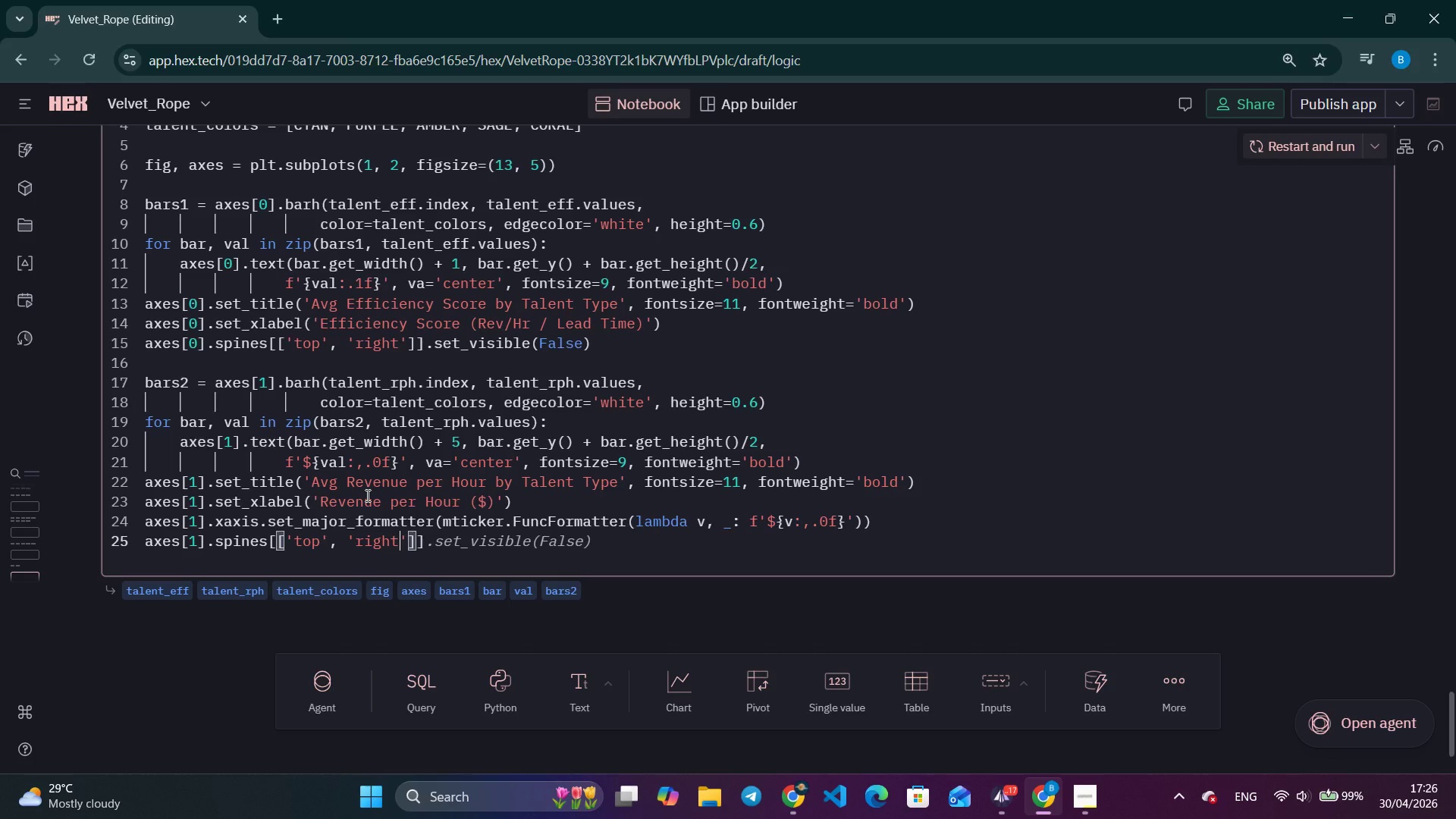 
key(ArrowRight)
 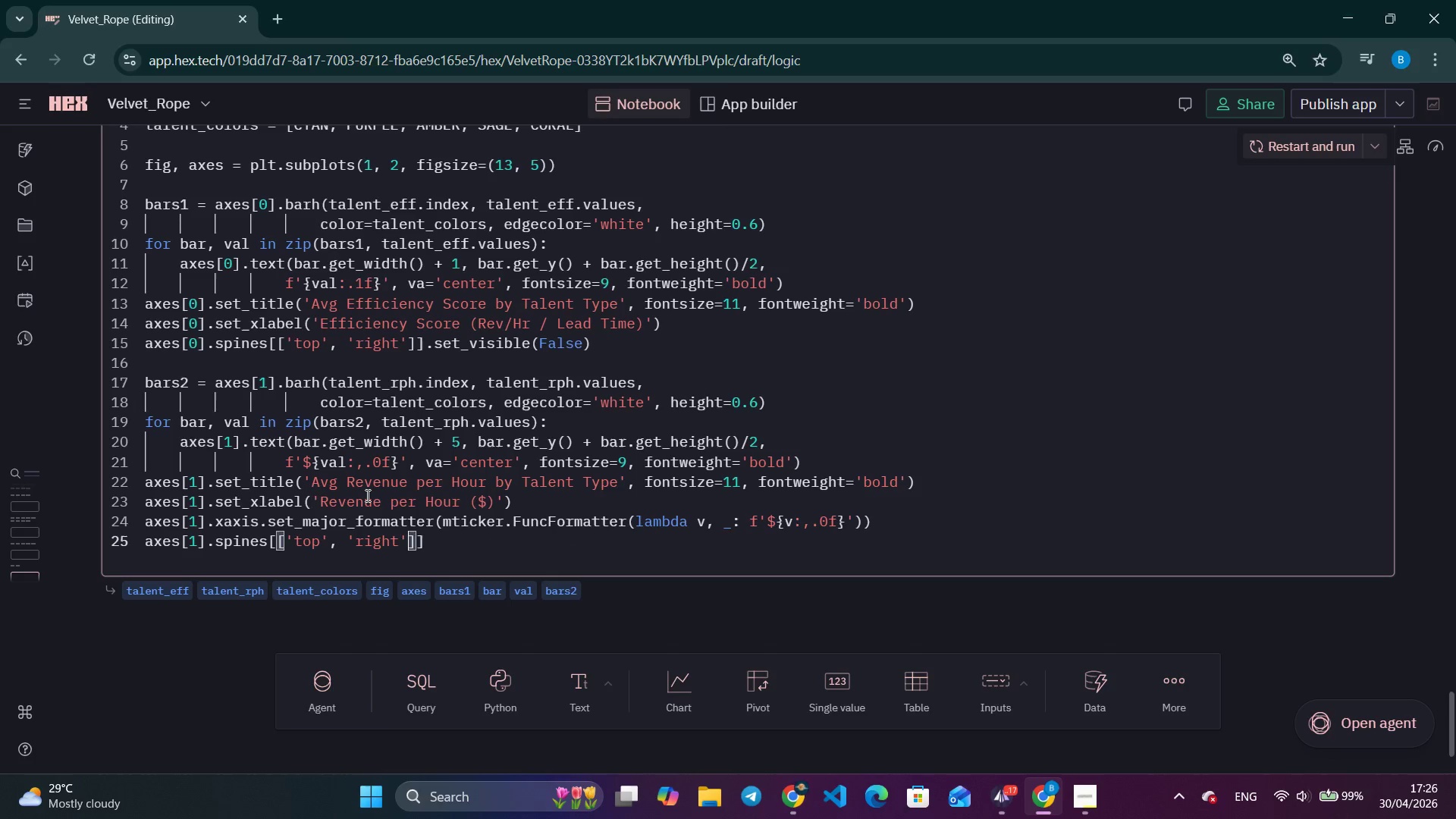 
key(ArrowRight)
 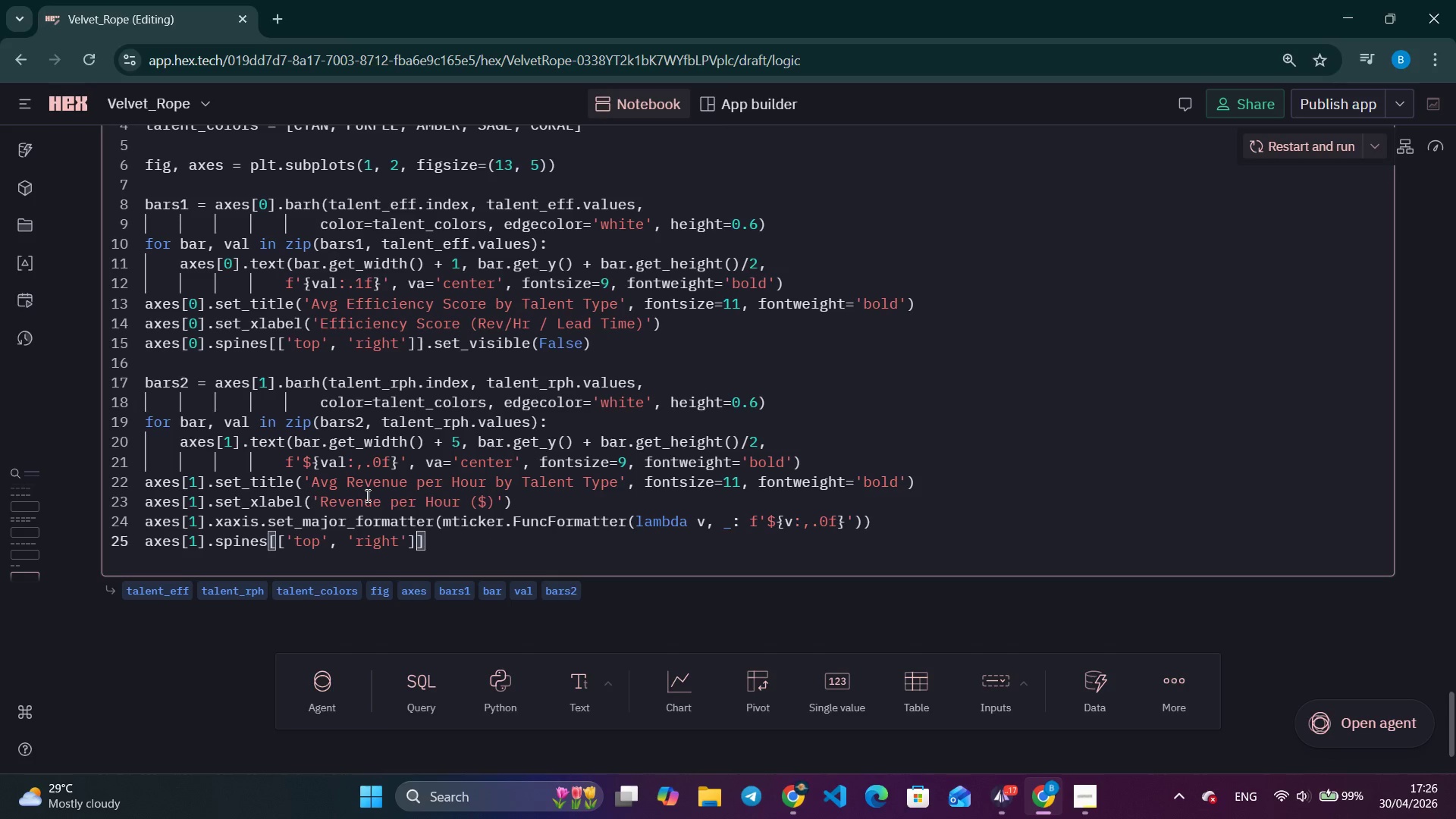 
key(ArrowRight)
 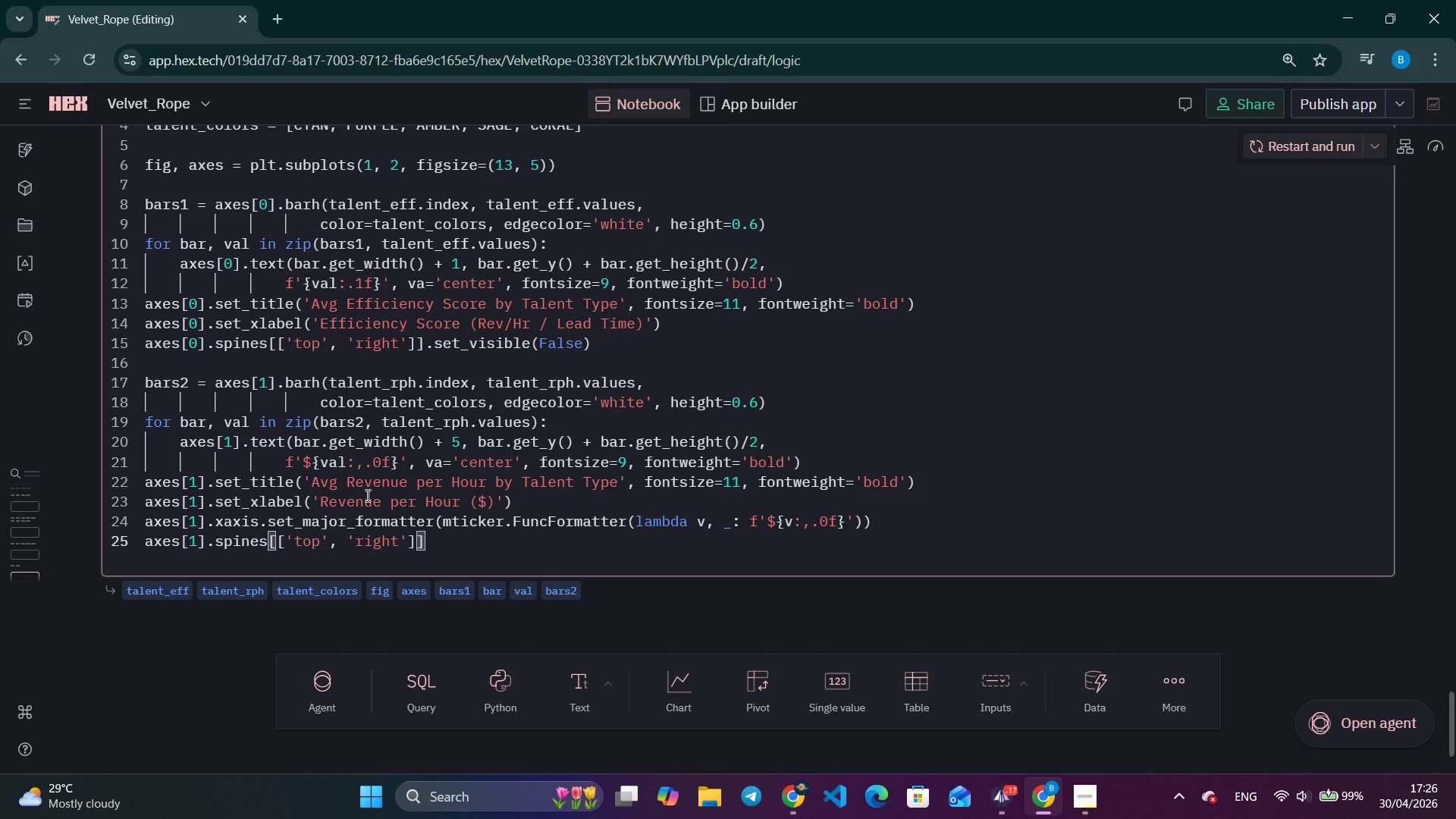 
type(.set_visible(False)
 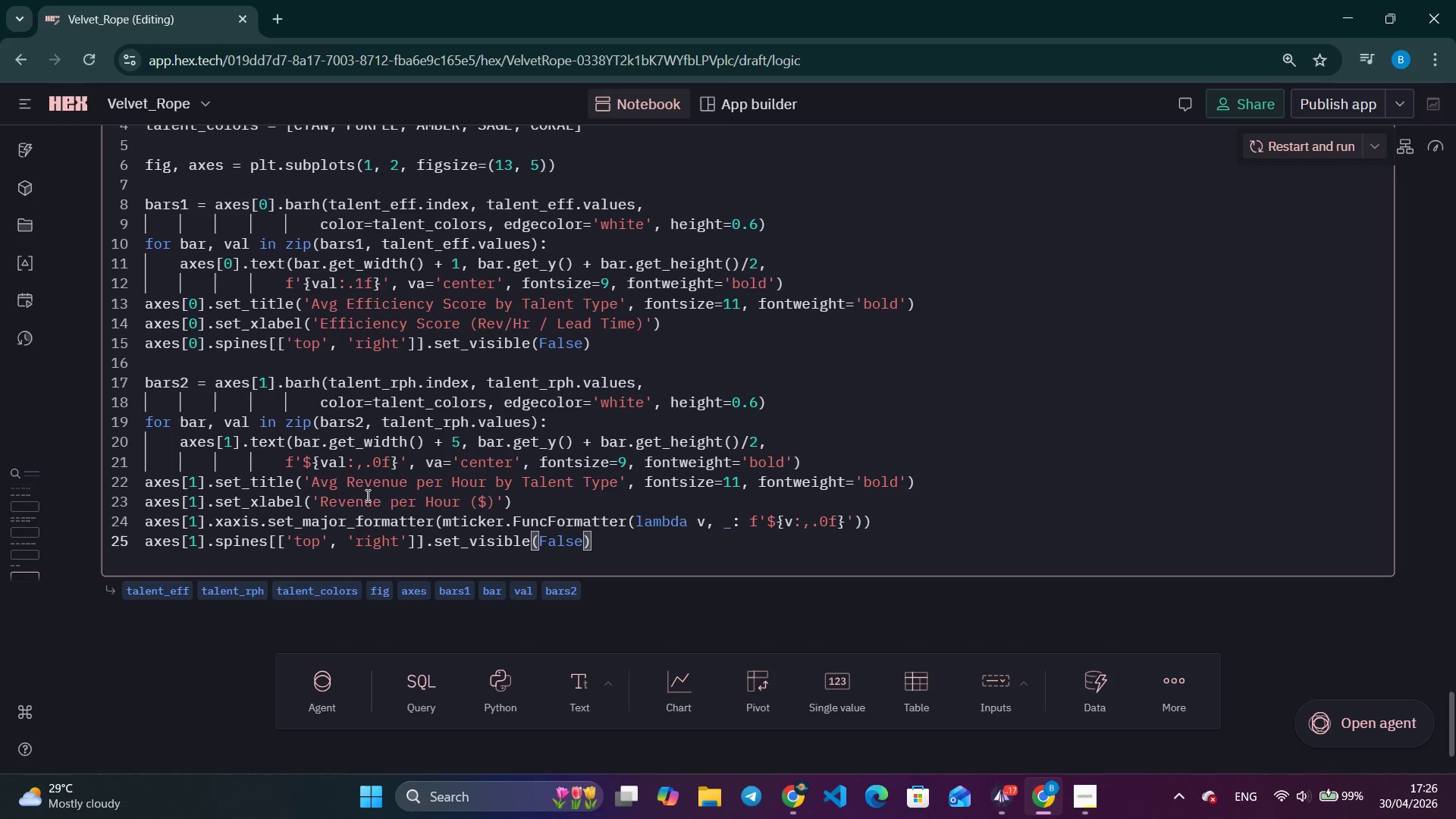 
key(ArrowRight)
 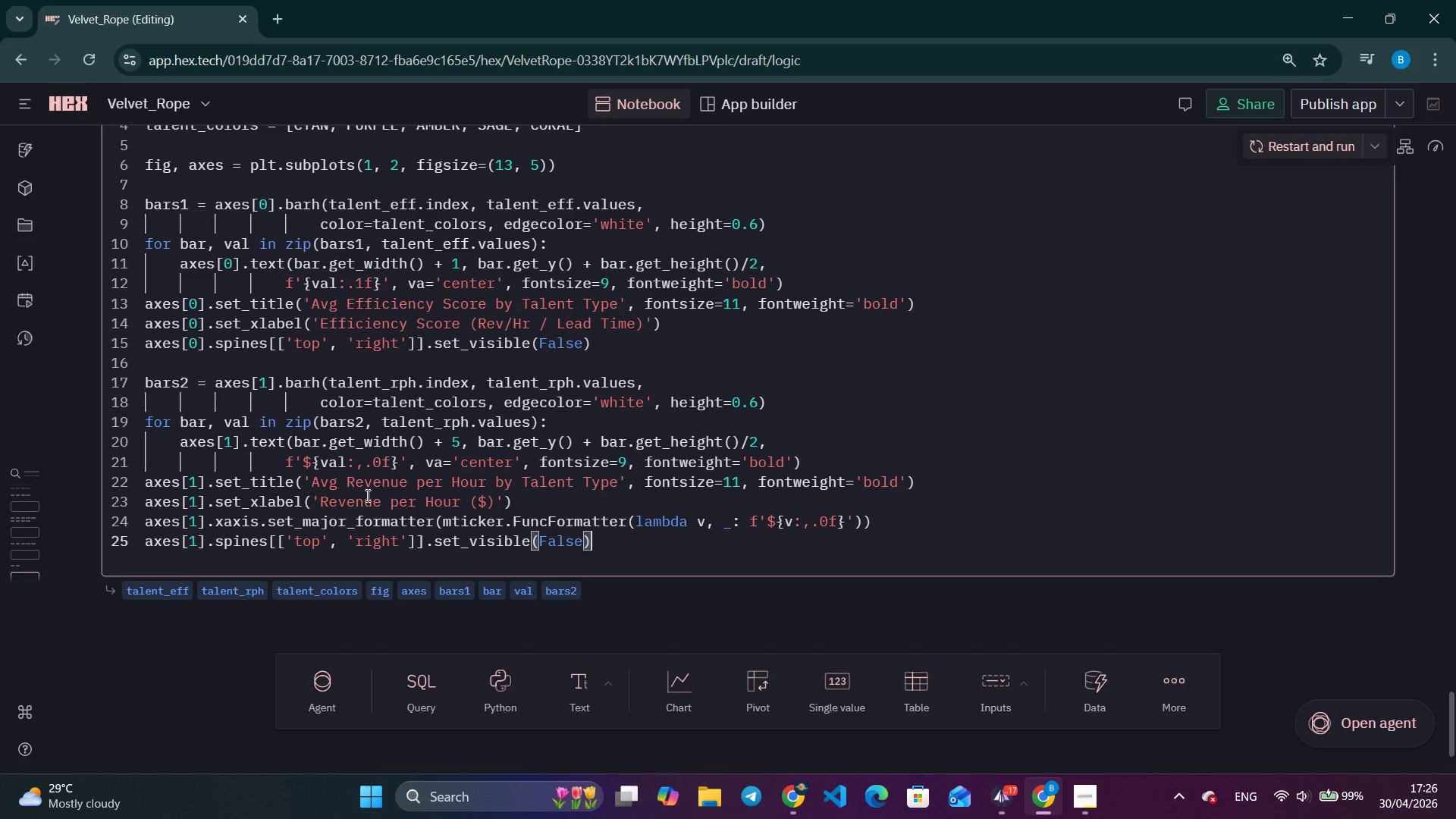 
key(Enter)
 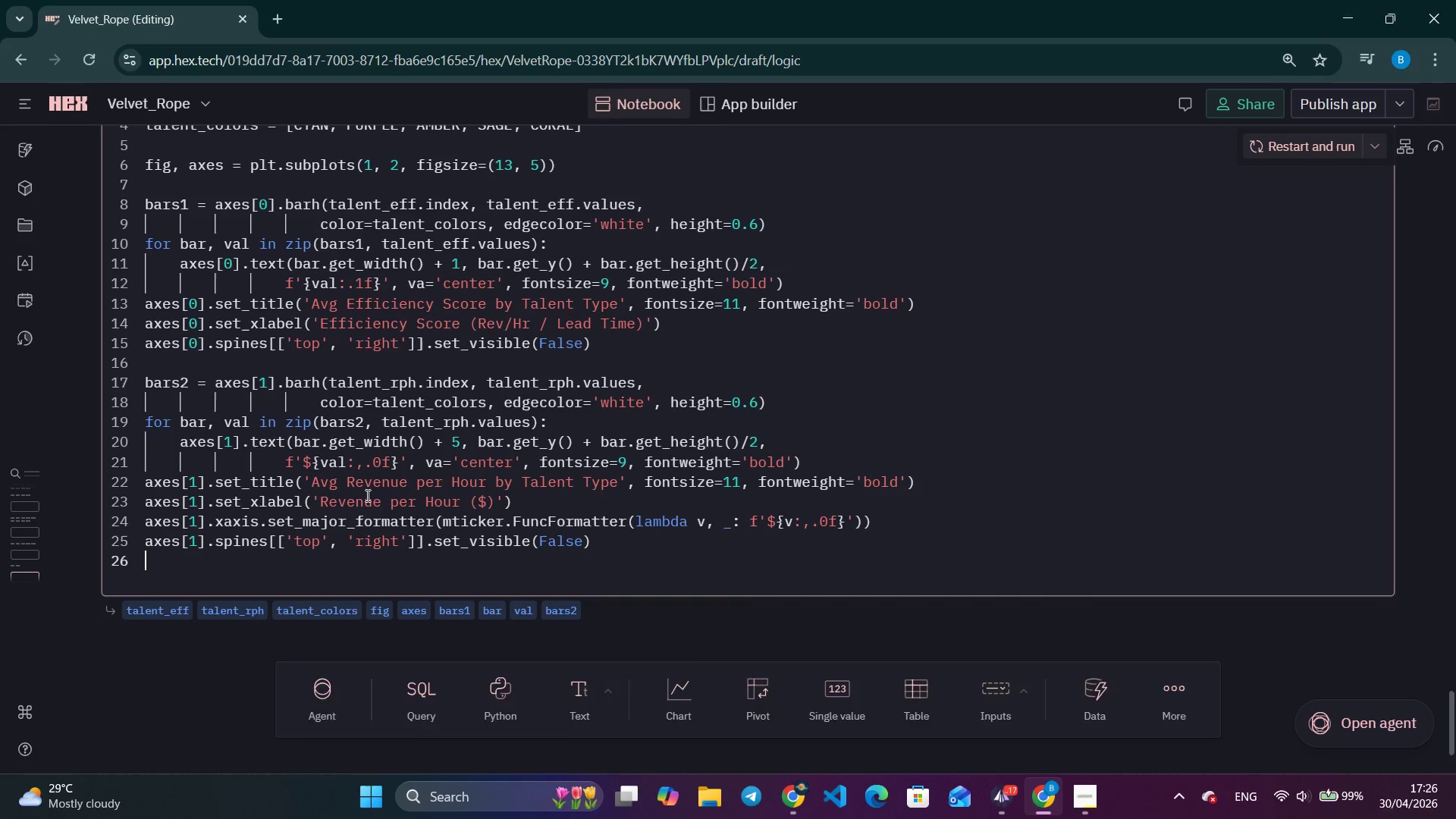 
key(Enter)
 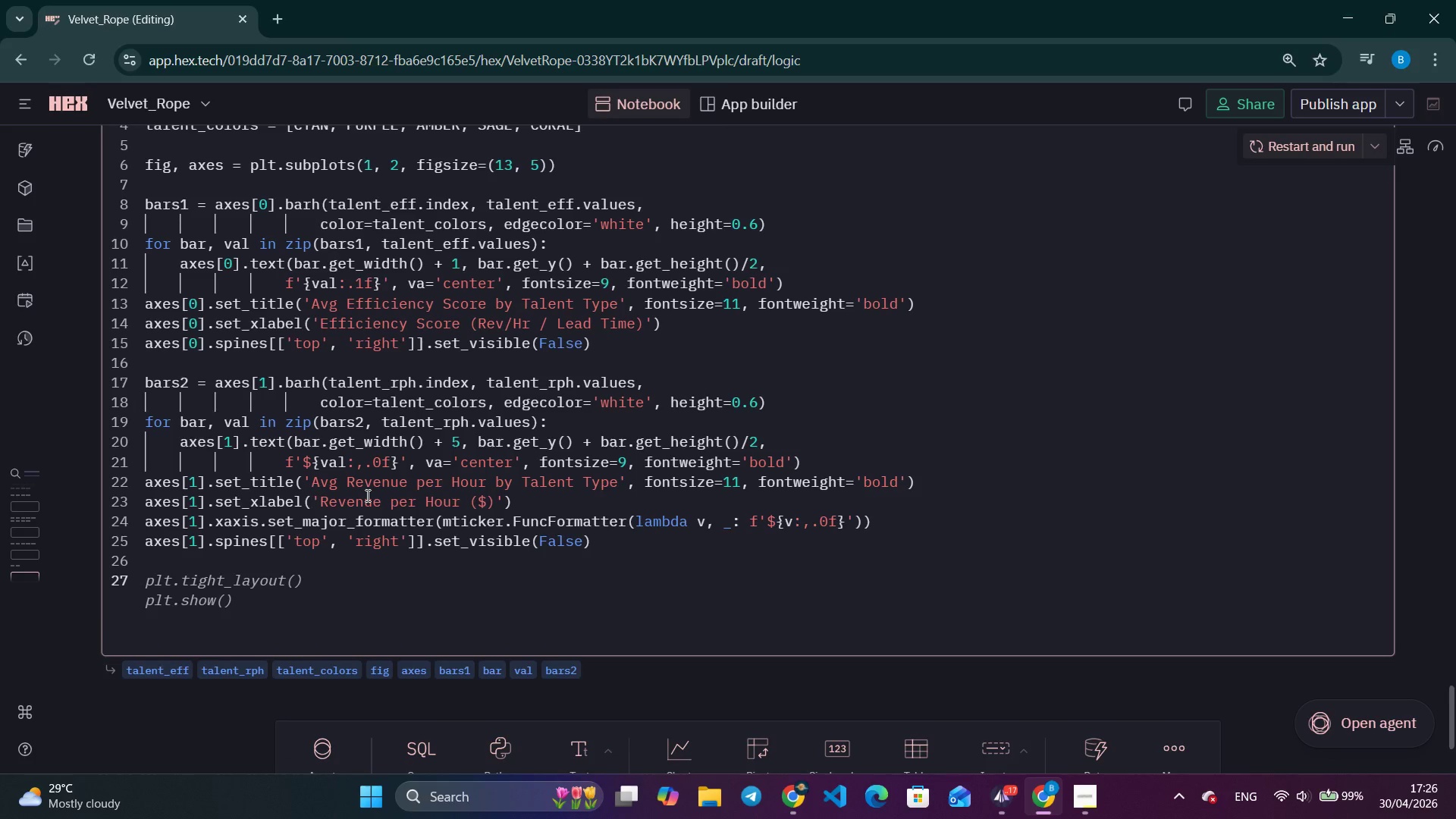 
type(plt.suptitle)
 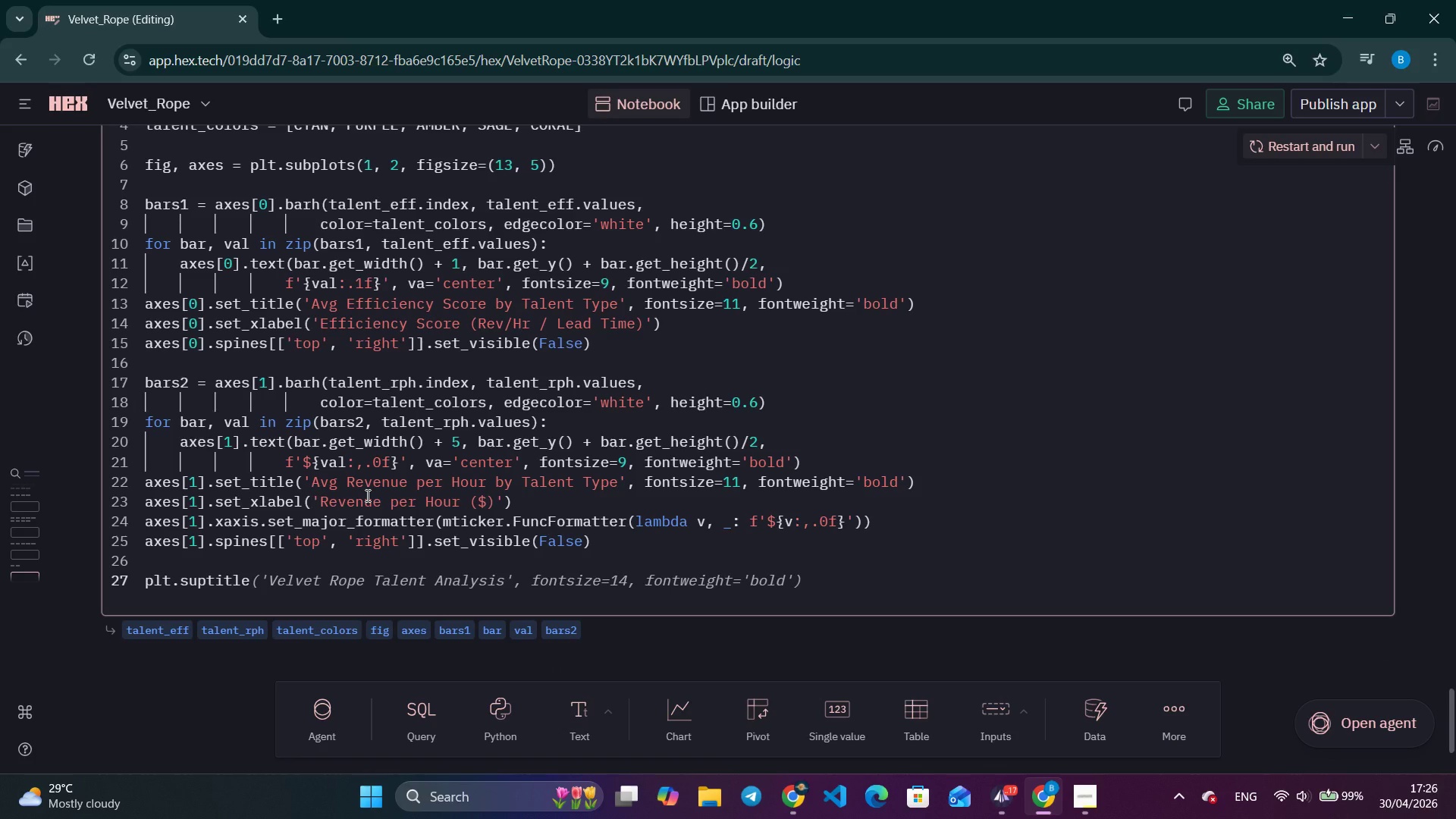 
type(('Velvet Rote)
key(Backspace)
key(Backspace)
type(pe Elite - Talent Efficin)
key(Backspace)
type(ency Analysis)
key(Tab)
 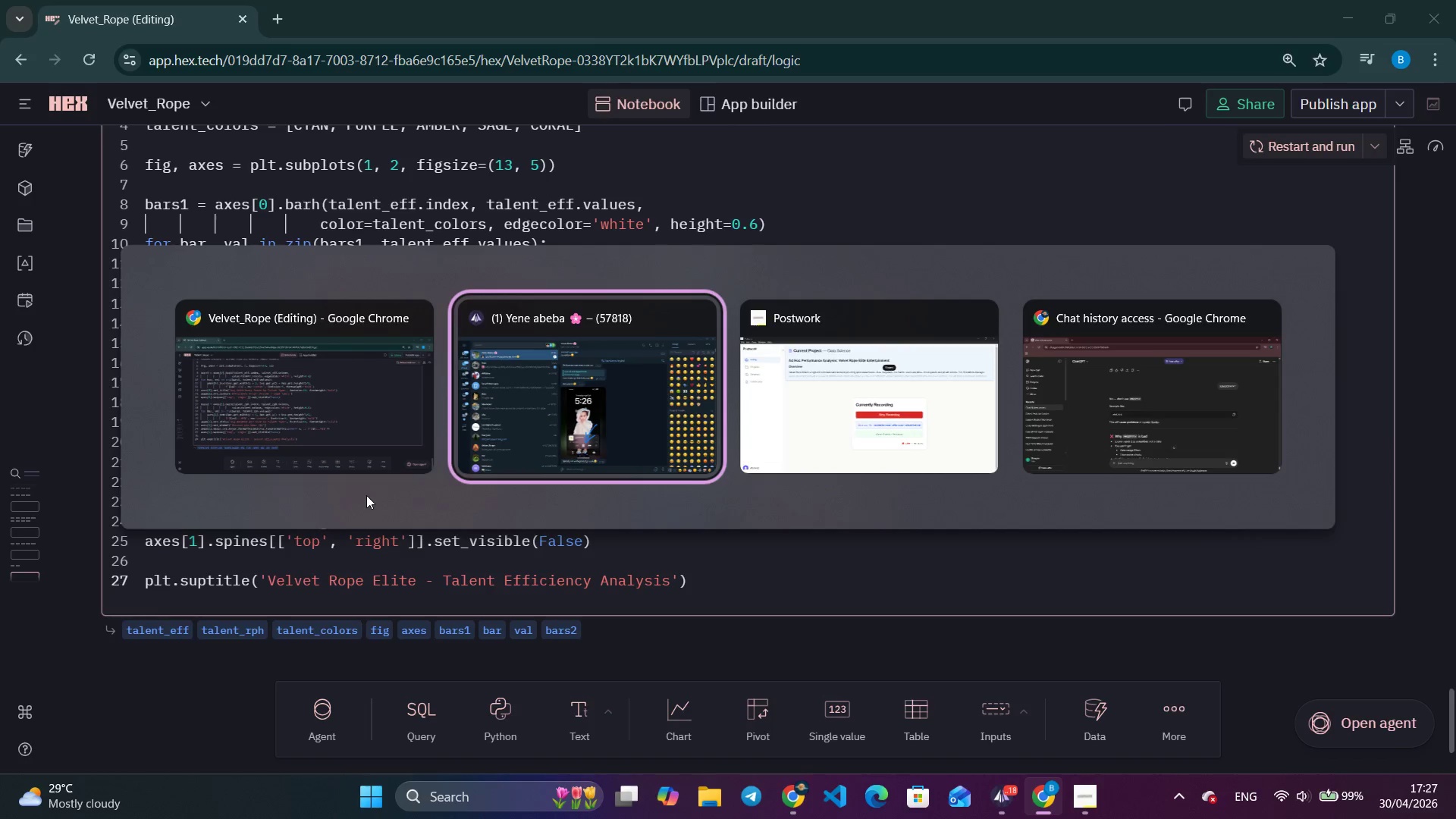 
hold_key(key=AltLeft, duration=0.69)
 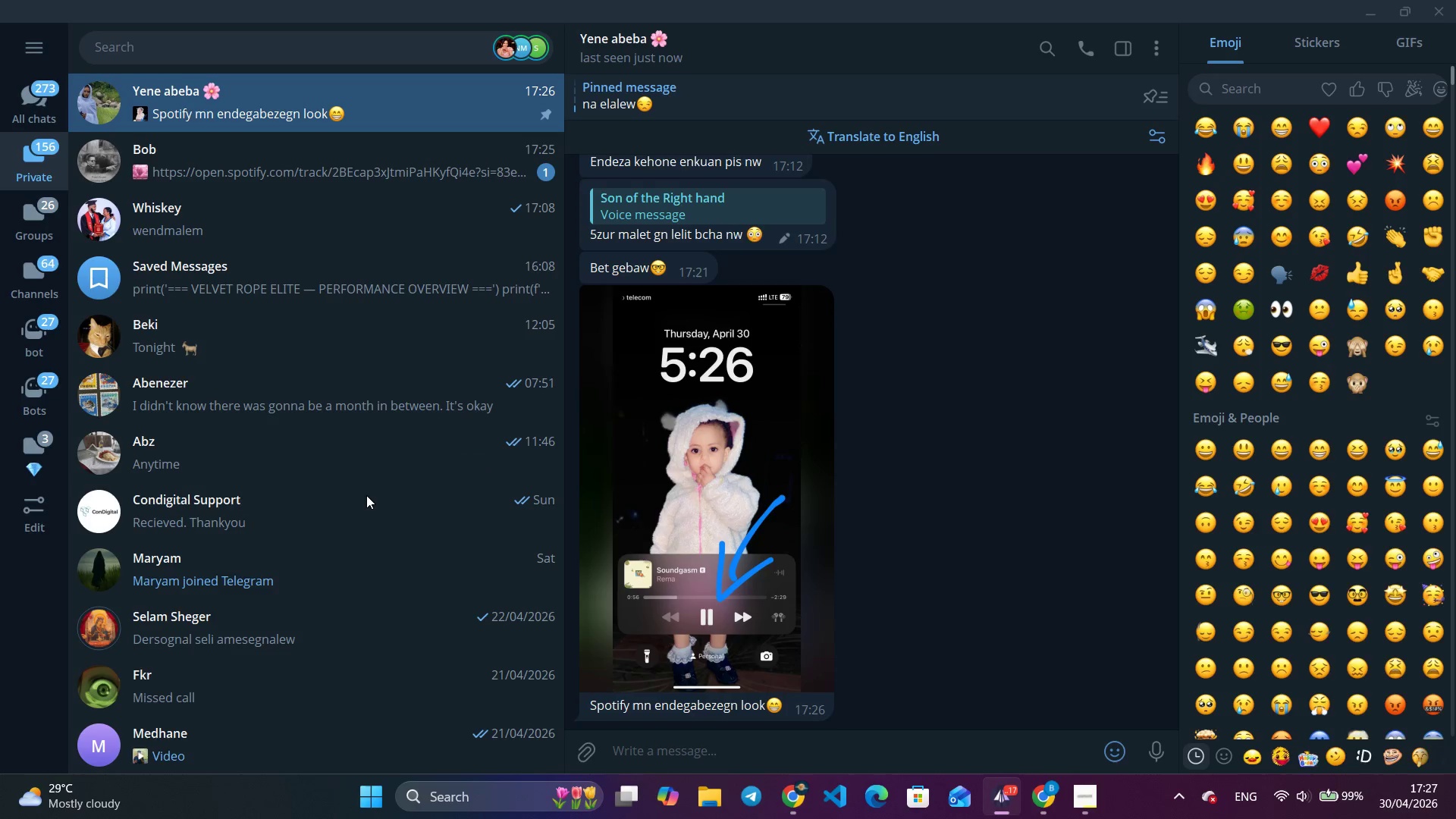 
left_click([673, 545])
 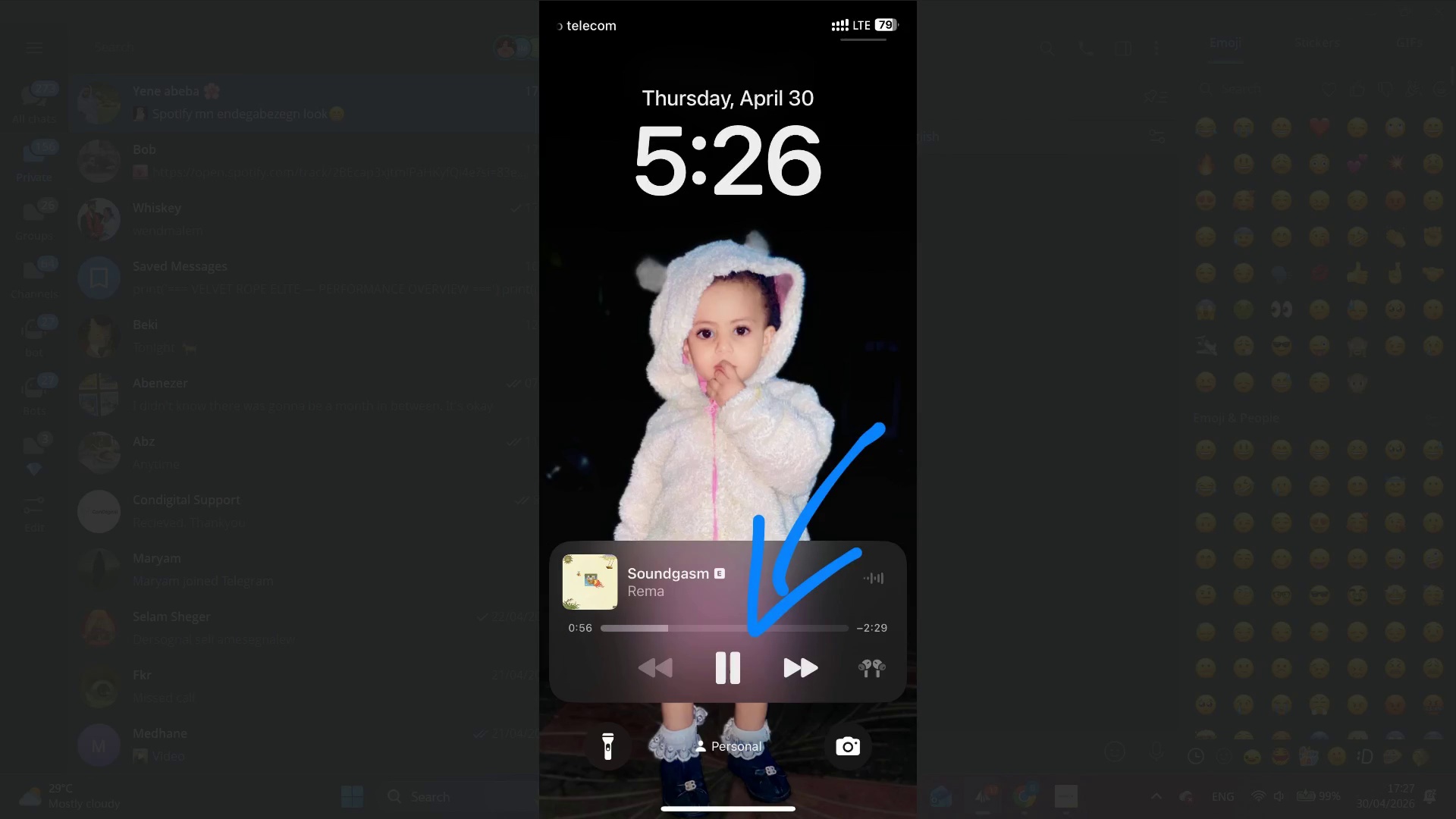 
key(Escape)
 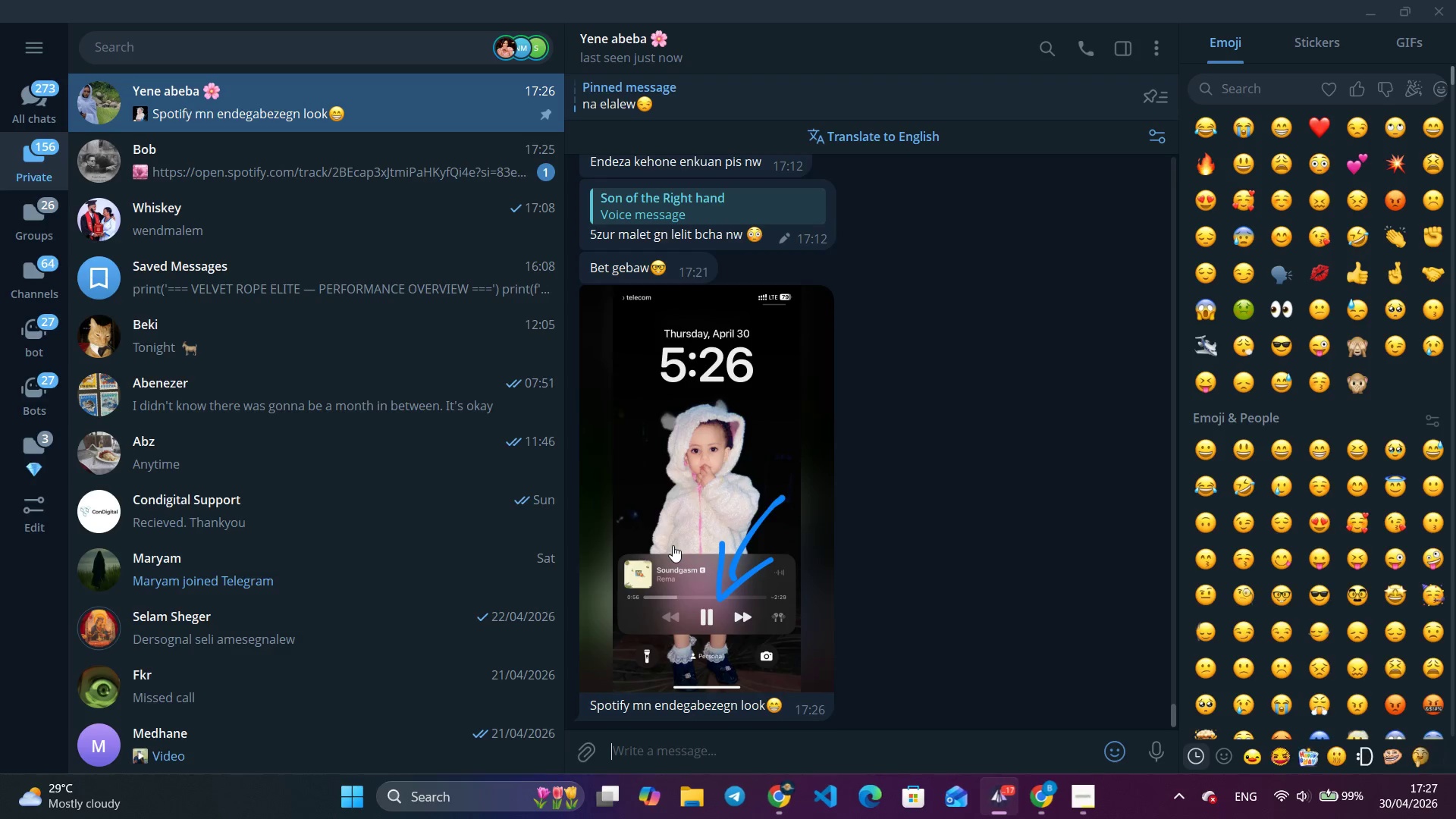 
key(Alt+AltLeft)
 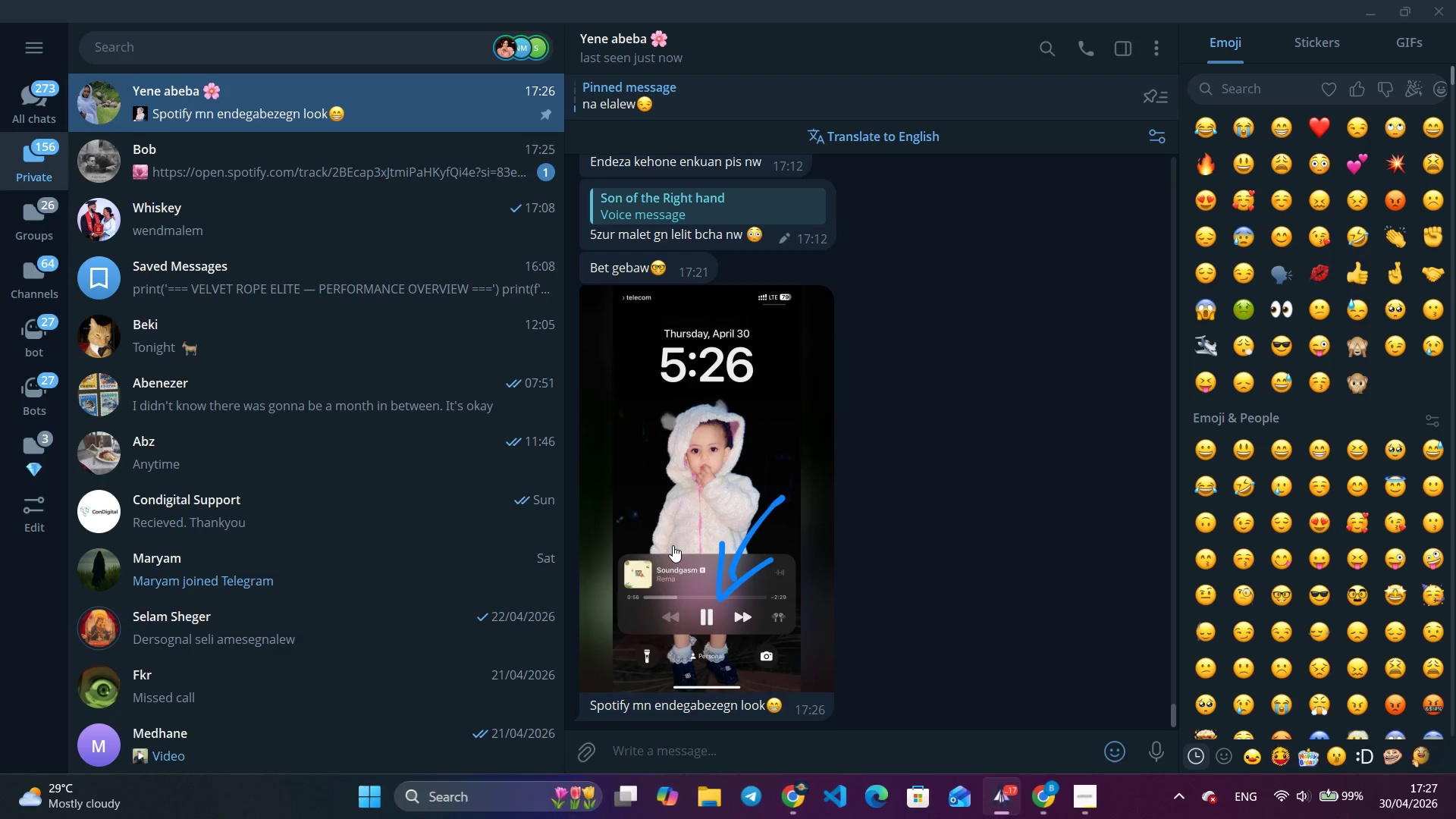 
key(Alt+Tab)
 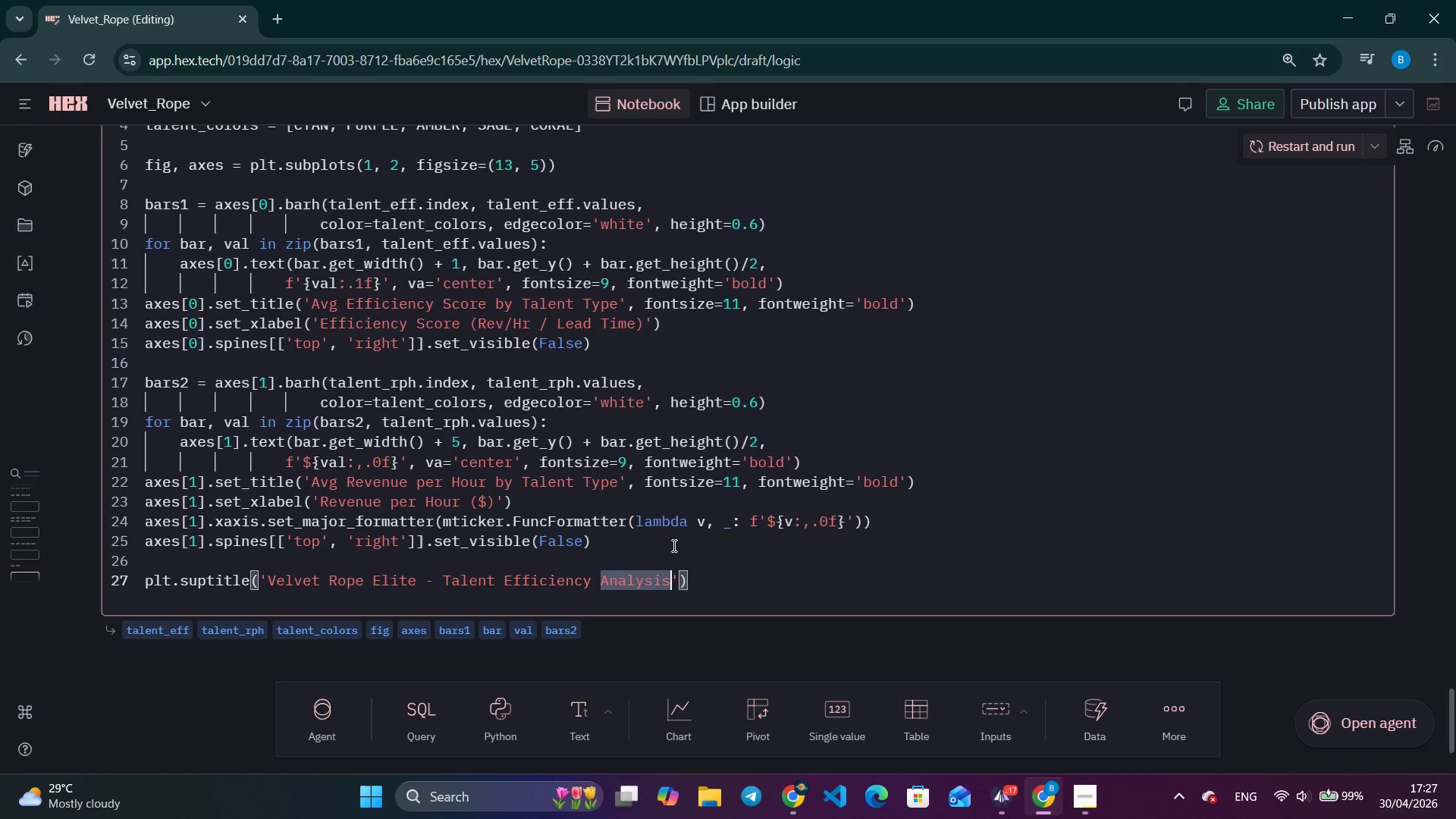 
wait(7.24)
 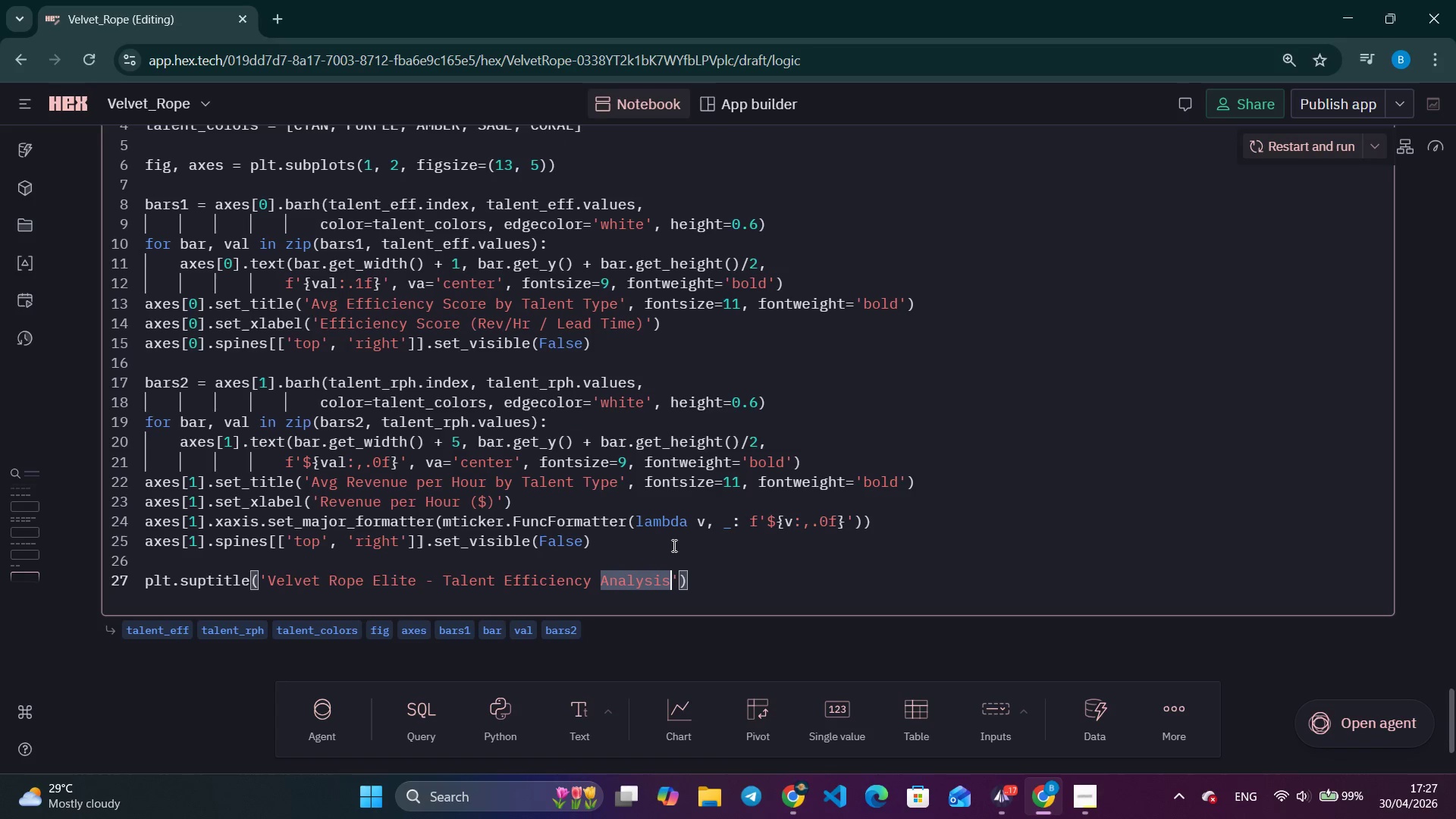 
hold_key(key=MetaLeft, duration=0.41)
 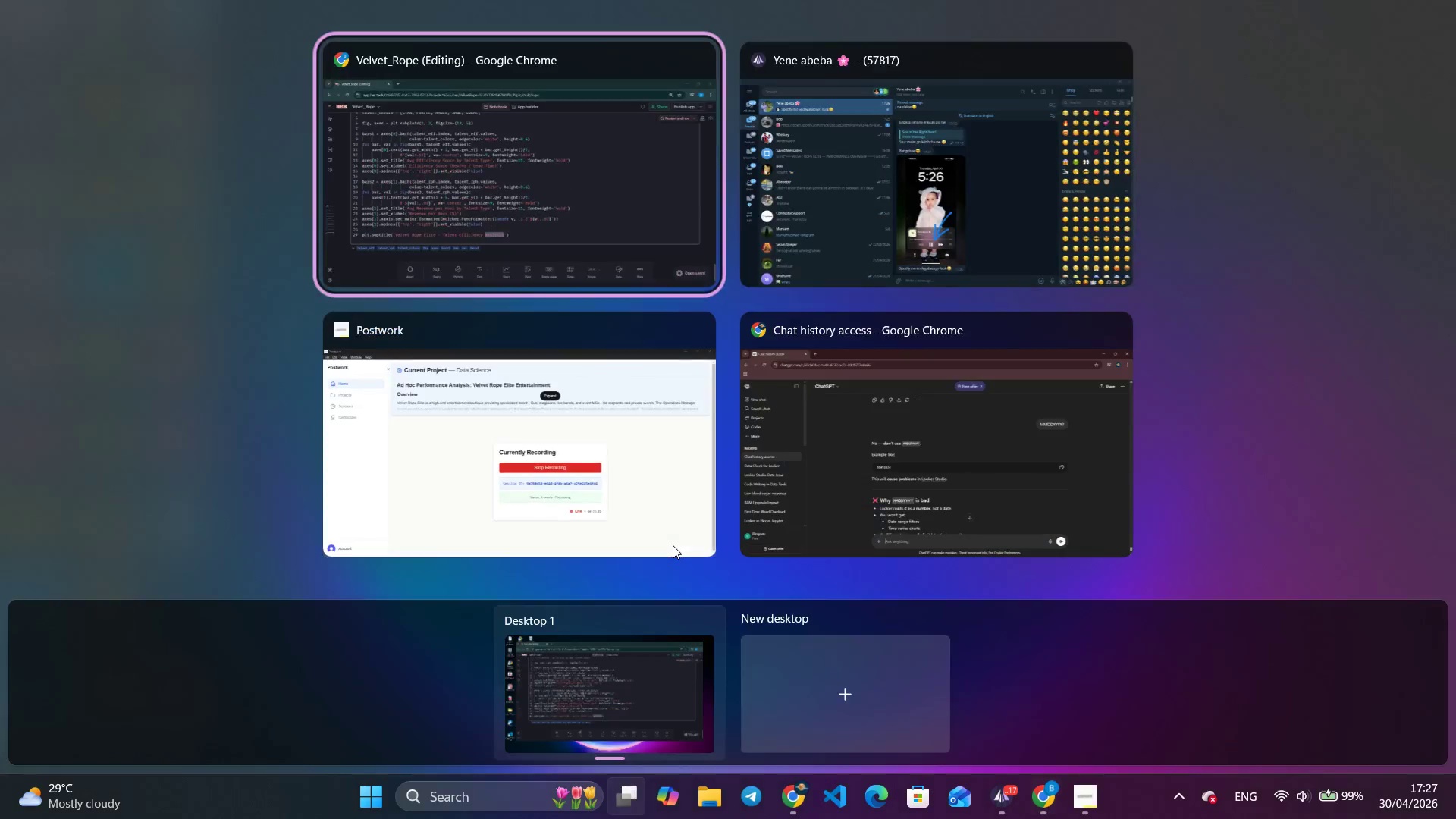 
hold_key(key=Tab, duration=0.33)
 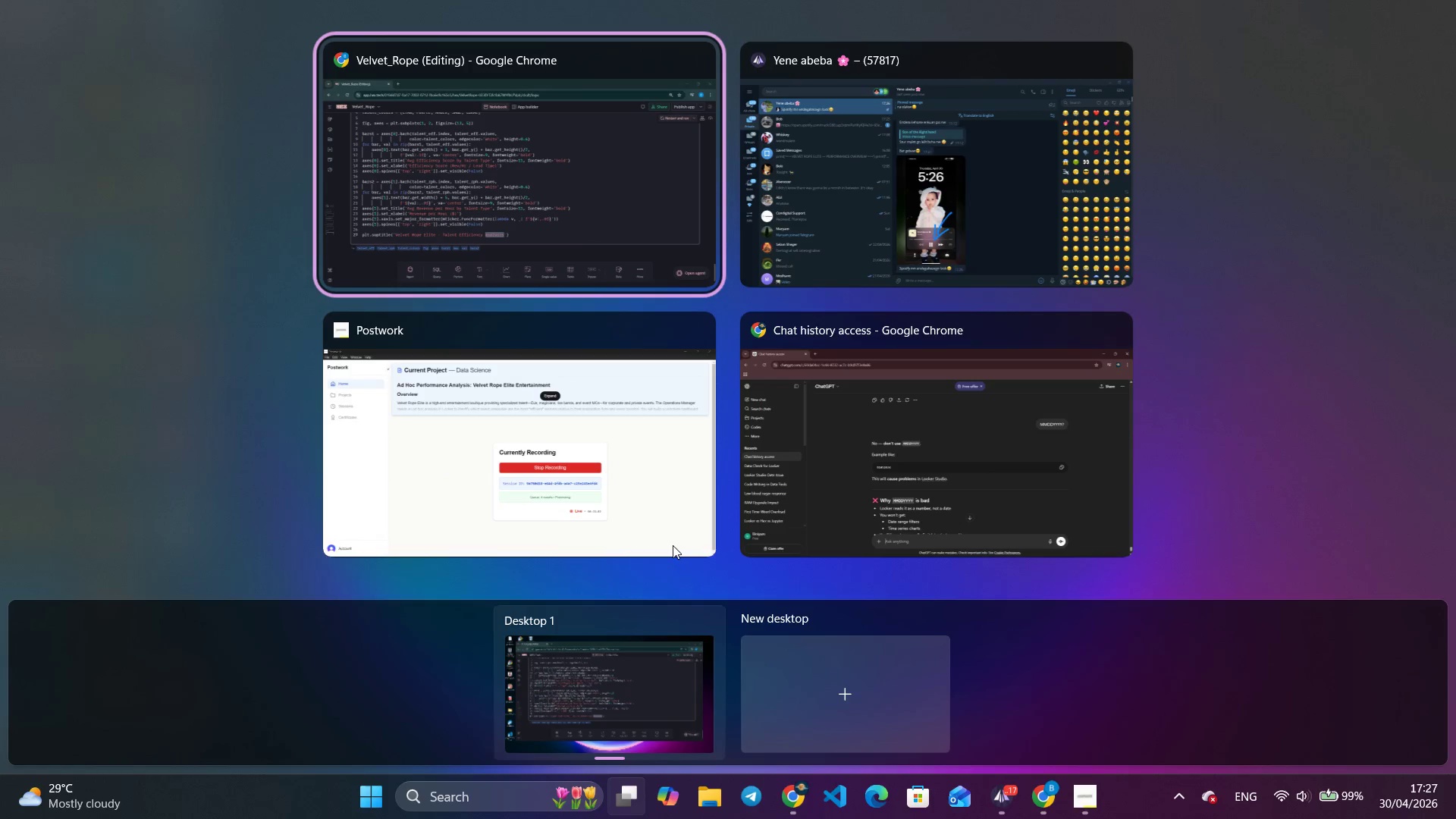 
left_click([883, 166])
 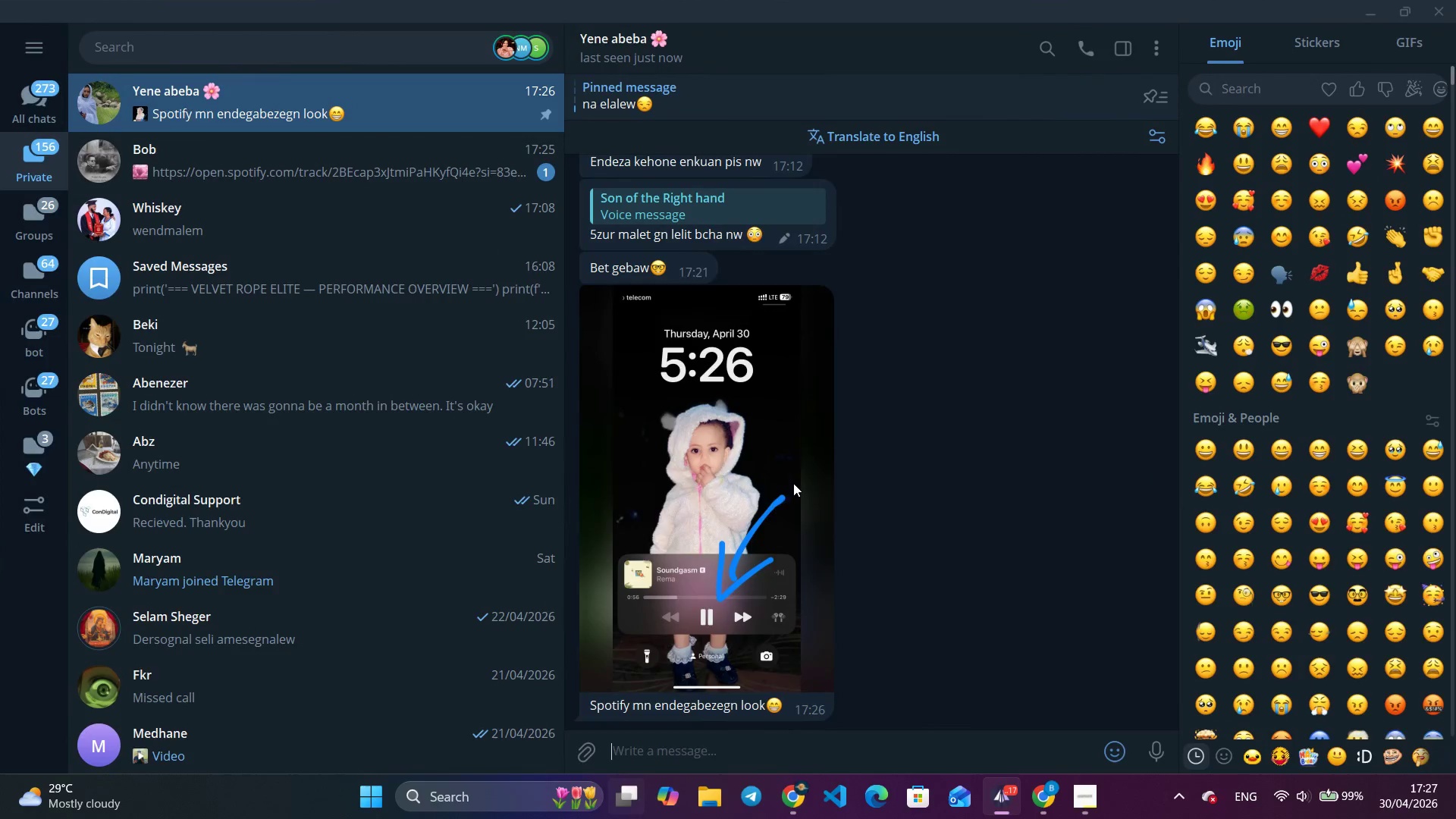 
left_click([761, 503])
 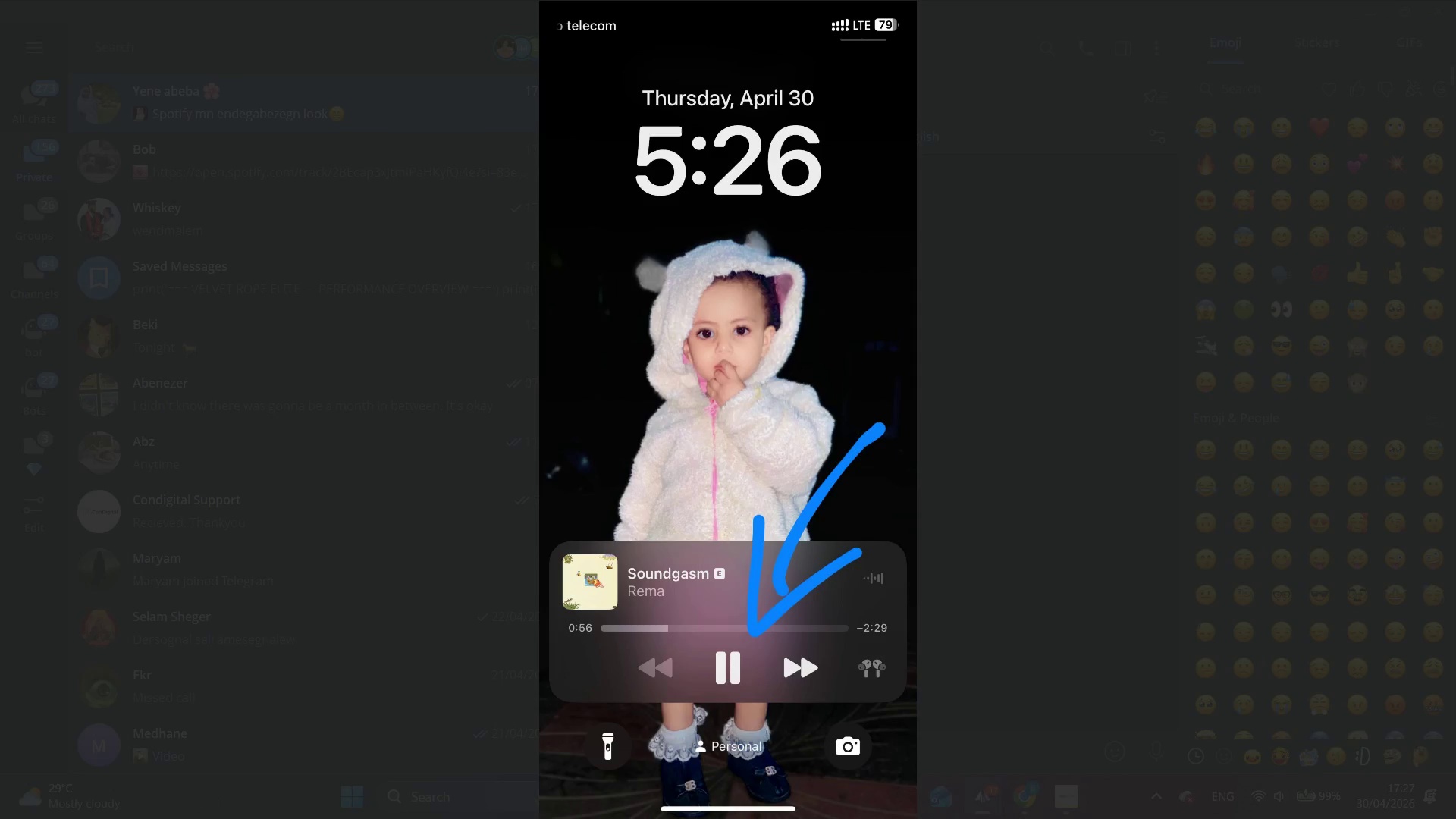 
key(Escape)
 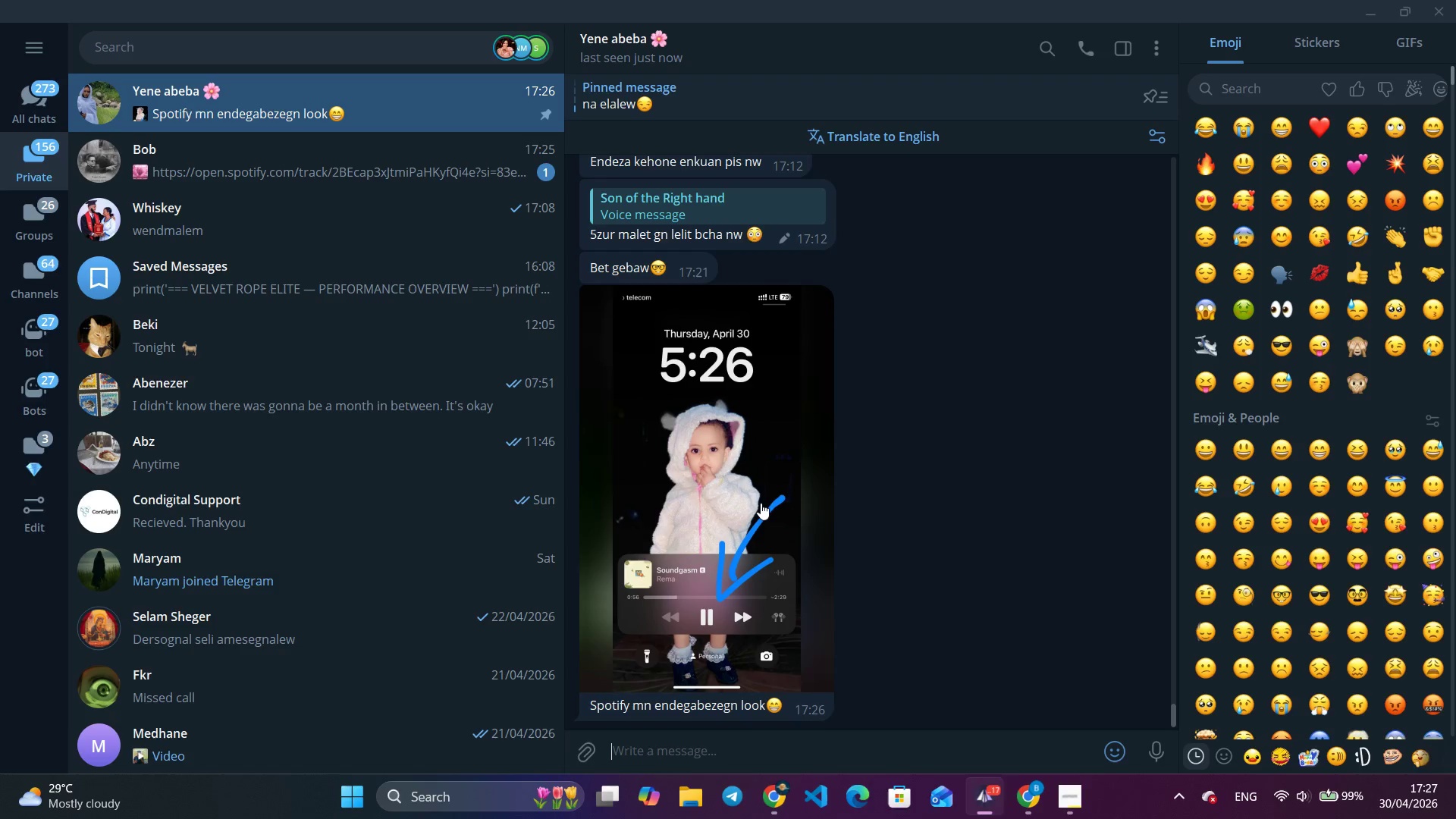 
key(Alt+AltLeft)
 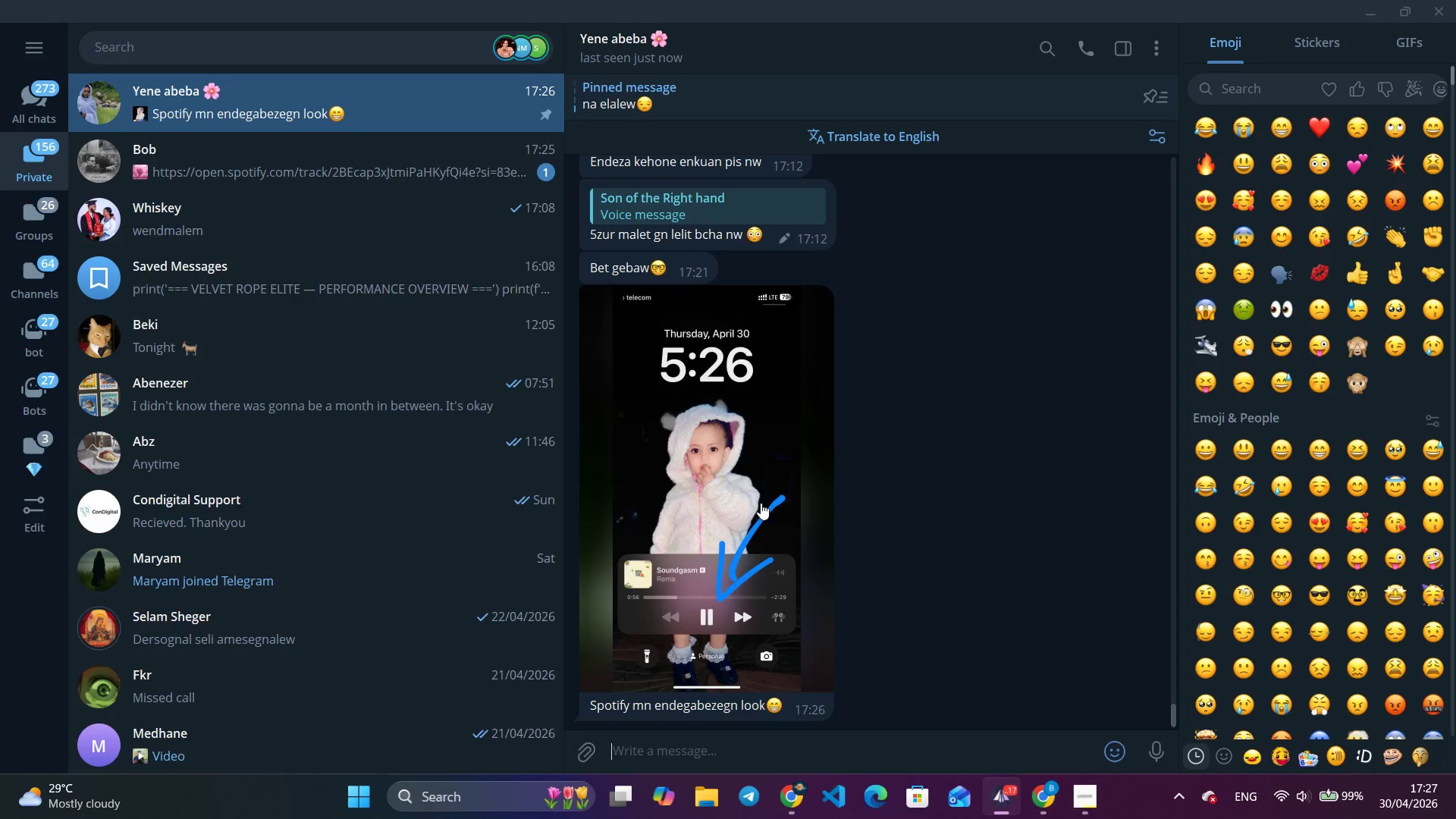 
key(Alt+Tab)
 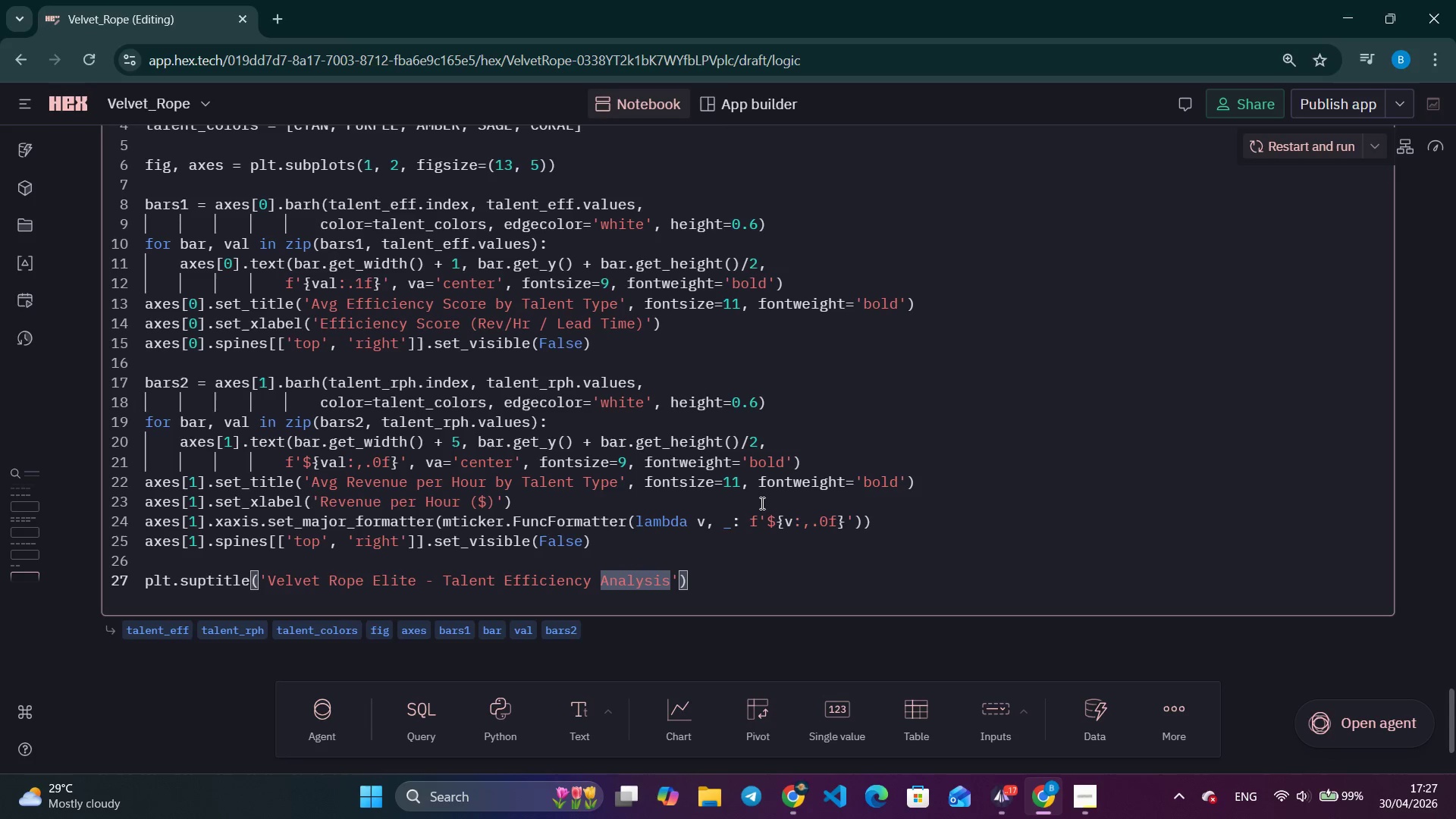 
wait(7.97)
 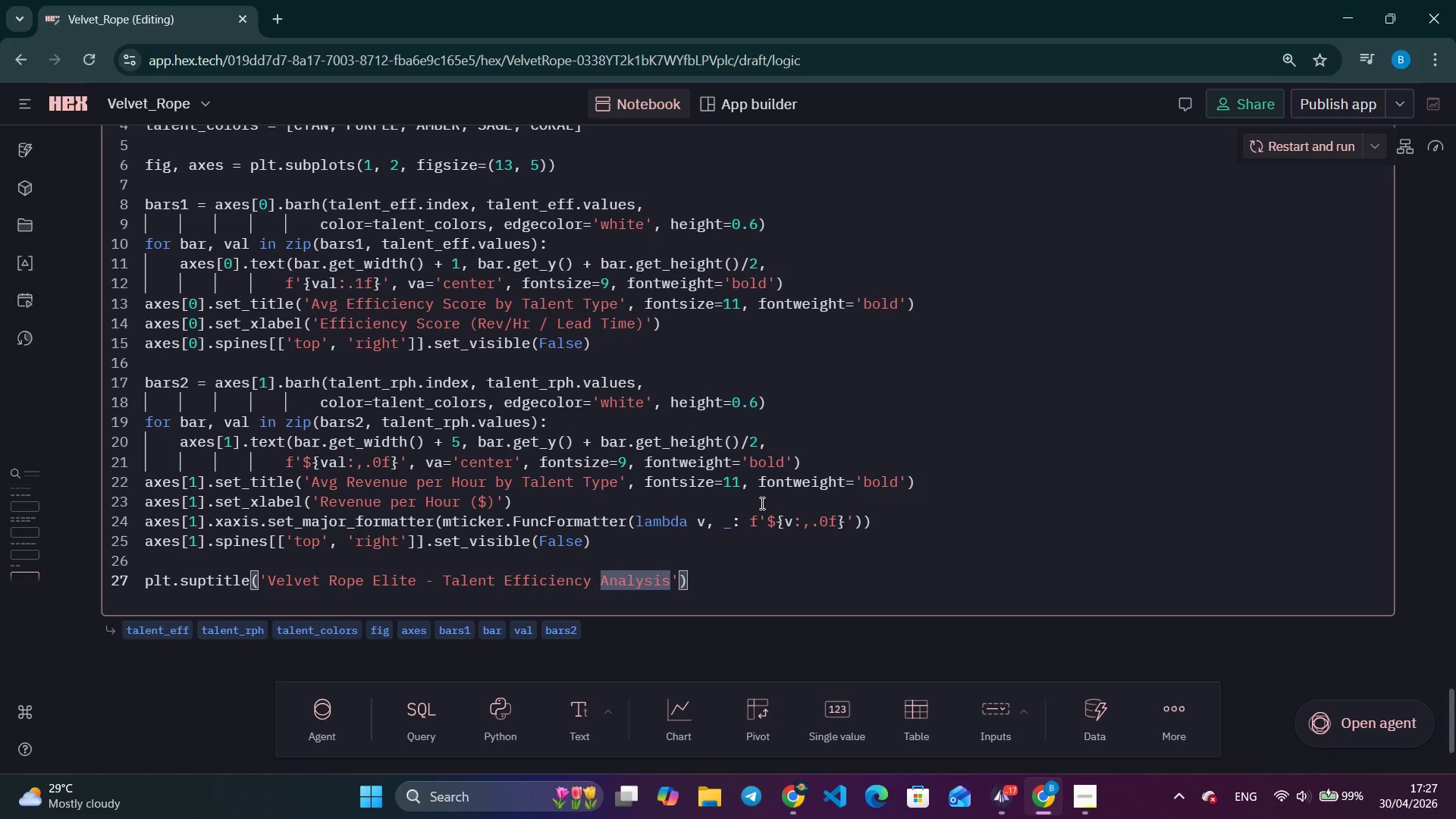 
key(ArrowRight)
 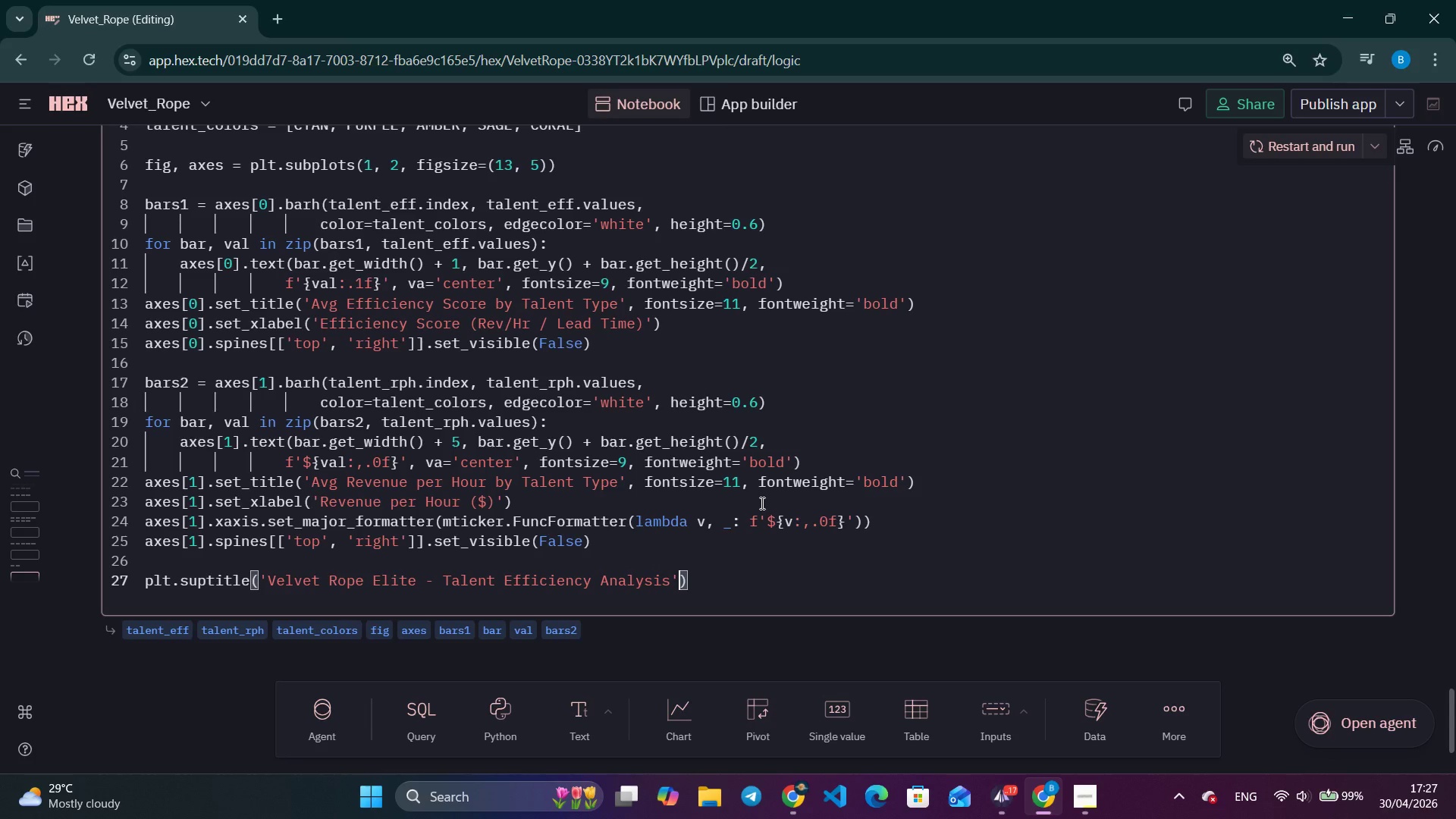 
type(, font)
 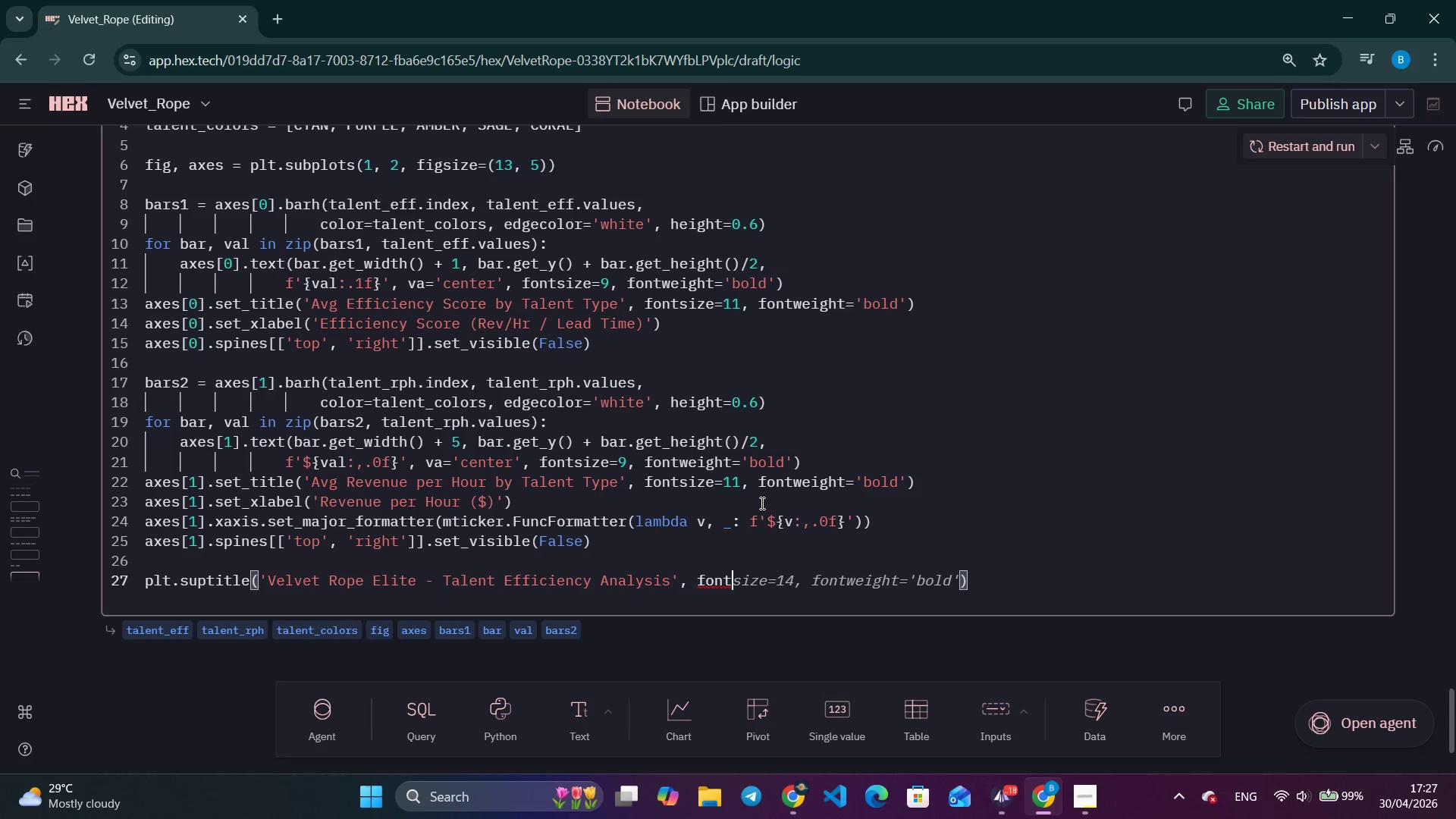 
wait(11.36)
 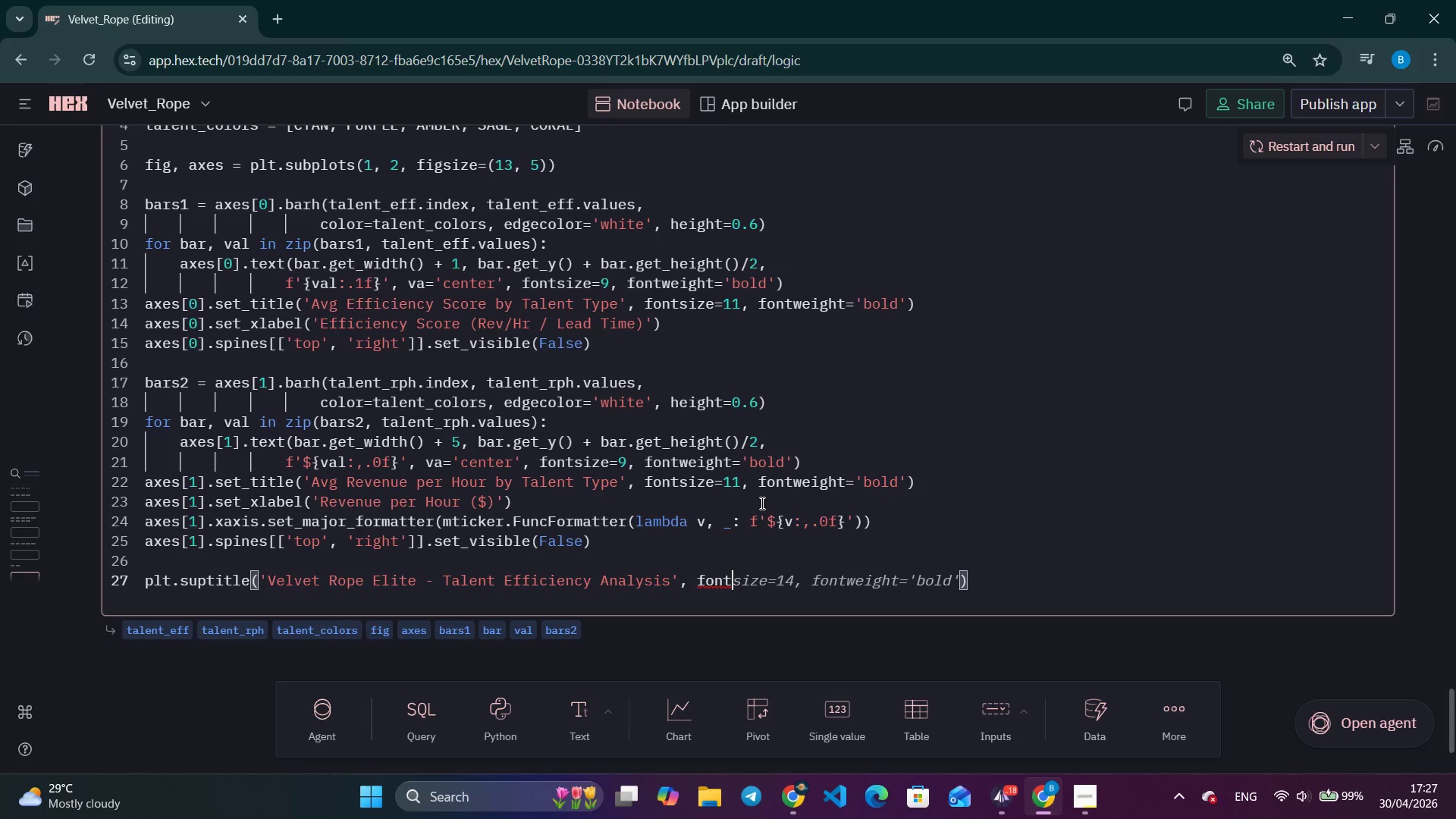 
type(size=13, fontweight='bold)
 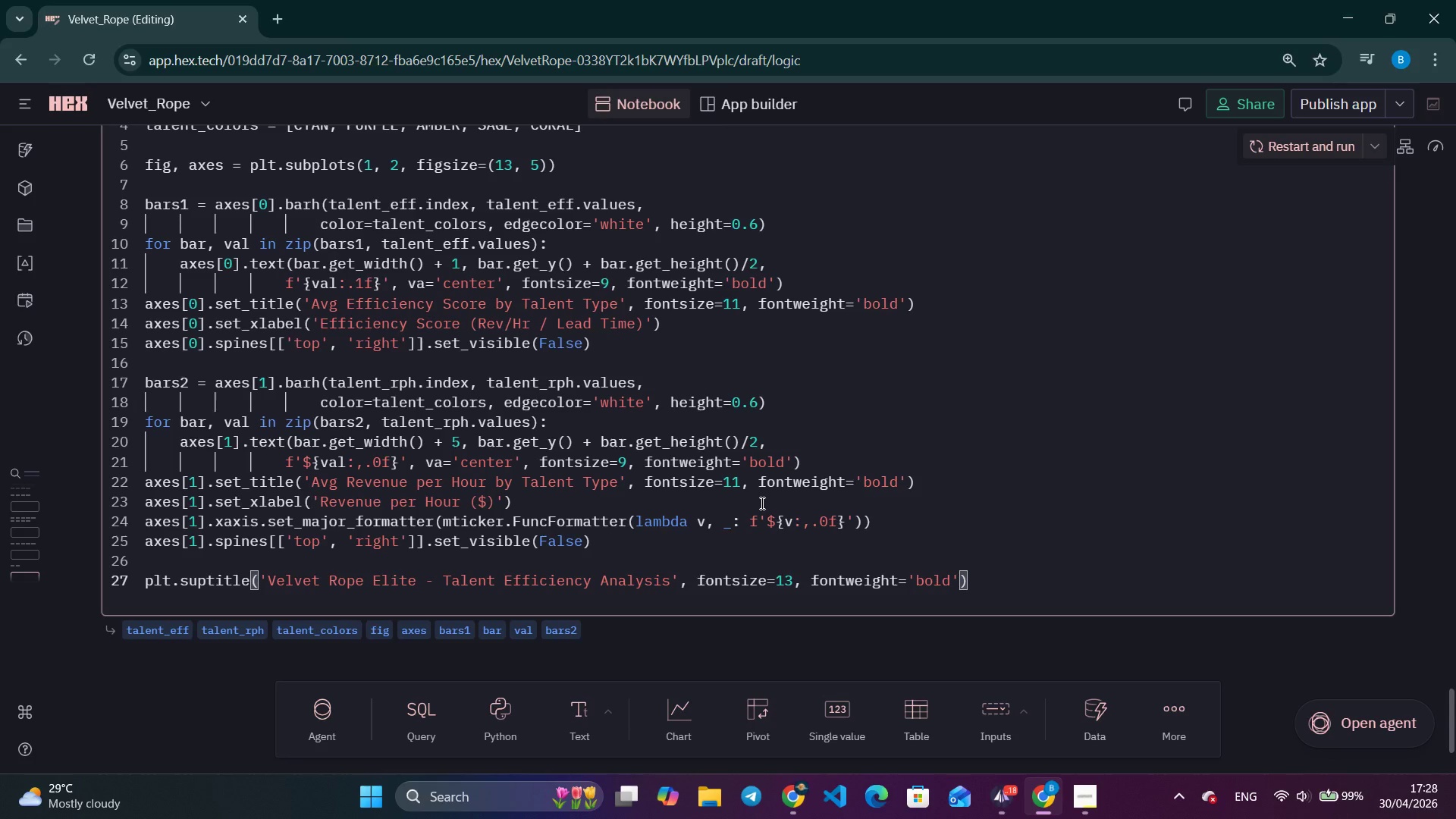 
key(ArrowRight)
 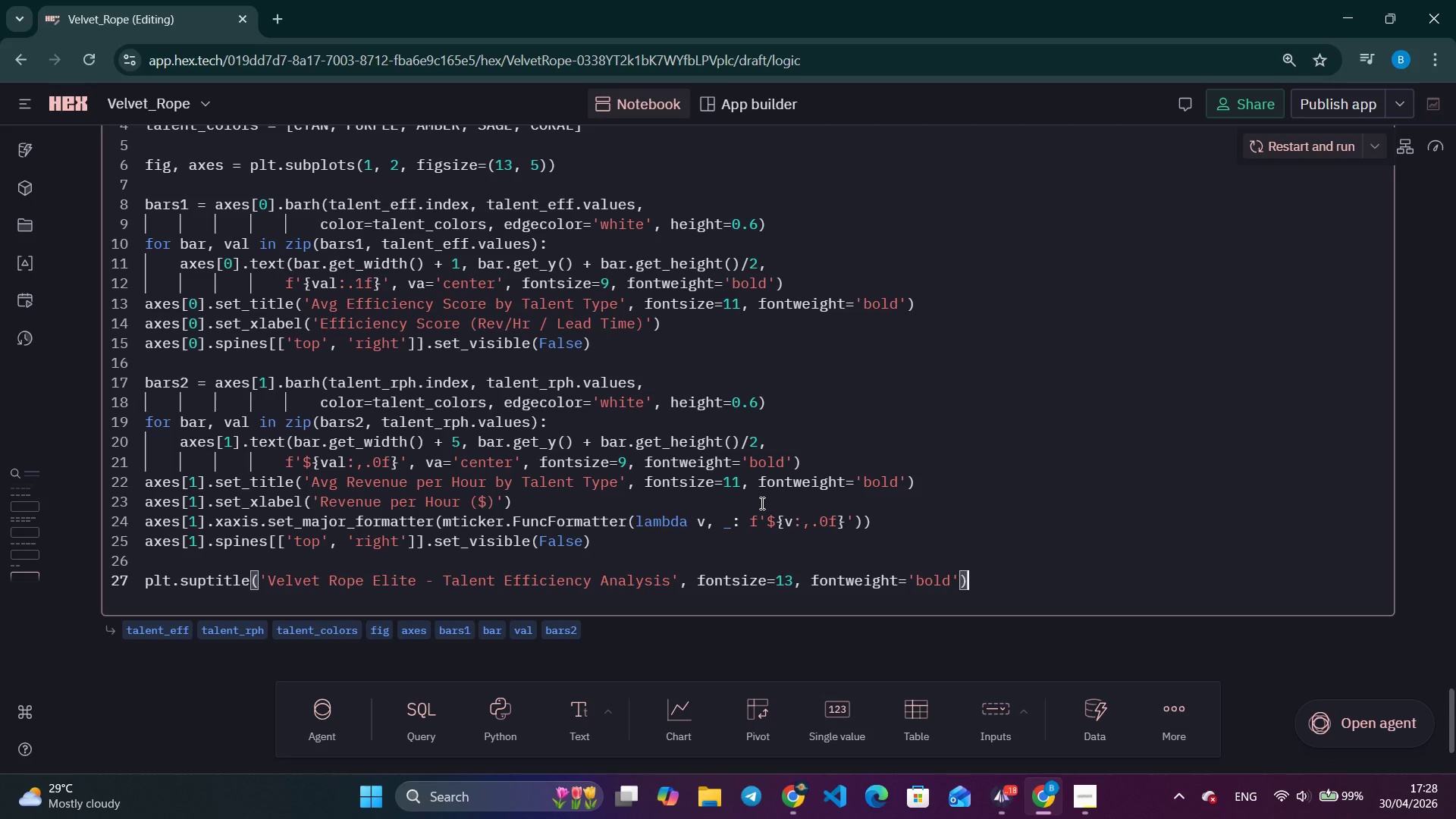 
key(ArrowRight)
 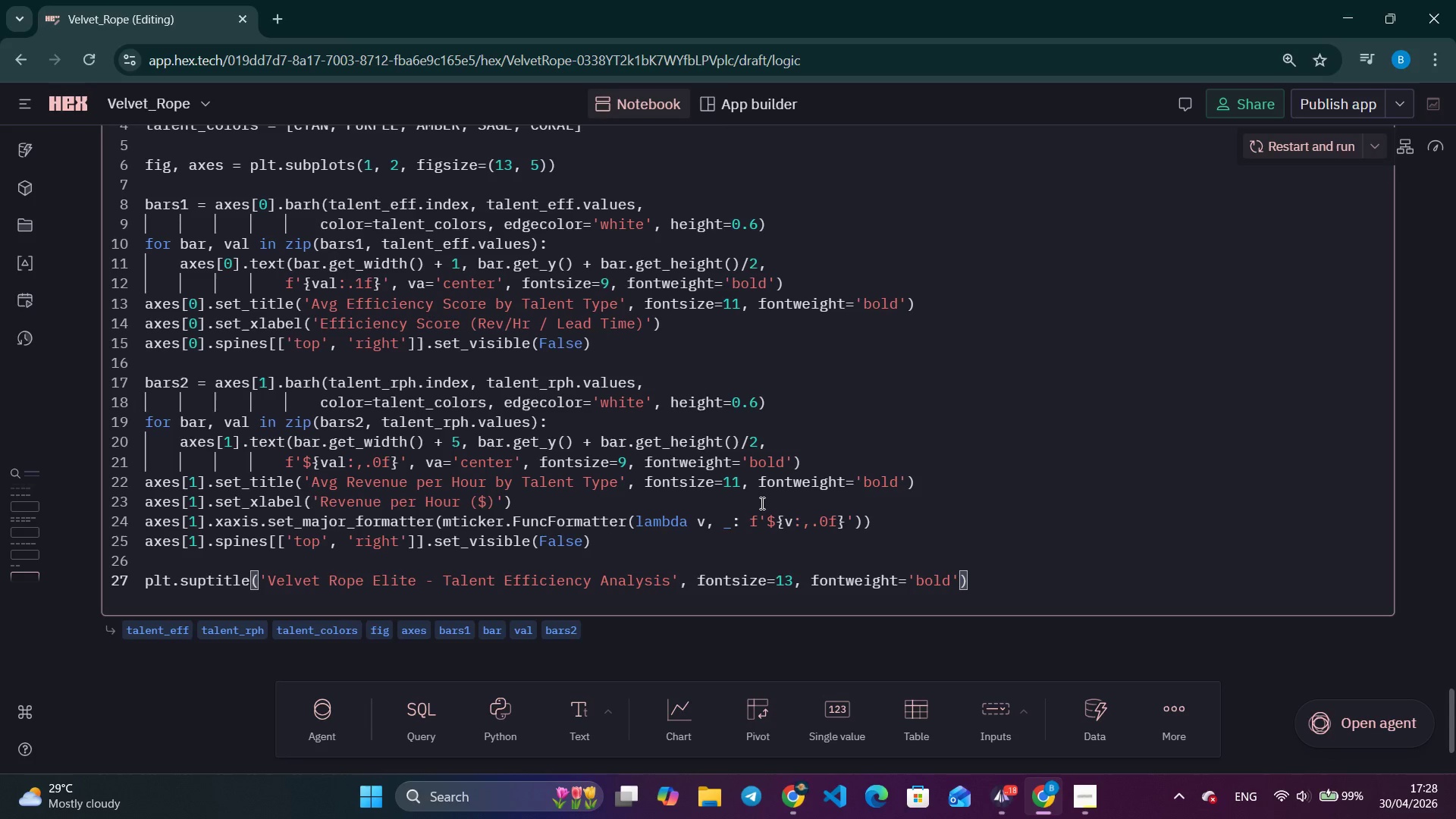 
key(Enter)
 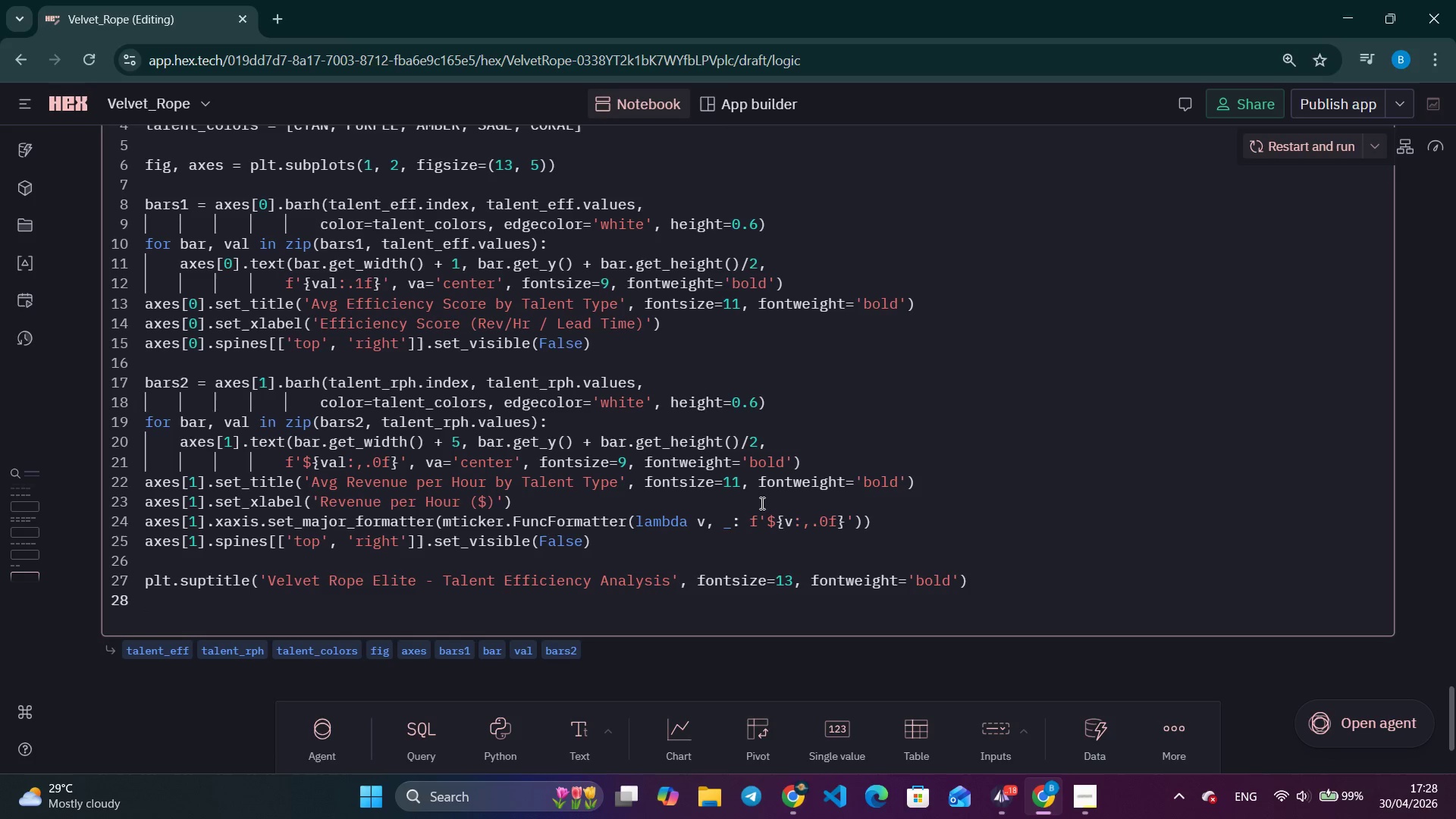 
type(plt.tightl)
key(Backspace)
type(_layout()
 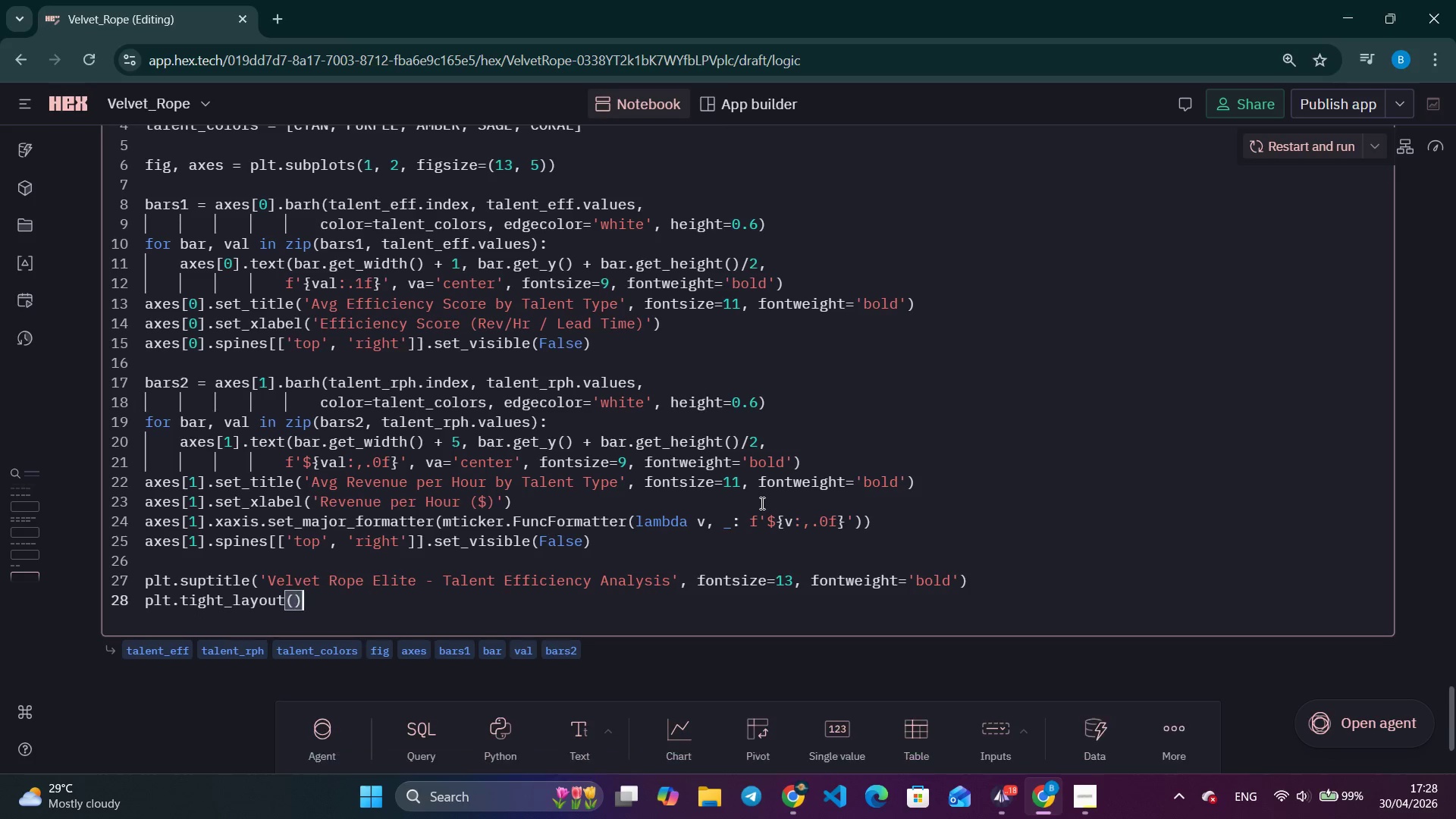 
 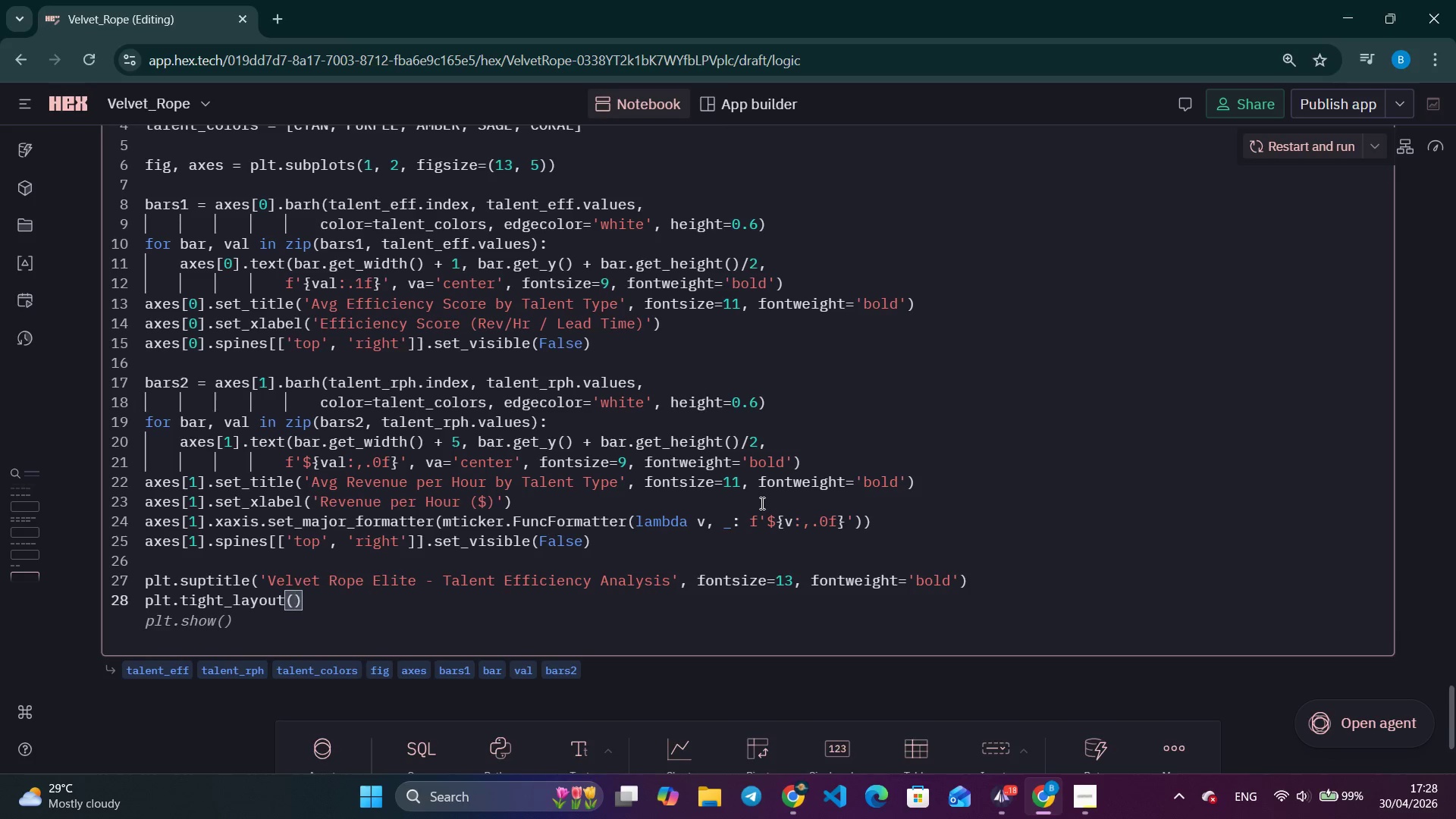 
key(ArrowRight)
 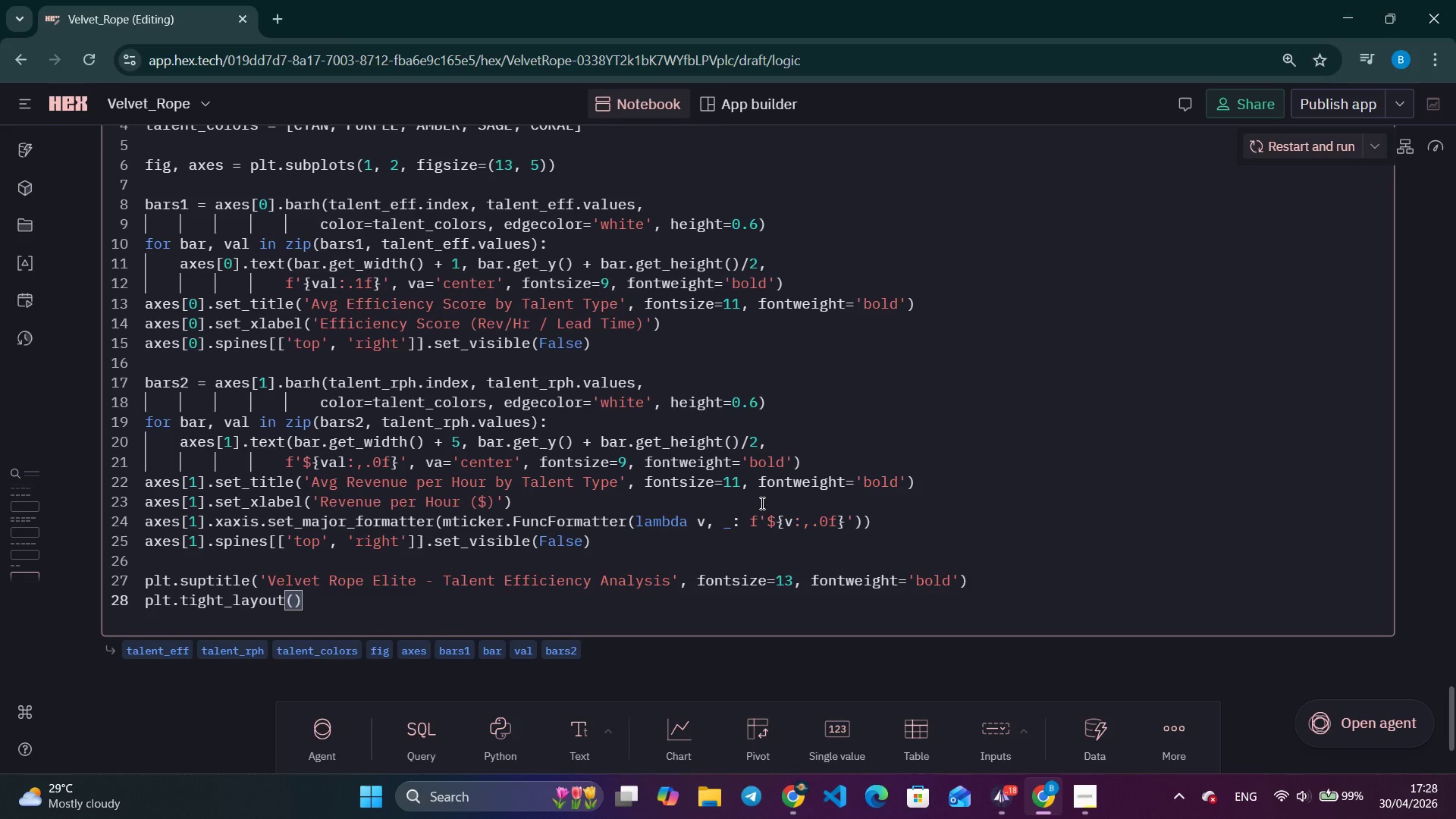 
key(Enter)
 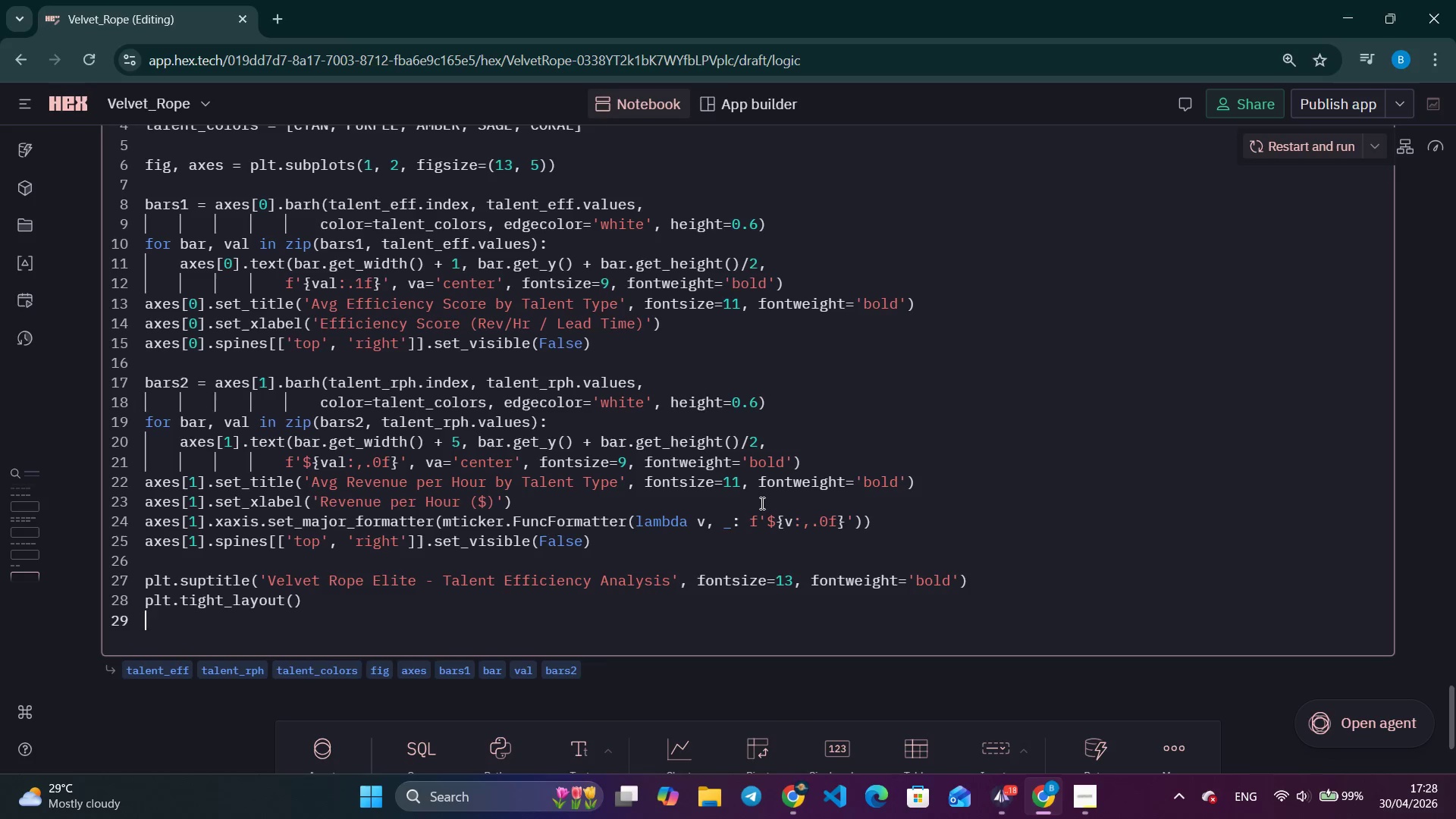 
type(plt.savegi)
key(Backspace)
key(Backspace)
type(fig('velvet_efficiency.png)
 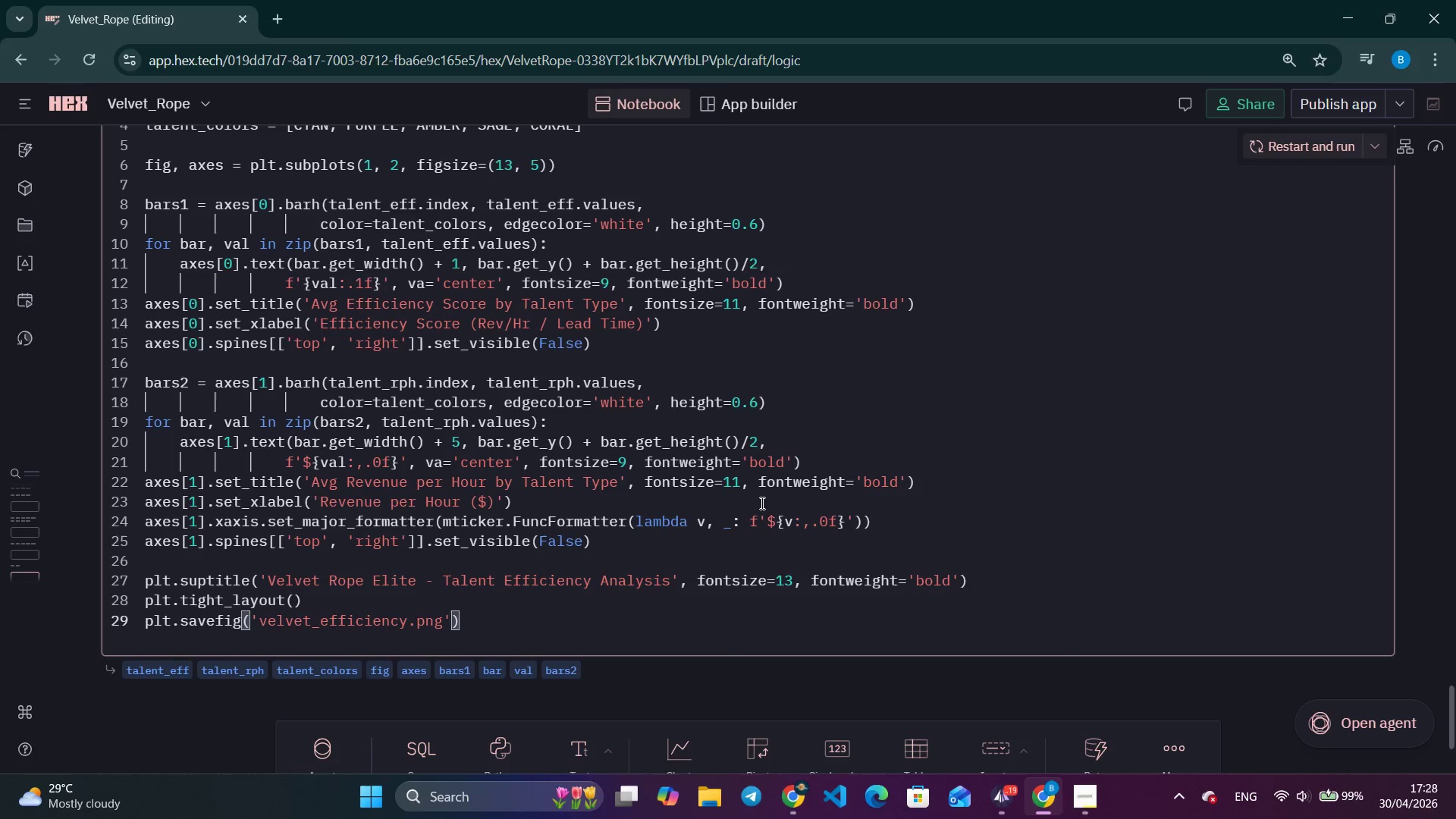 
key(ArrowRight)
 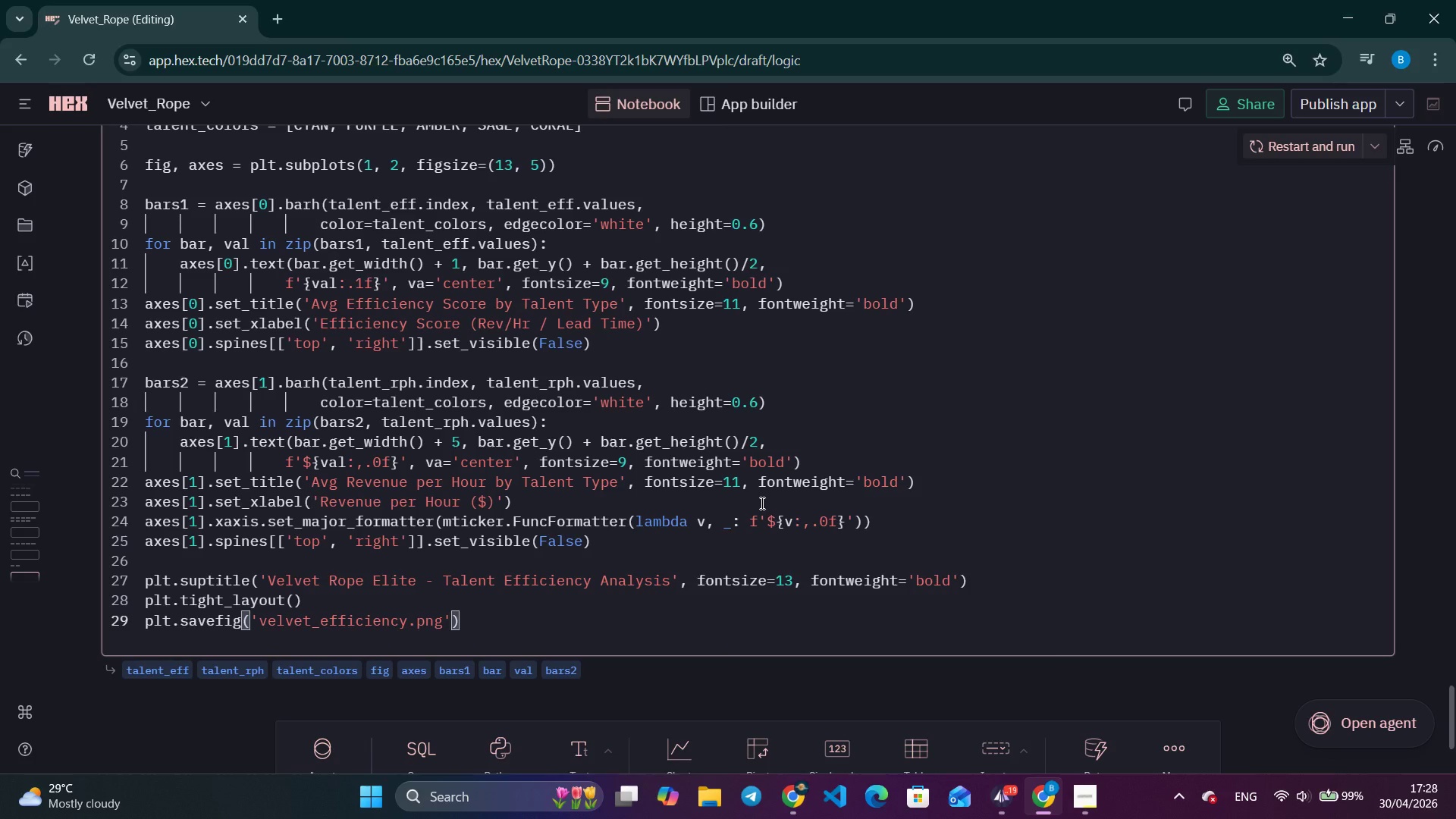 
type(, dpi=150)
 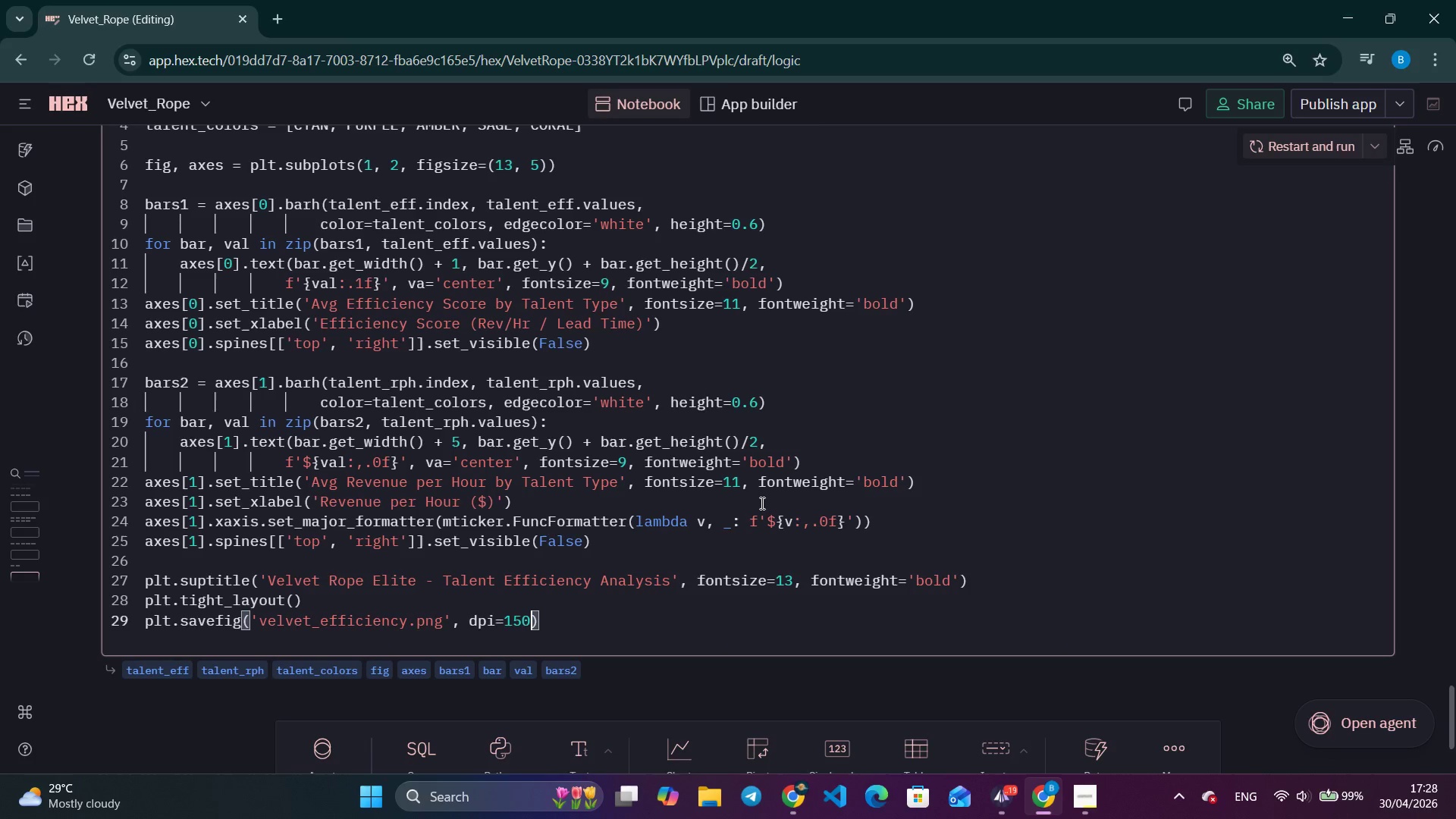 
key(ArrowRight)
 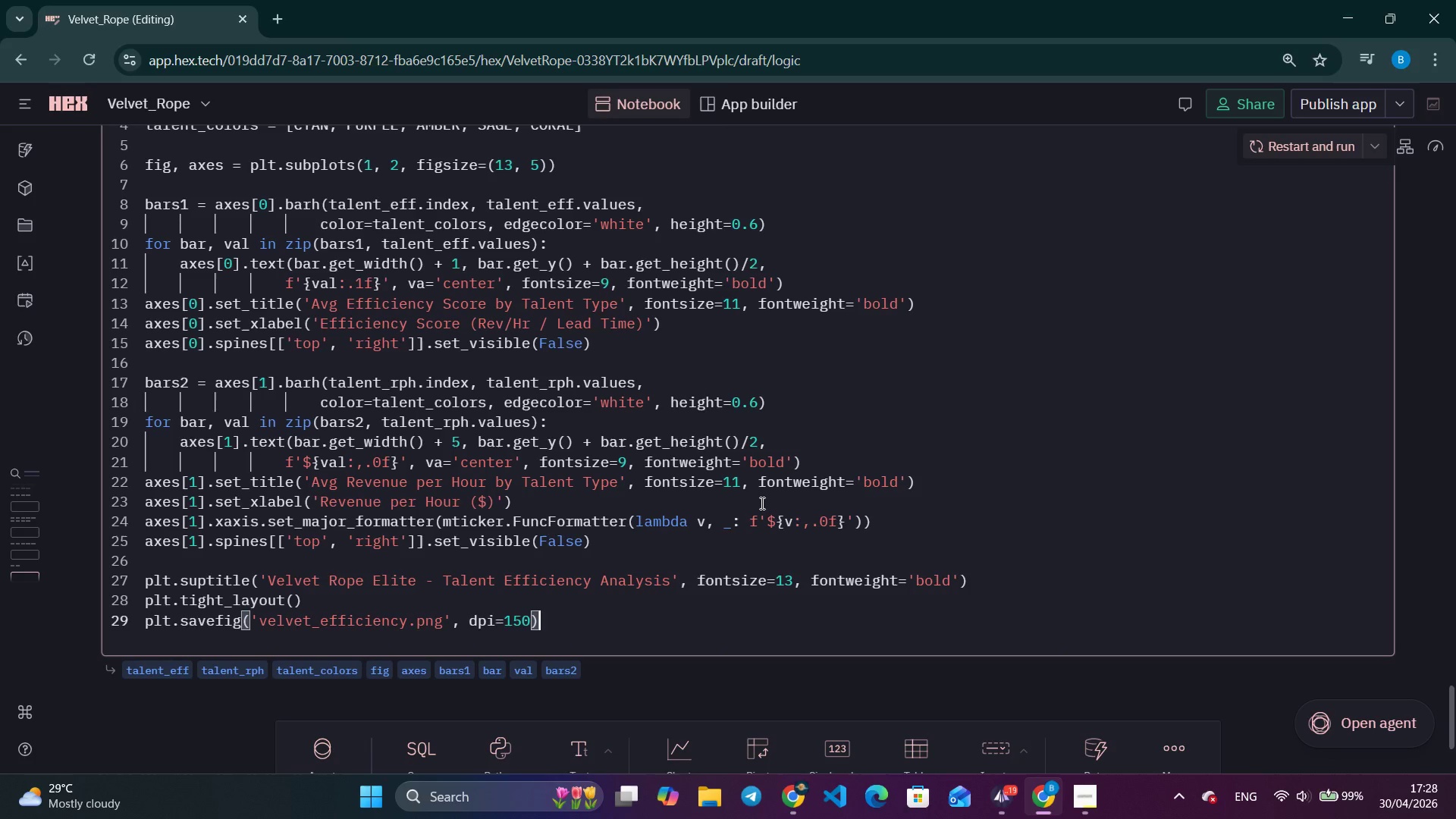 
key(Enter)
 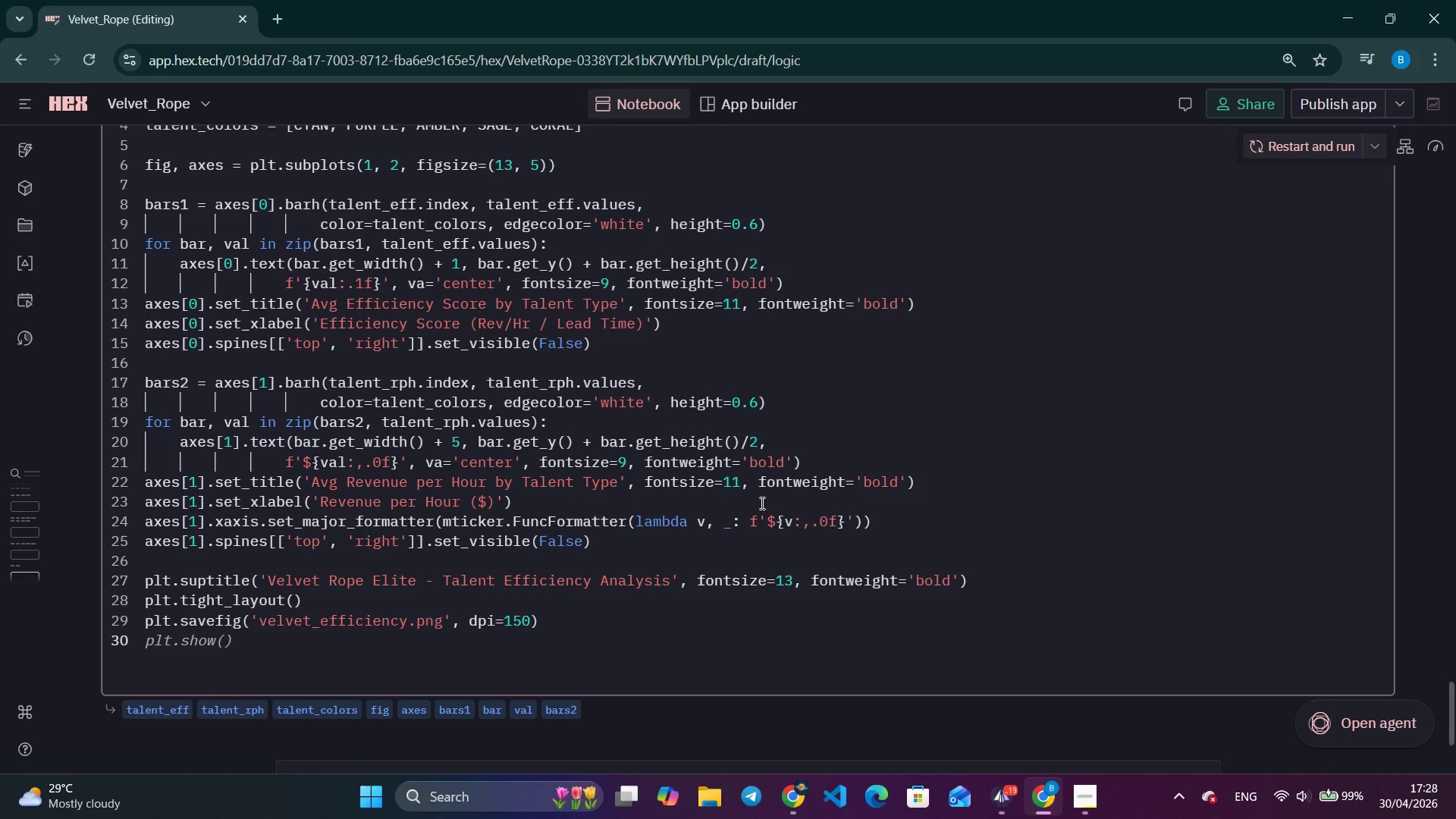 
wait(19.55)
 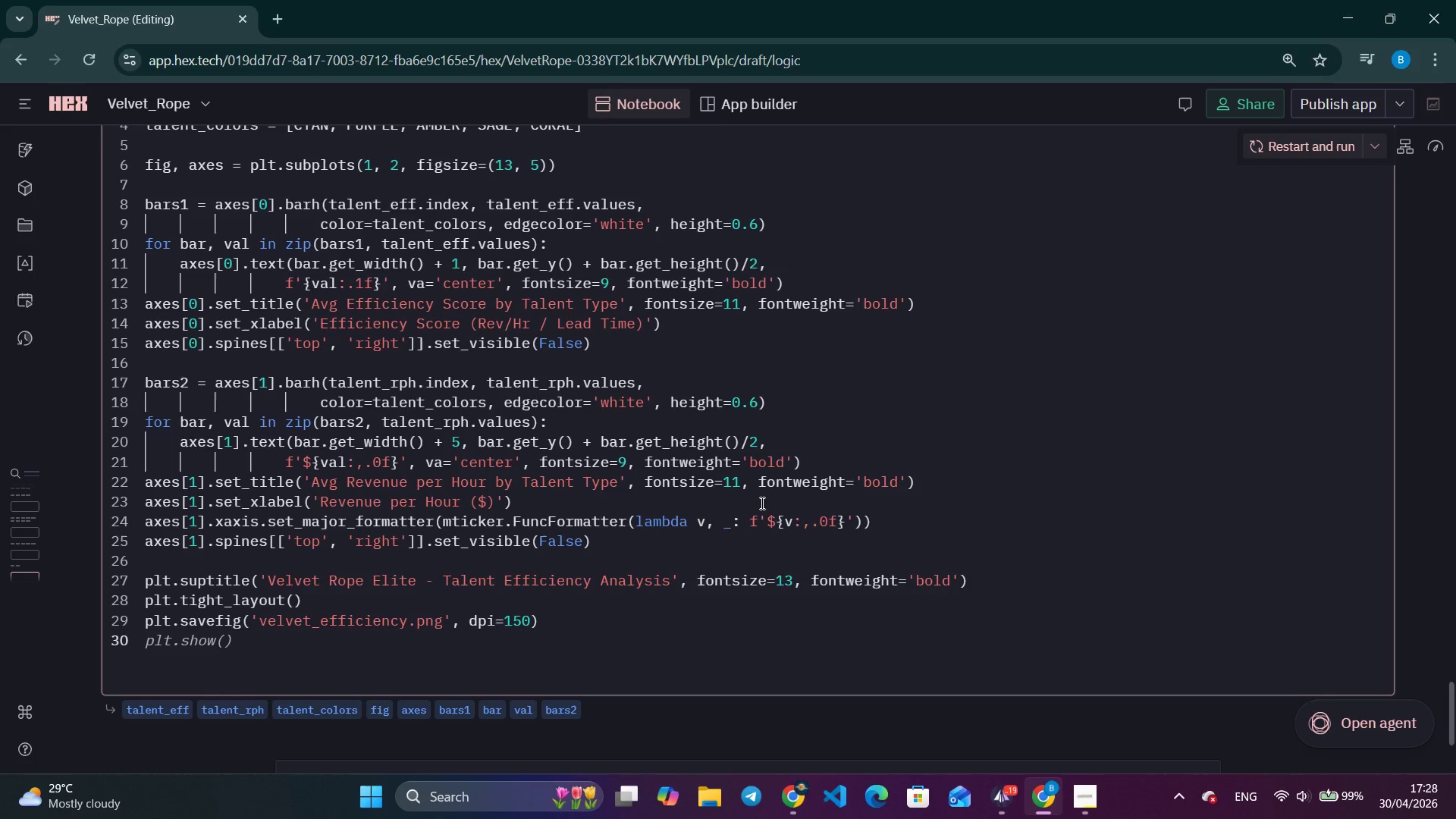 
type(plt.show()
 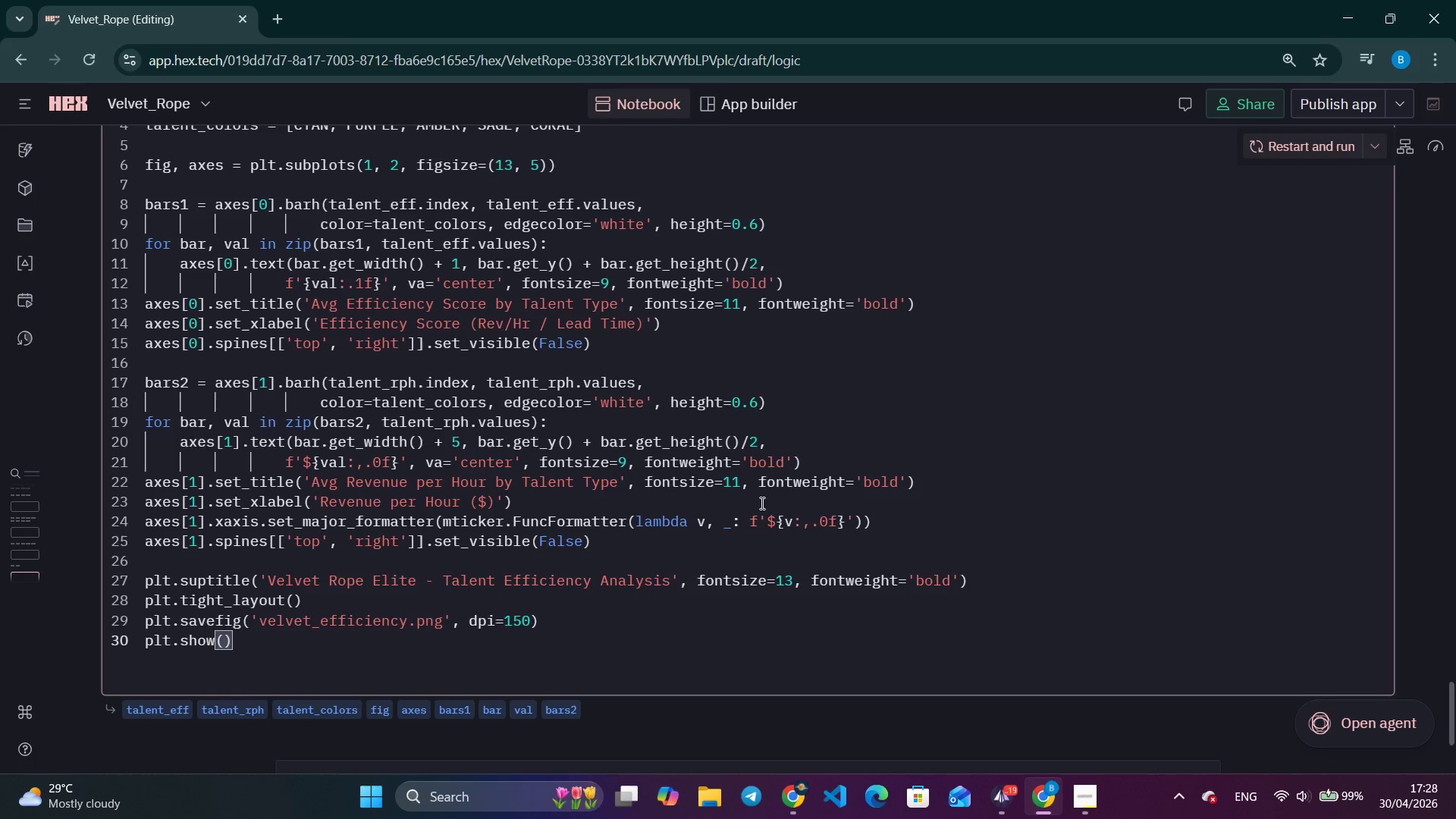 
scroll: coordinate [745, 366], scroll_direction: up, amount: 3.0
 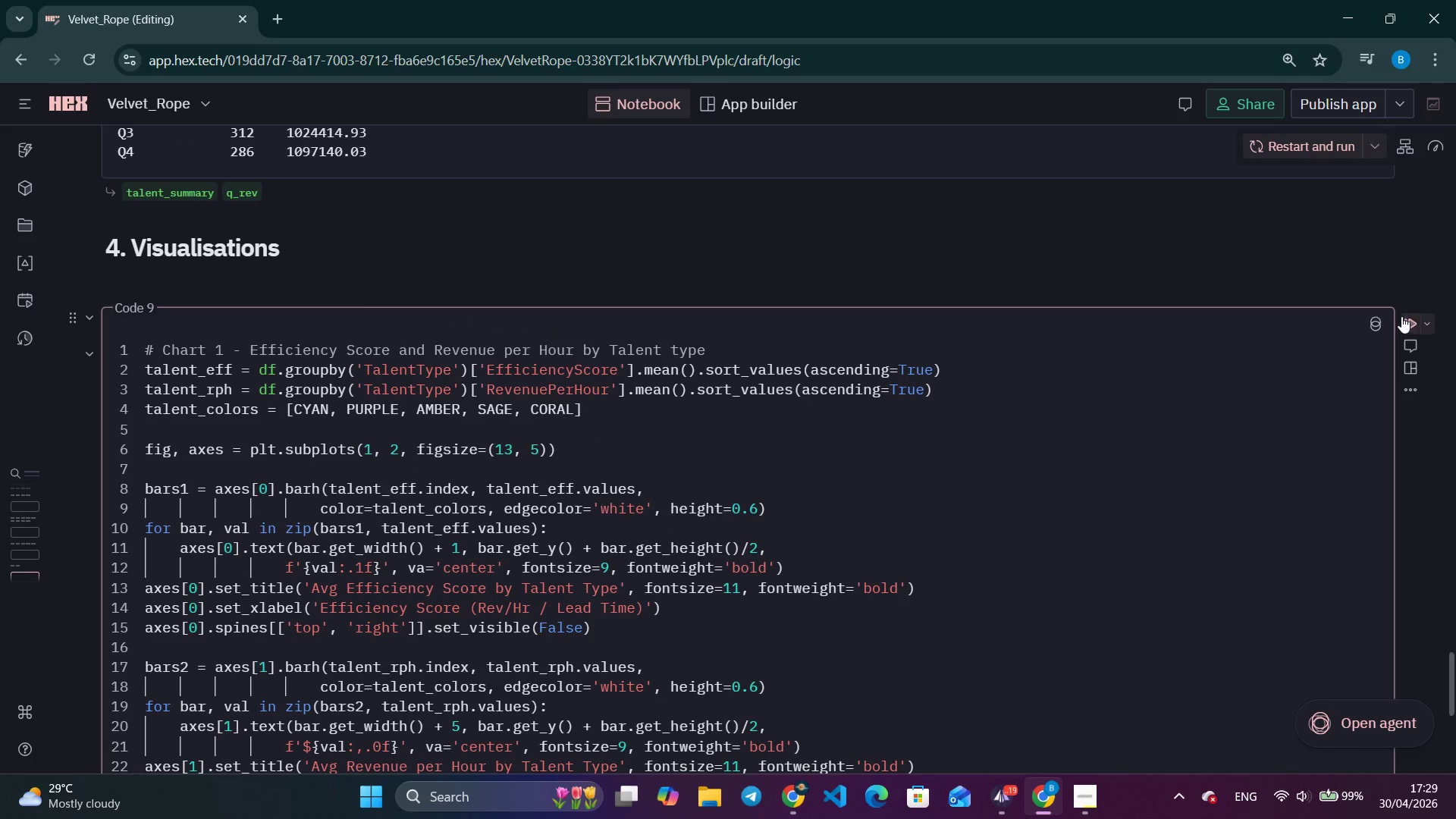 
left_click([1406, 321])
 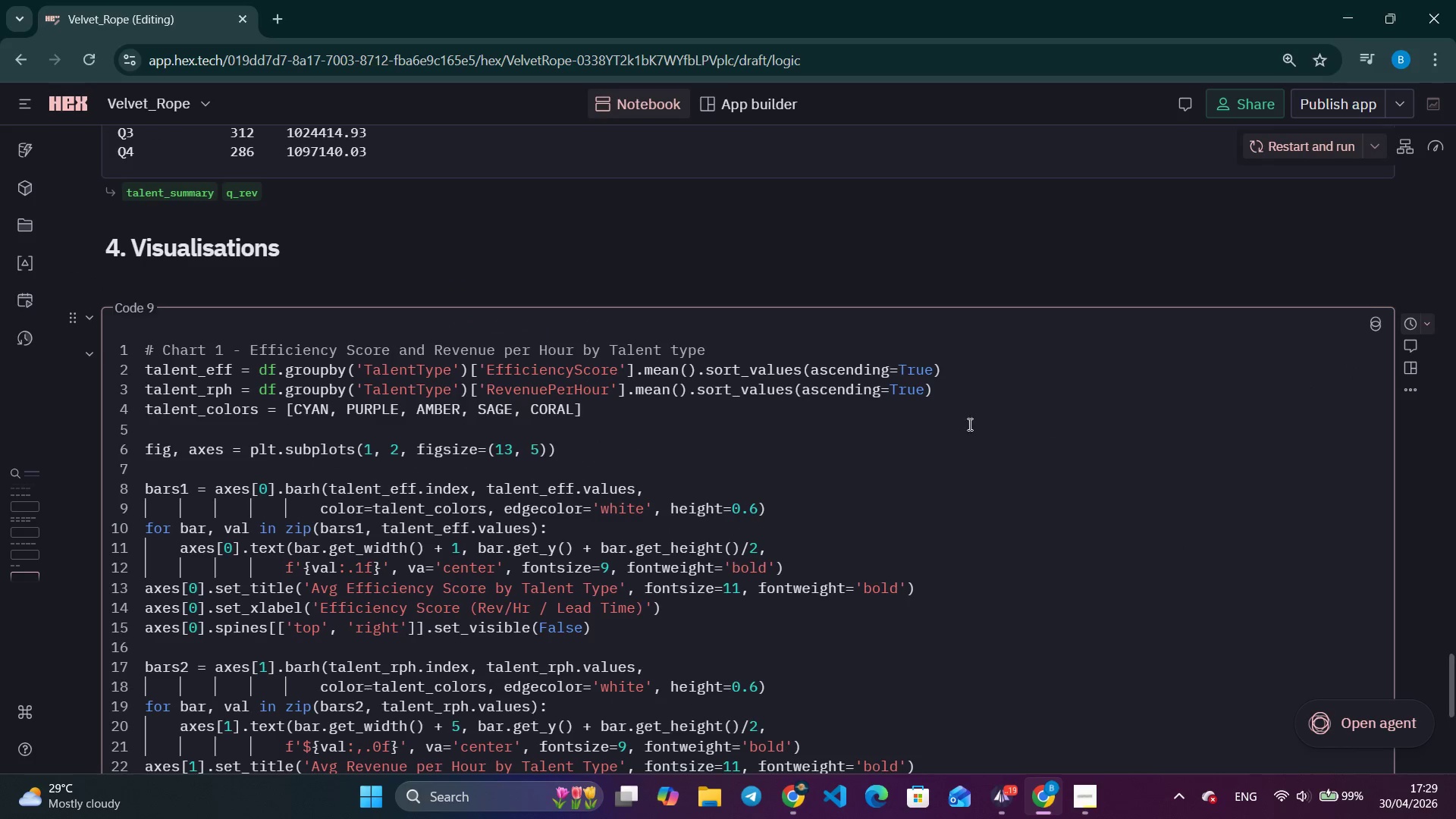 
scroll: coordinate [956, 423], scroll_direction: down, amount: 4.0
 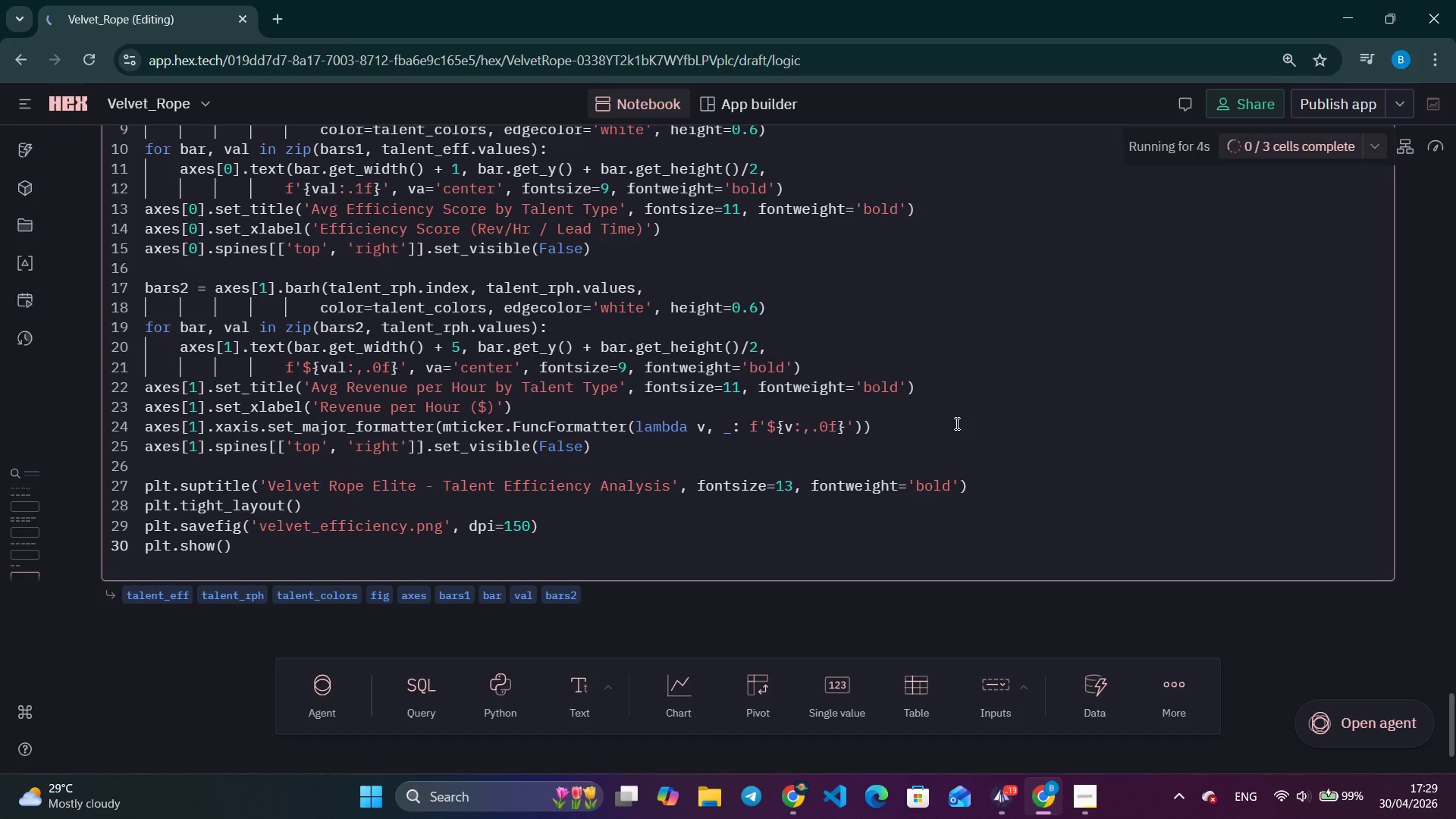 
wait(10.79)
 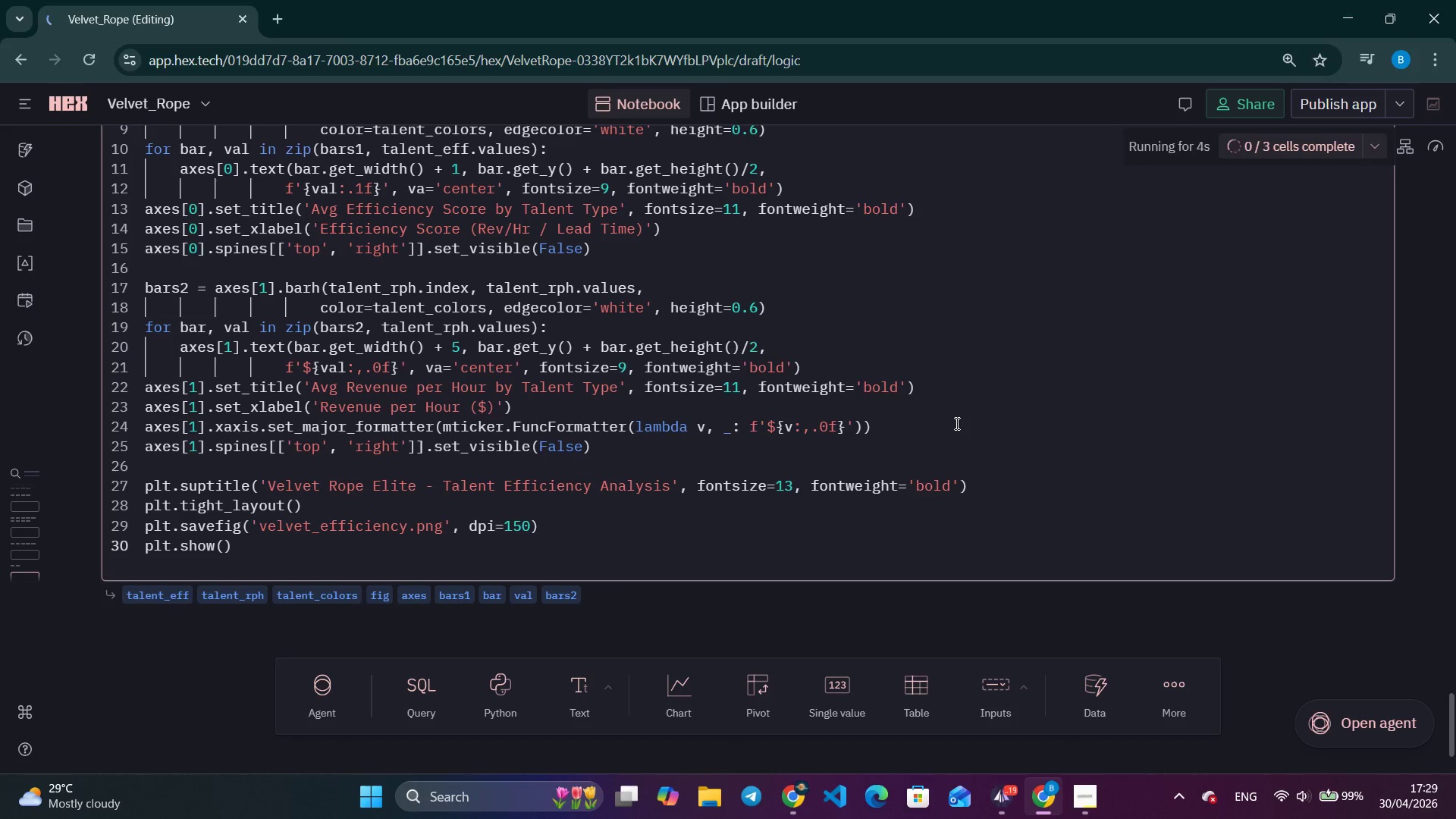 
scroll: coordinate [801, 469], scroll_direction: down, amount: 12.0
 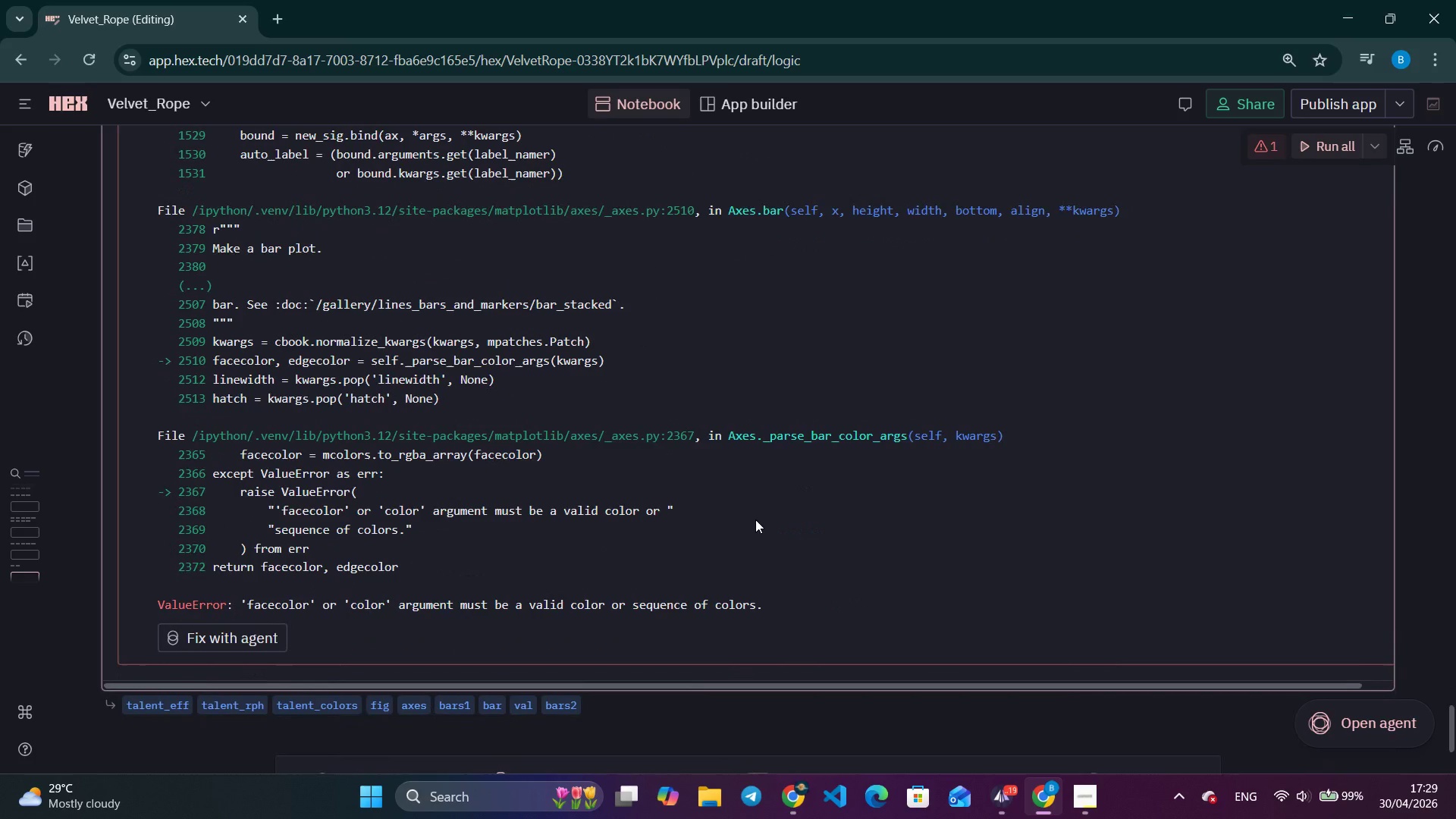 
wait(12.92)
 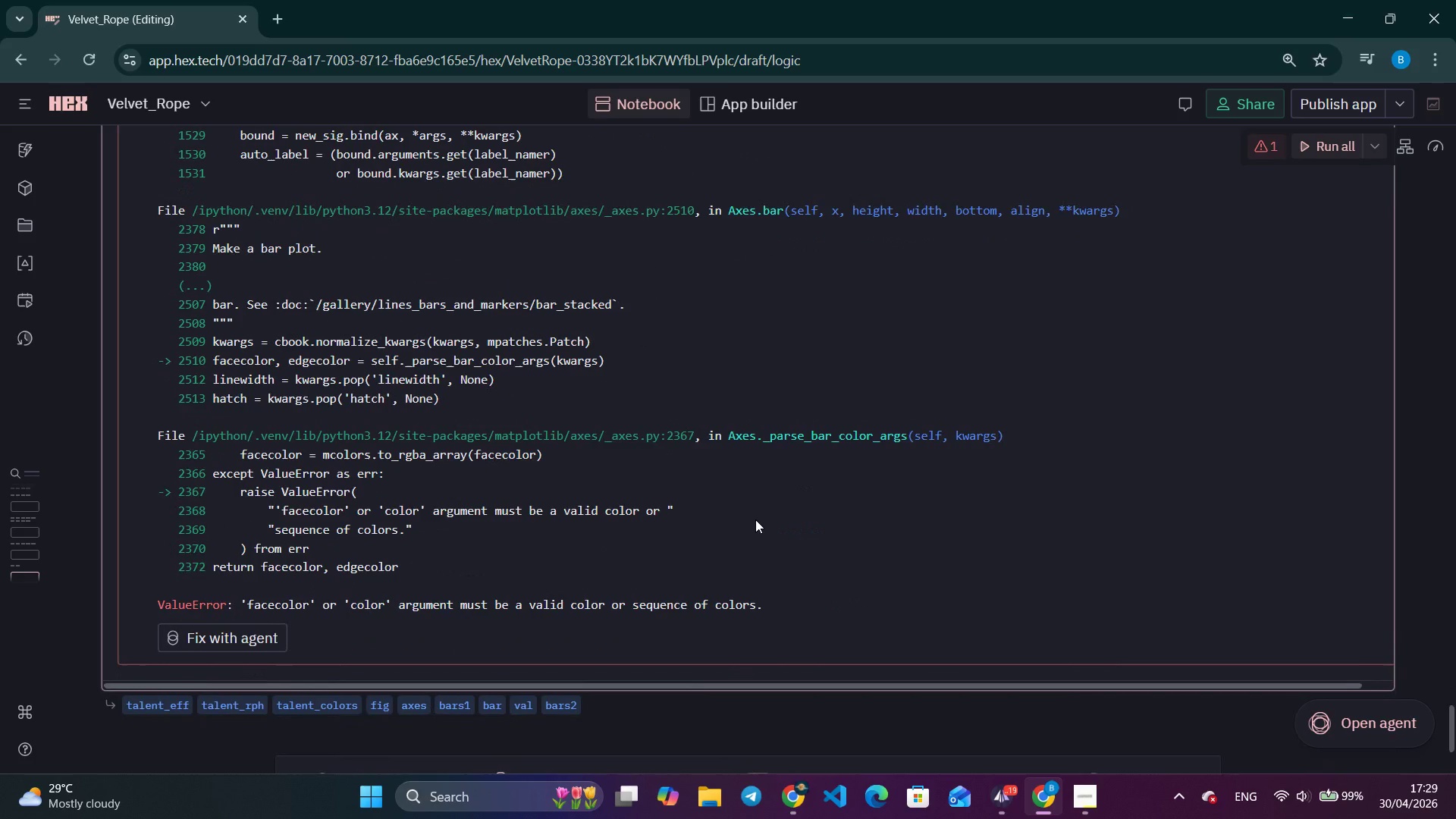 
left_click_drag(start_coordinate=[903, 625], to_coordinate=[501, 551])
 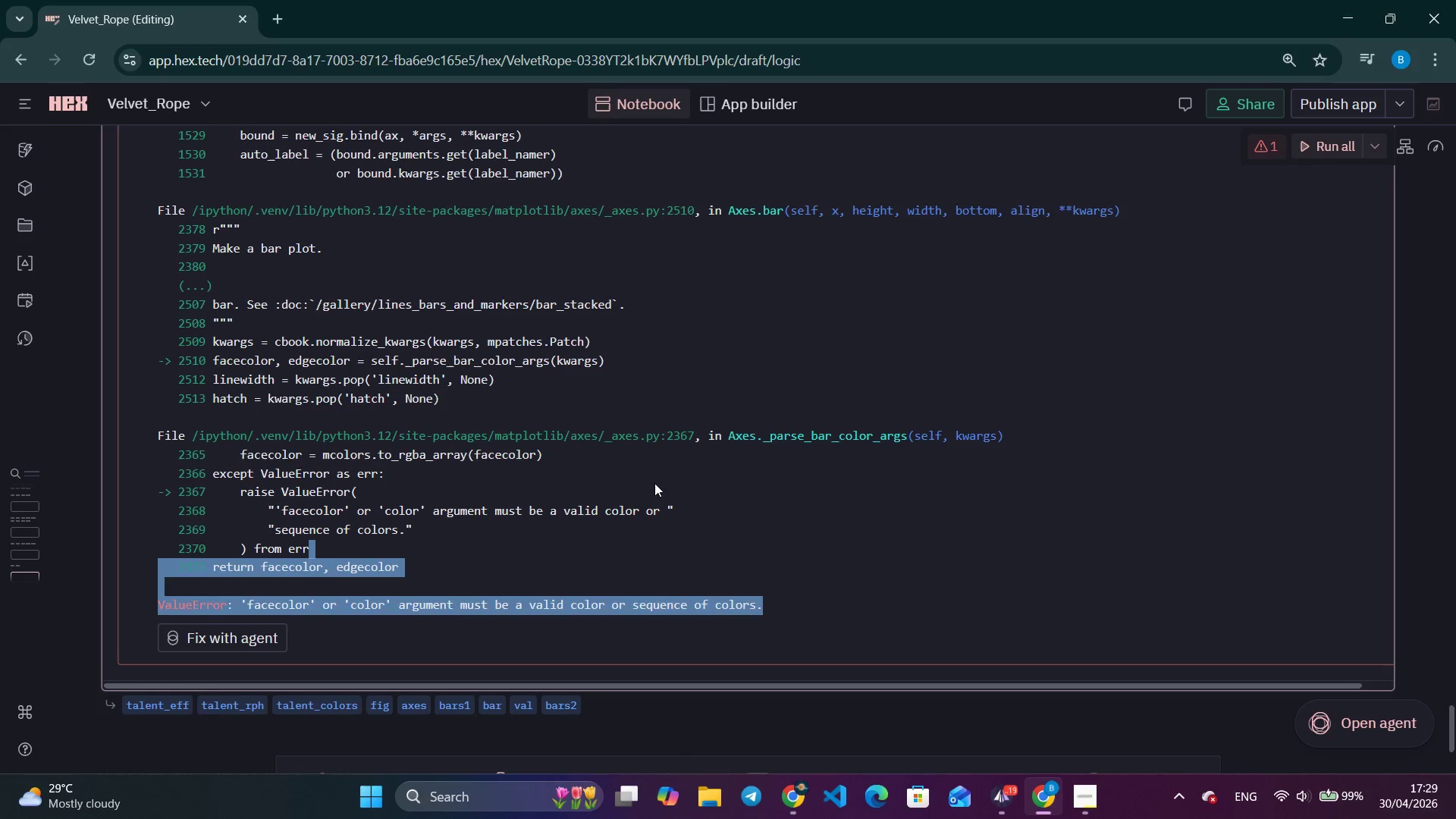 
left_click([668, 482])
 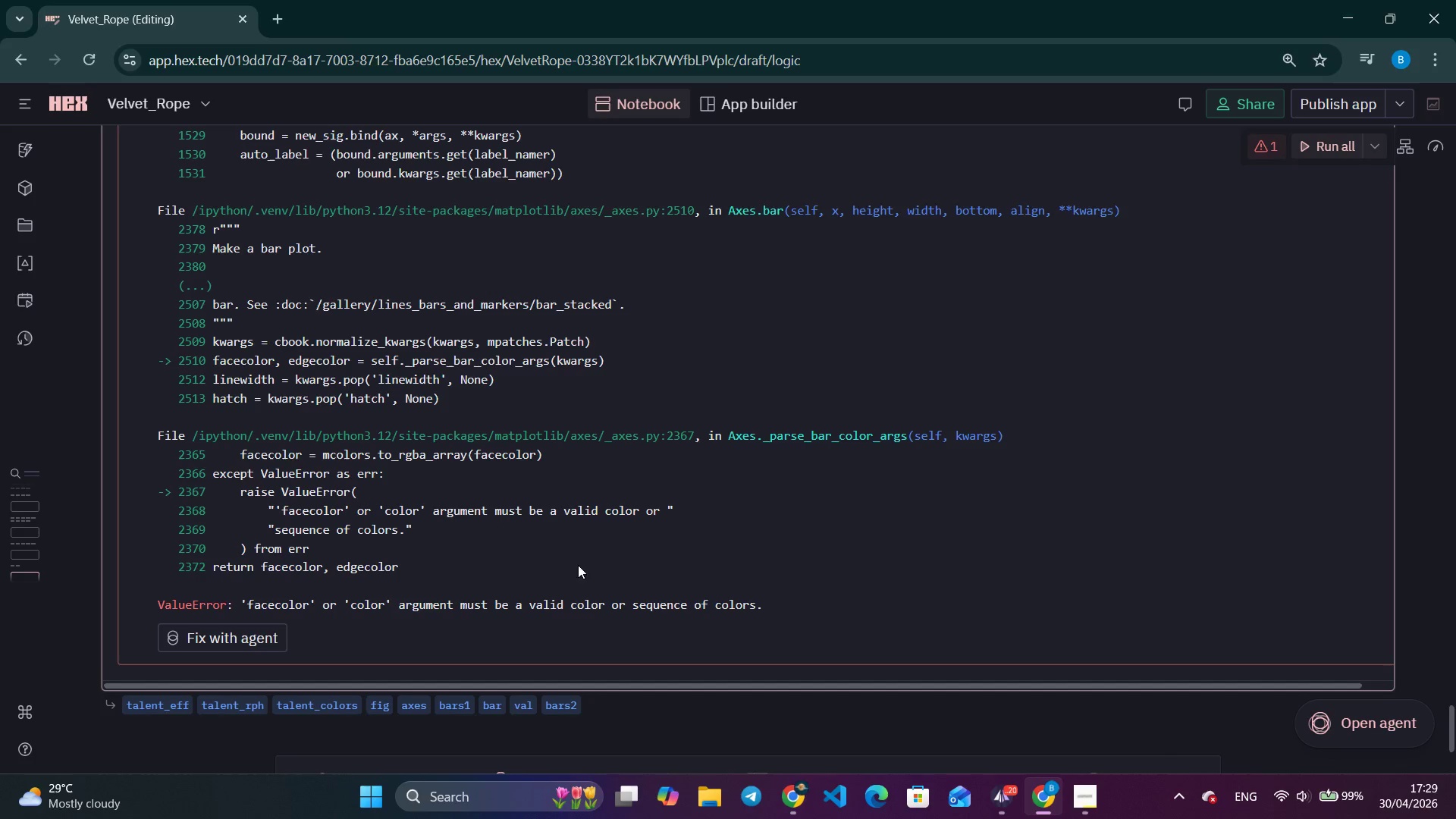 
wait(13.55)
 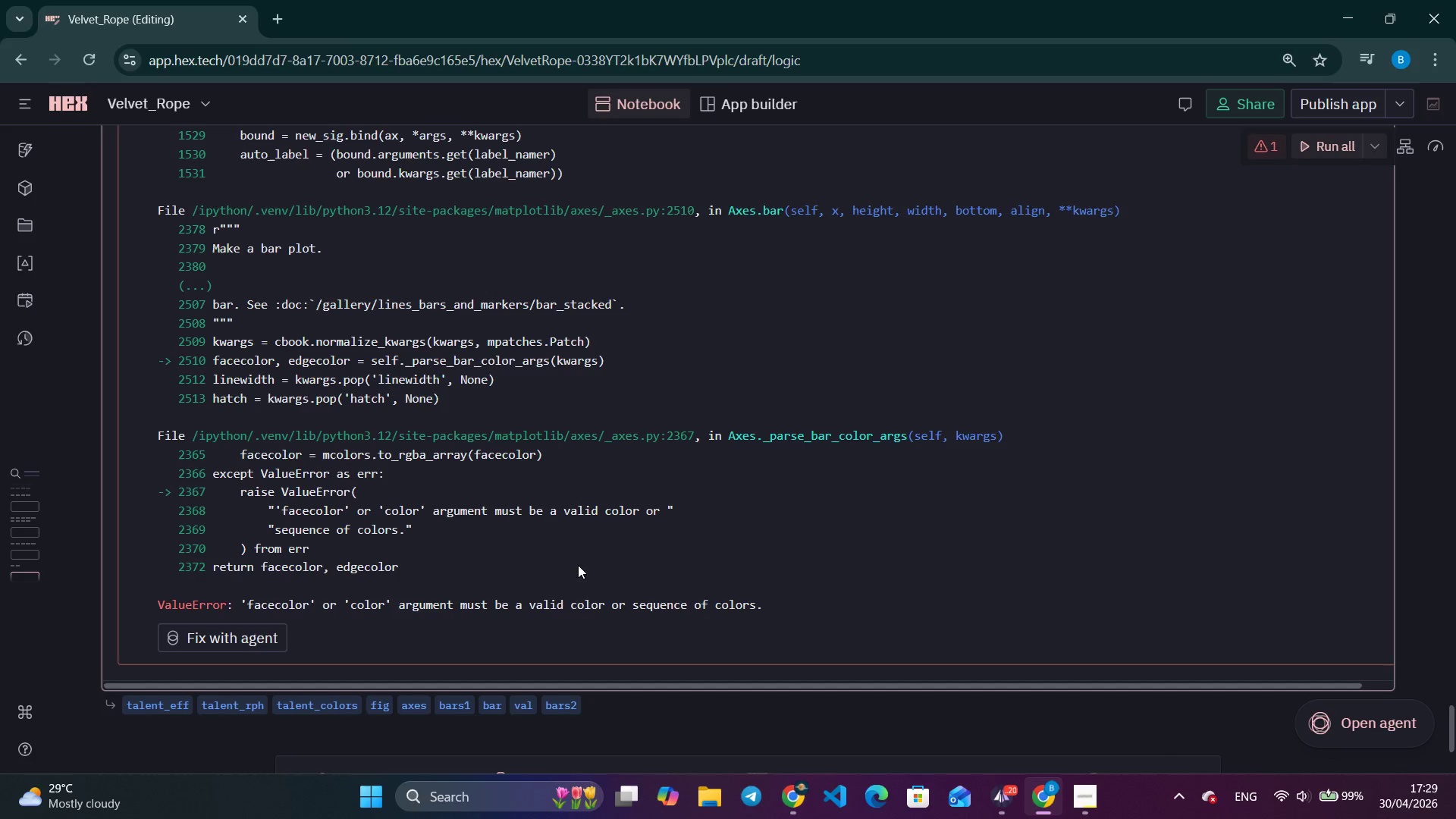 
scroll: coordinate [570, 573], scroll_direction: up, amount: 24.0
 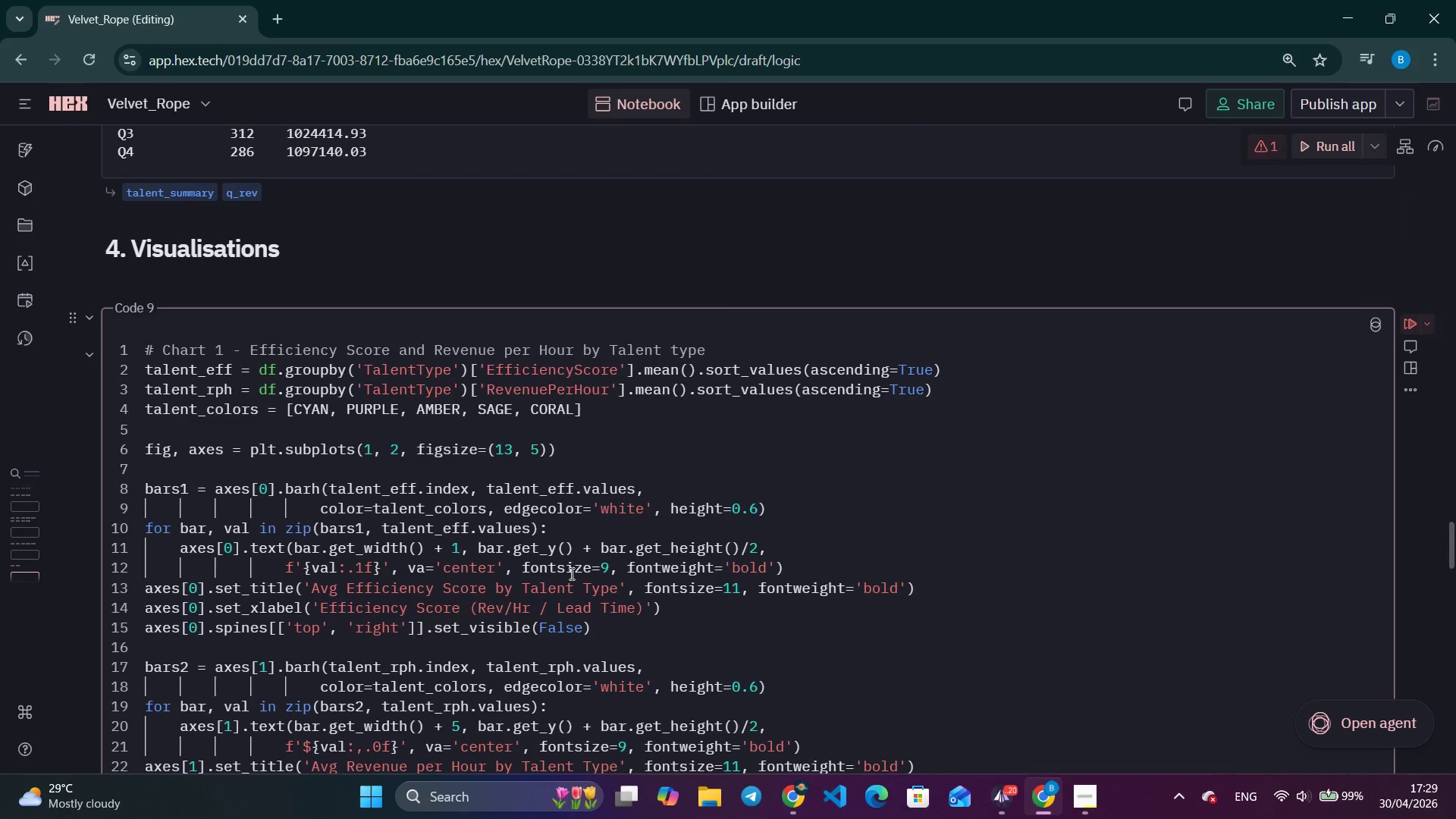 
scroll: coordinate [244, 661], scroll_direction: down, amount: 26.0
 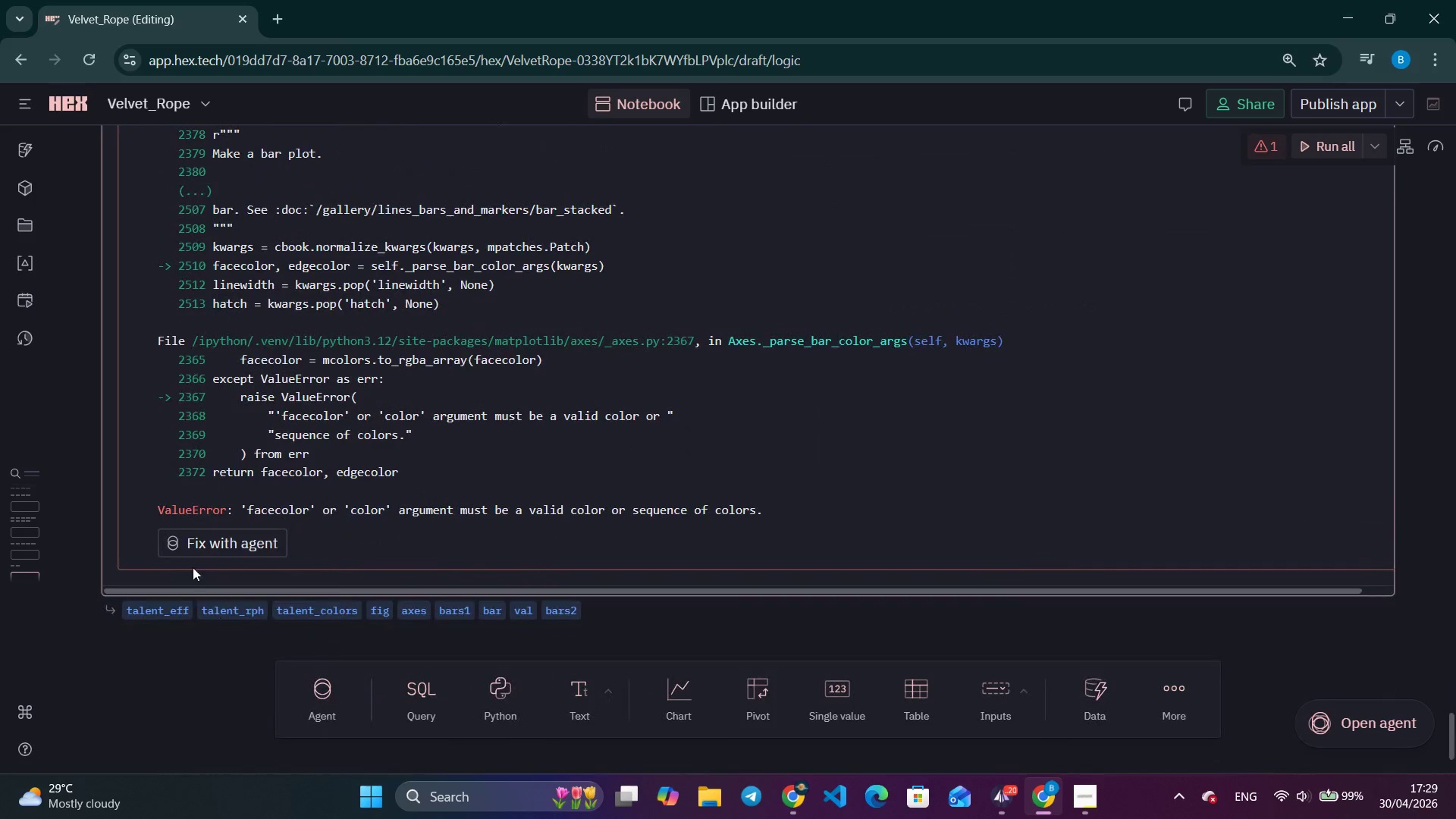 
left_click([220, 542])
 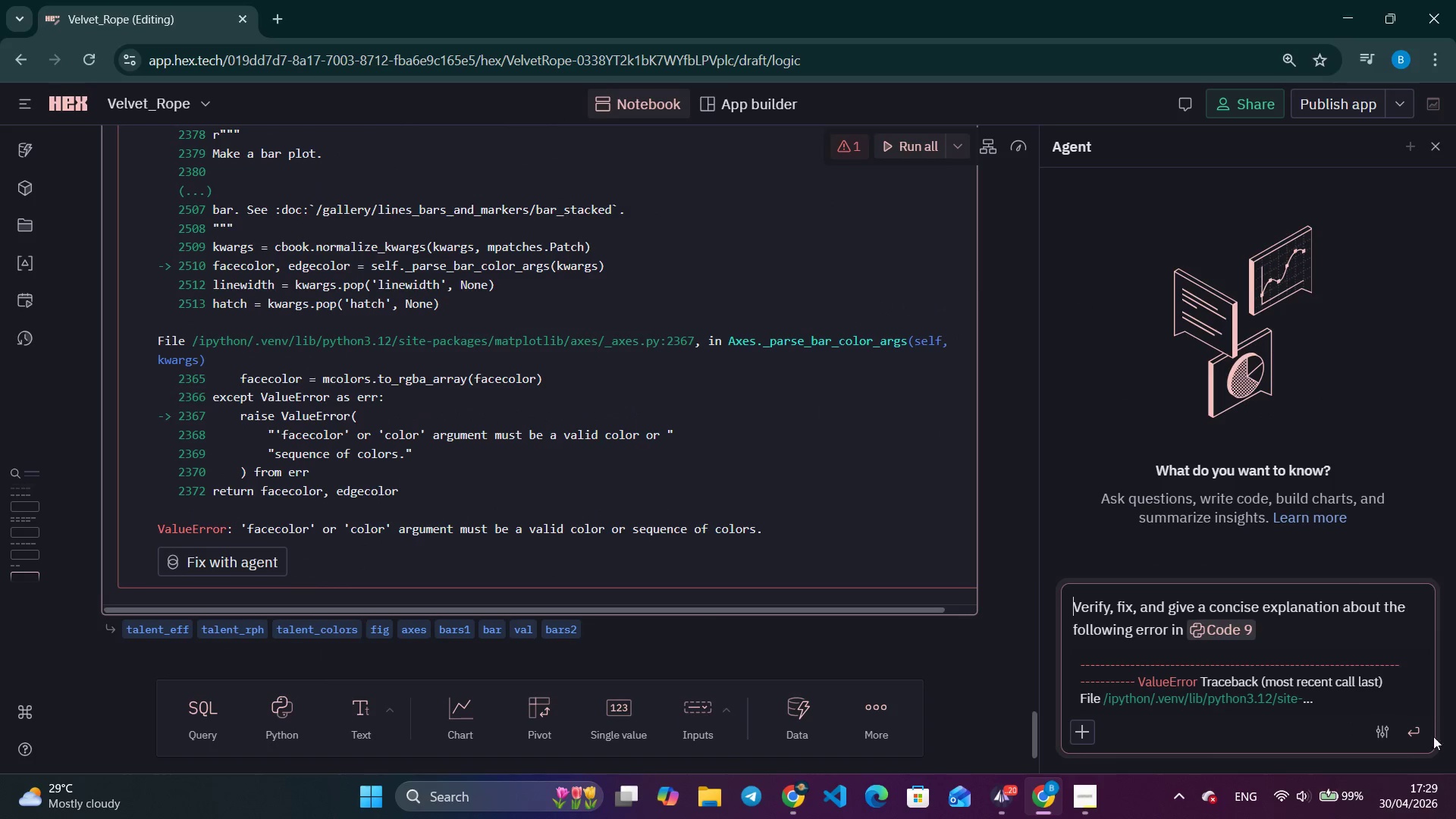 
left_click([1416, 738])
 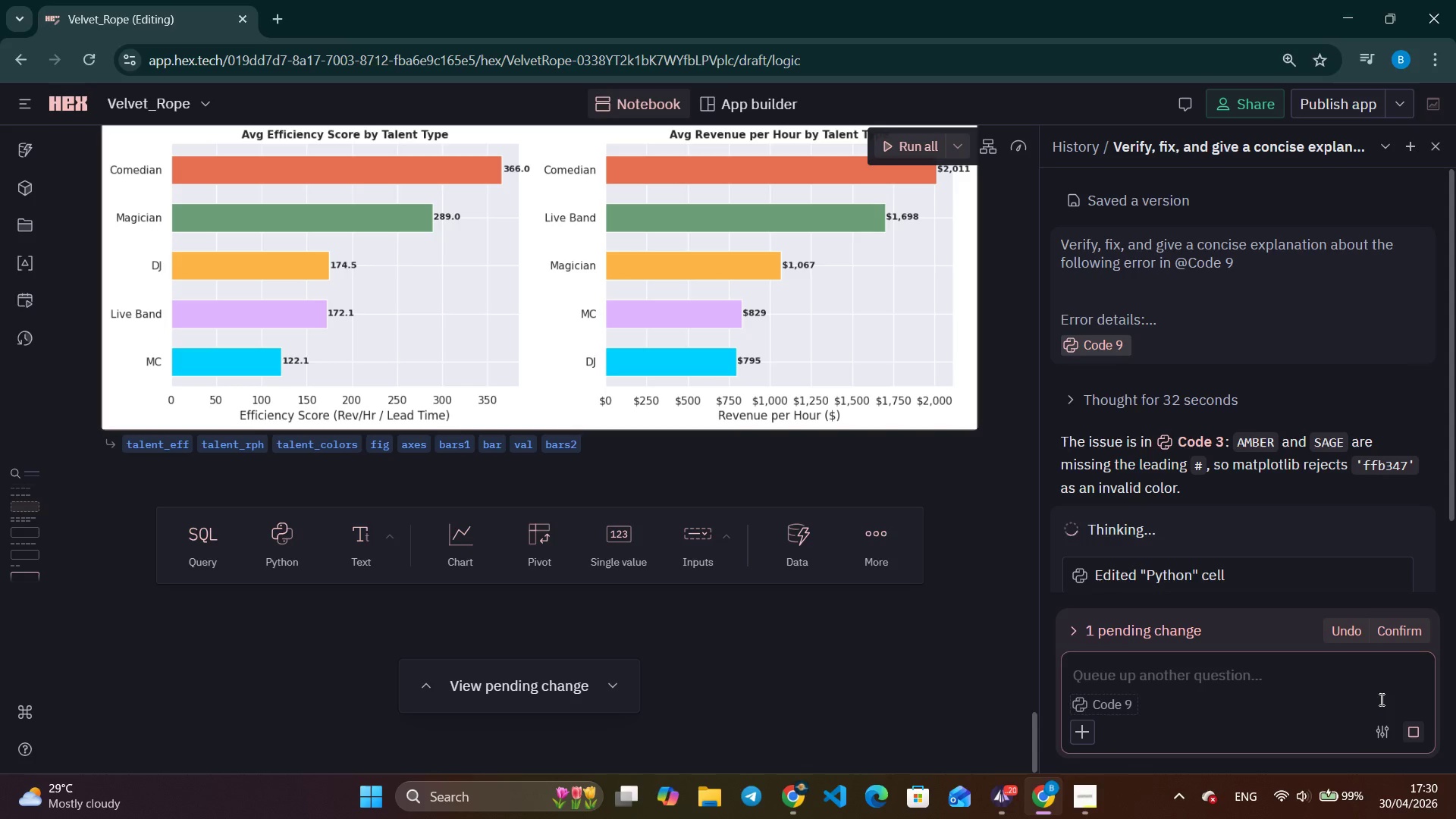 
wait(48.94)
 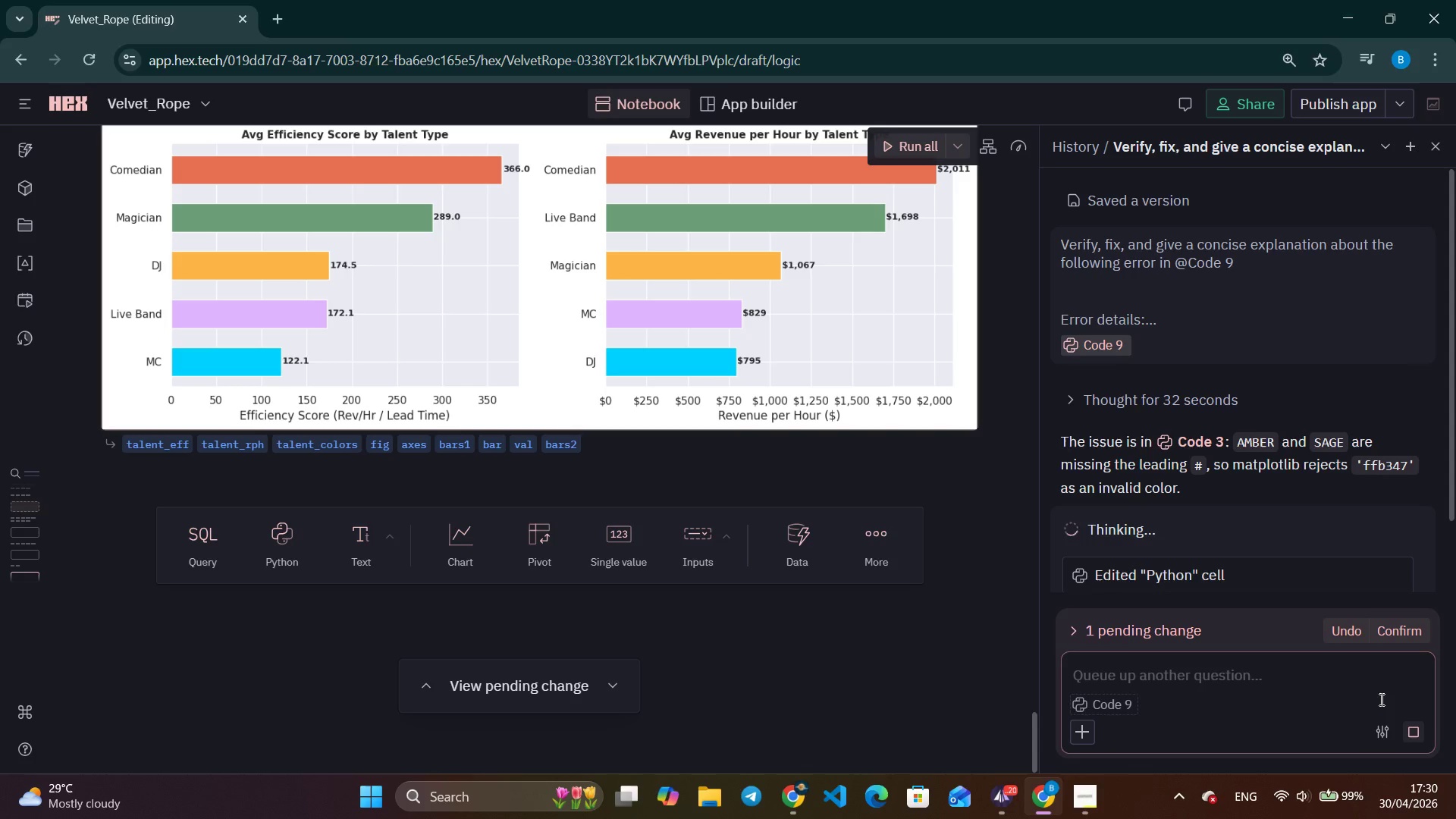 
scroll: coordinate [452, 433], scroll_direction: up, amount: 66.0
 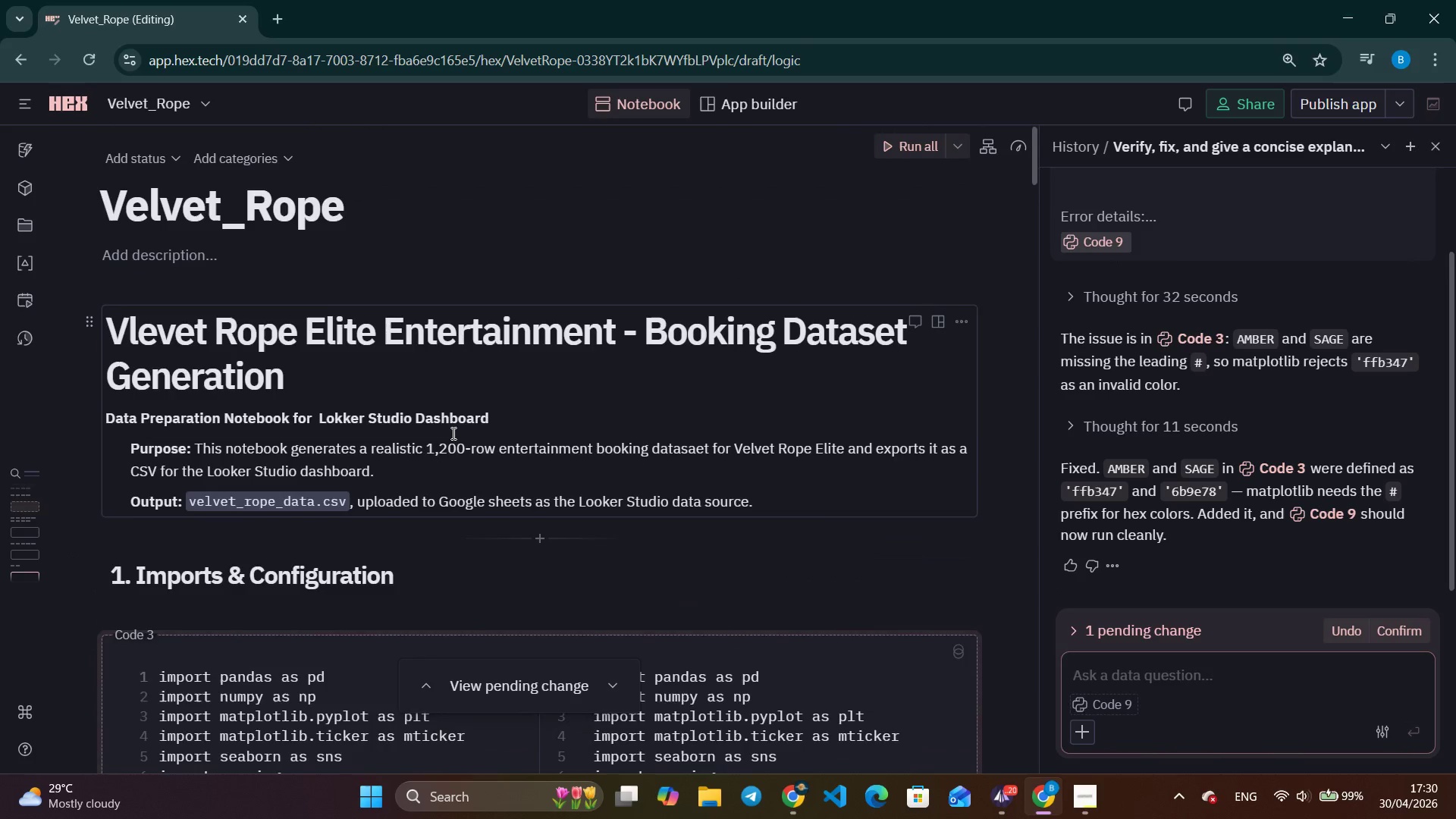 
scroll: coordinate [471, 435], scroll_direction: down, amount: 6.0
 